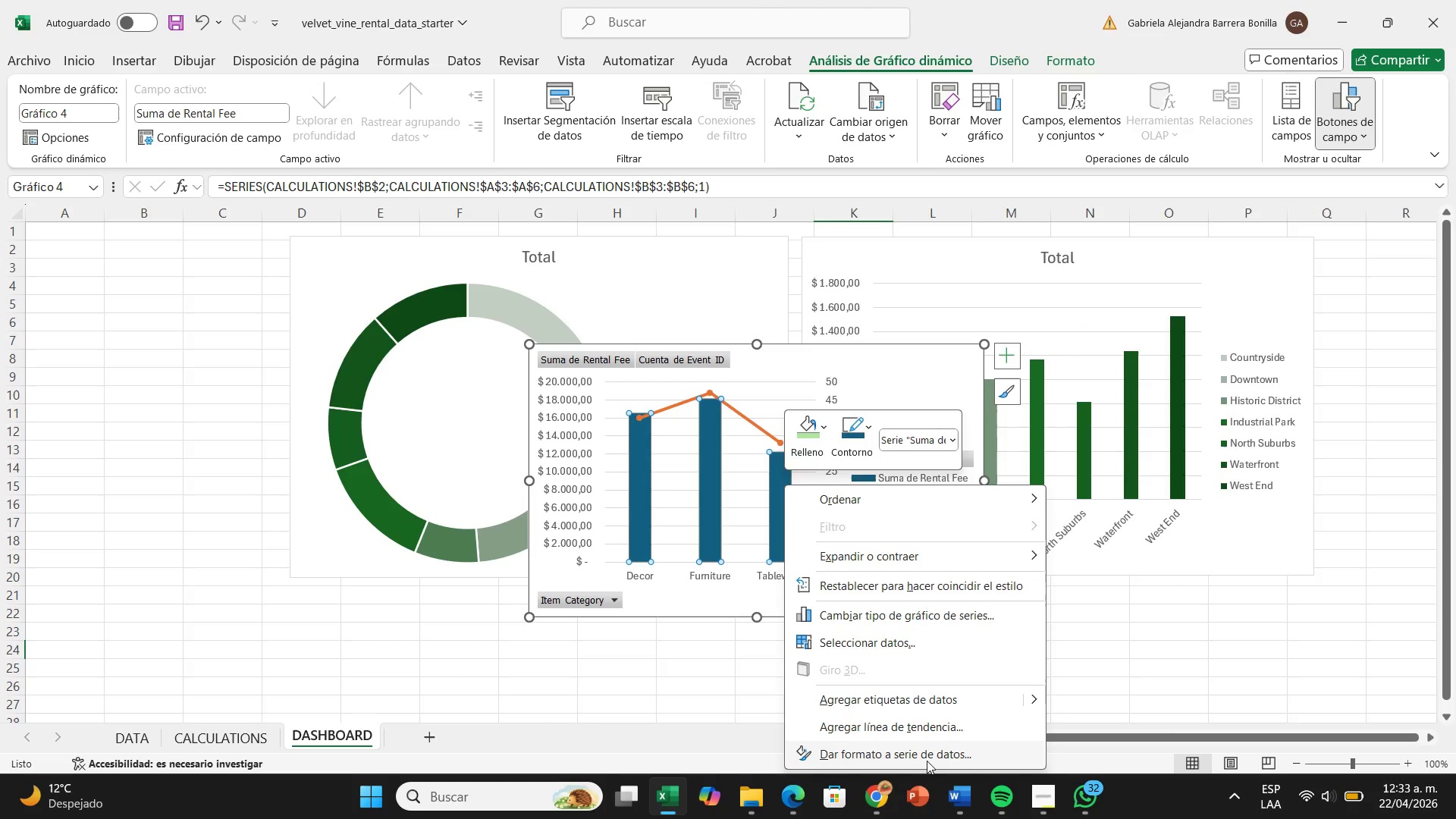 
left_click([927, 761])
 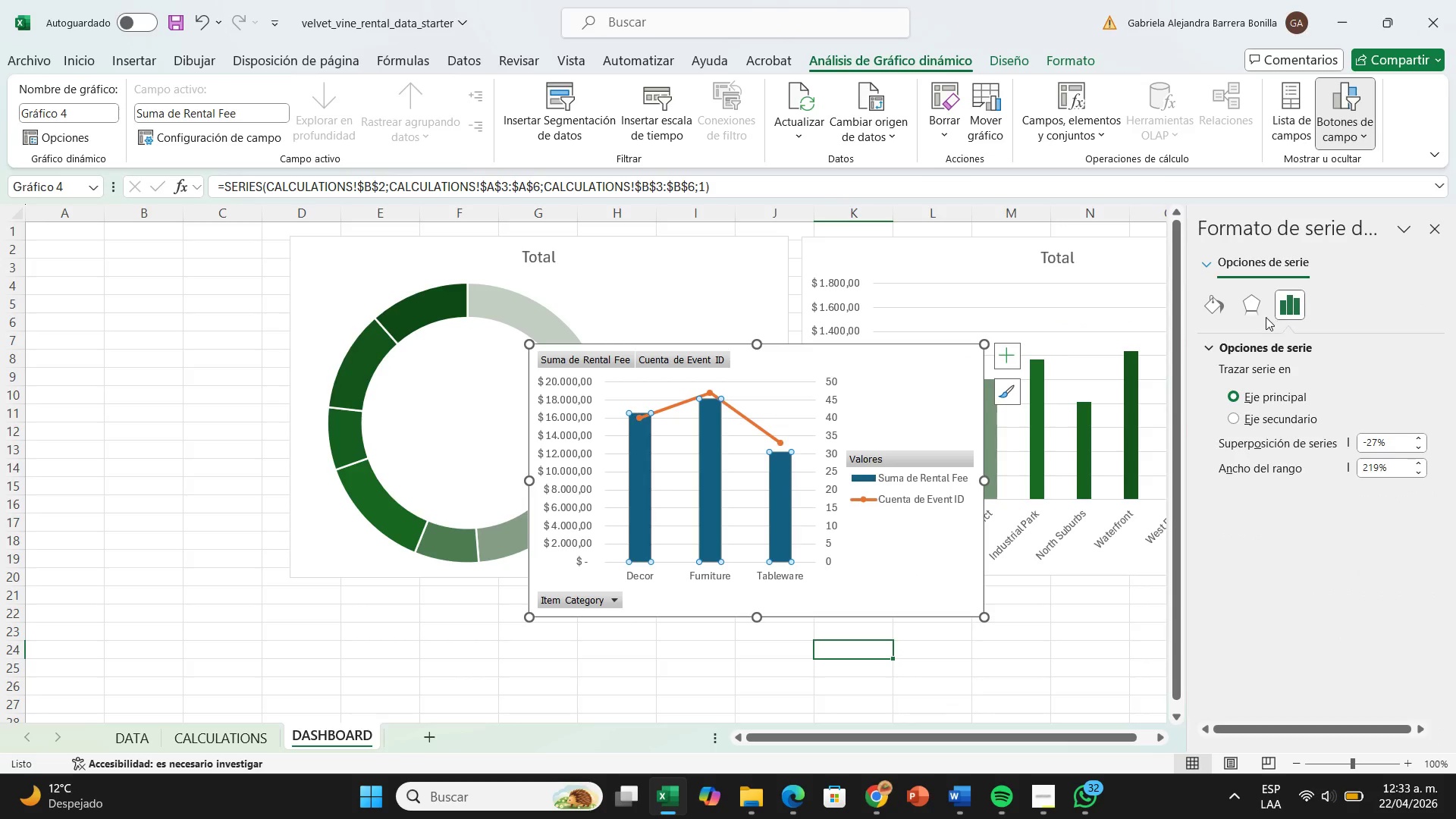 
left_click([1221, 307])
 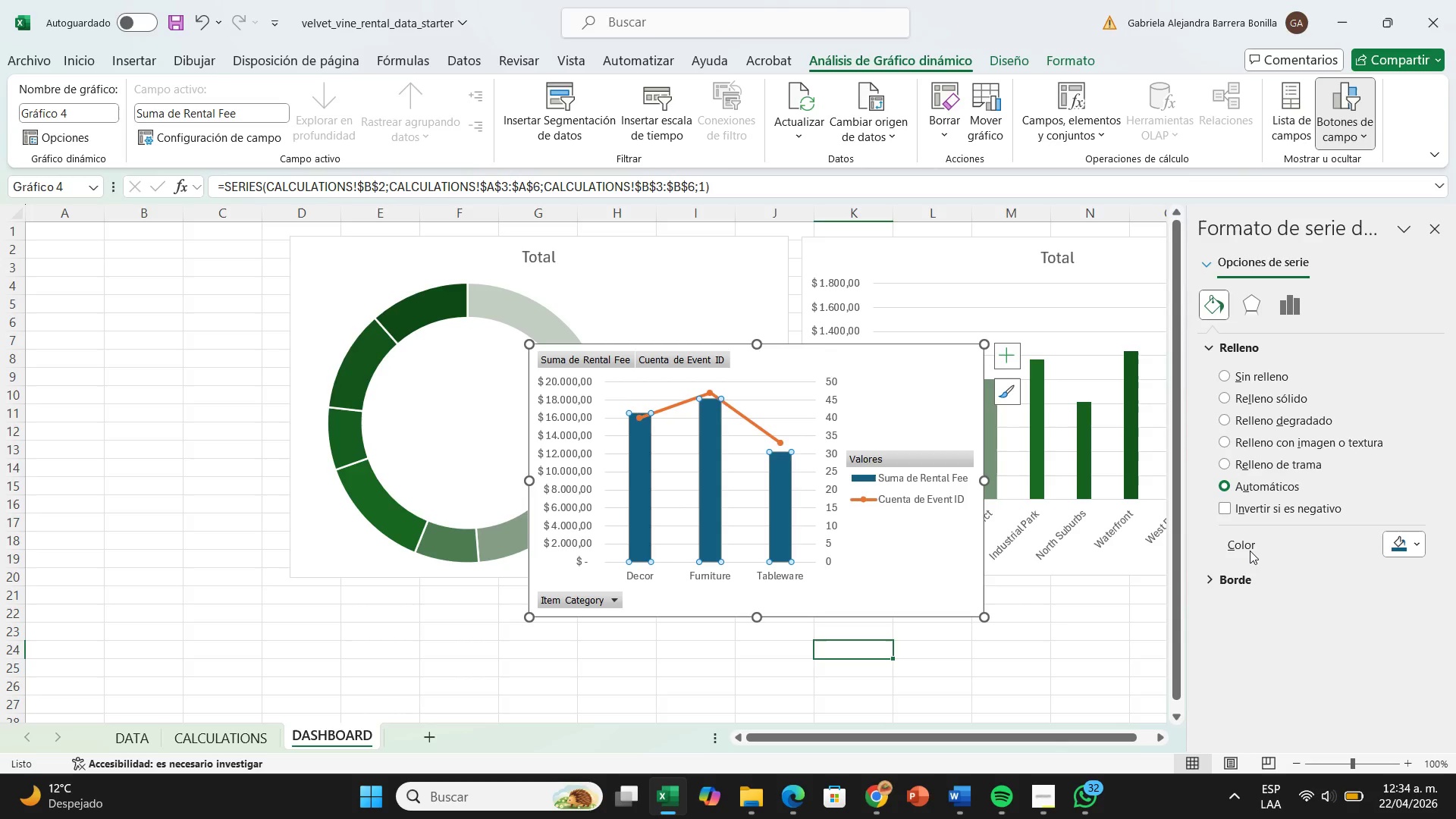 
wait(8.14)
 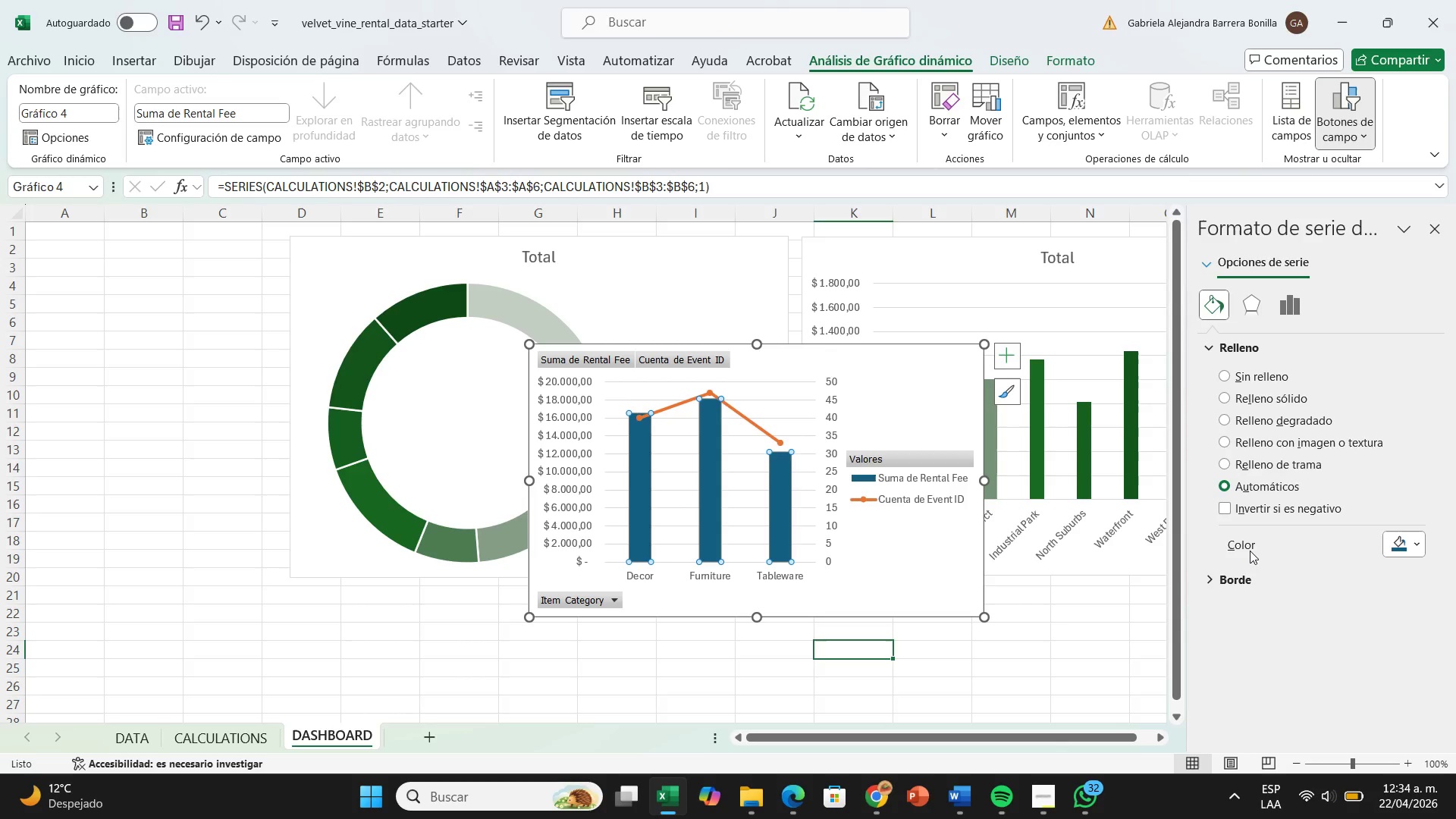 
left_click([1407, 540])
 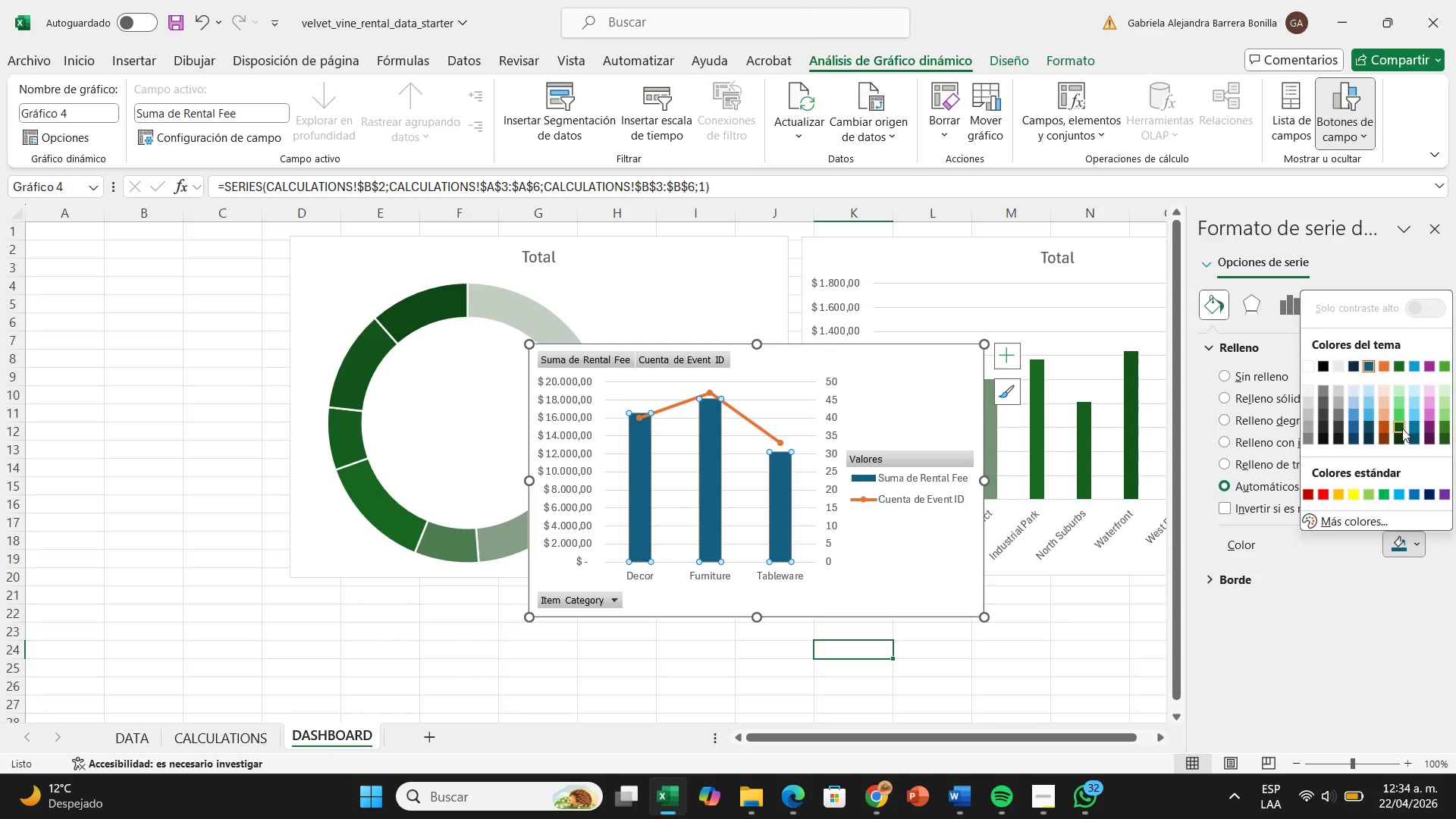 
left_click([1373, 605])
 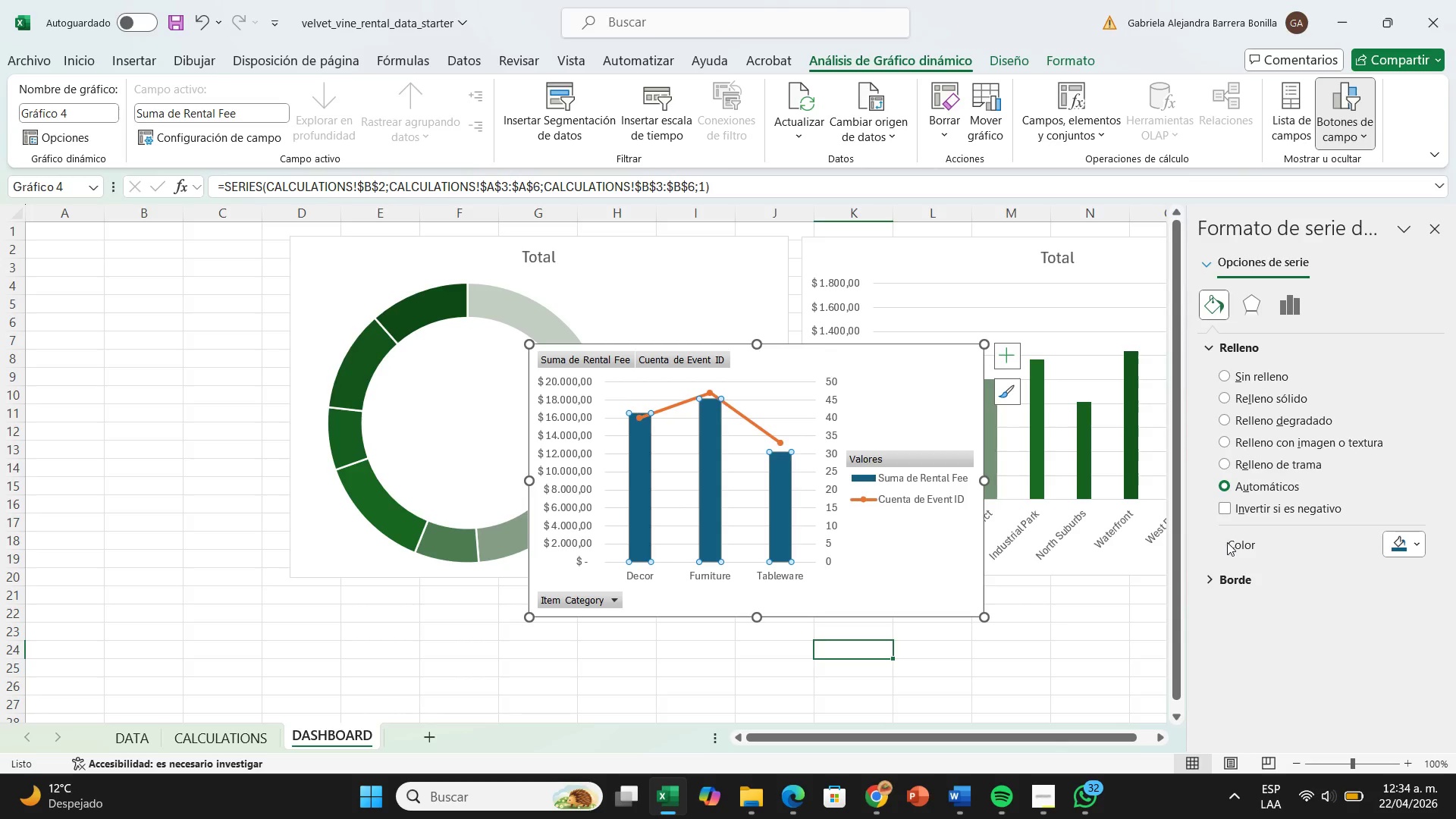 
left_click([1222, 508])
 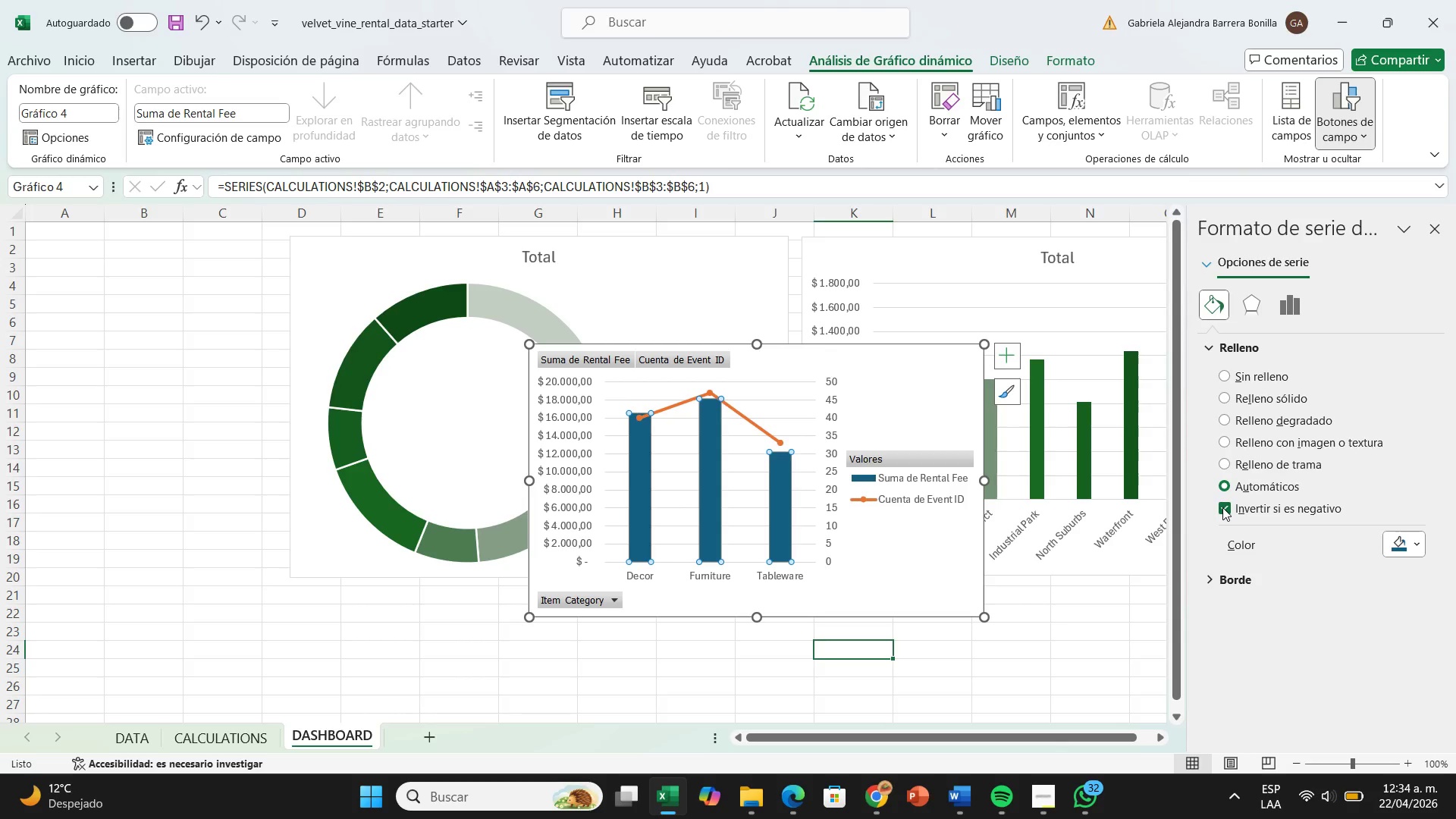 
left_click([1222, 507])
 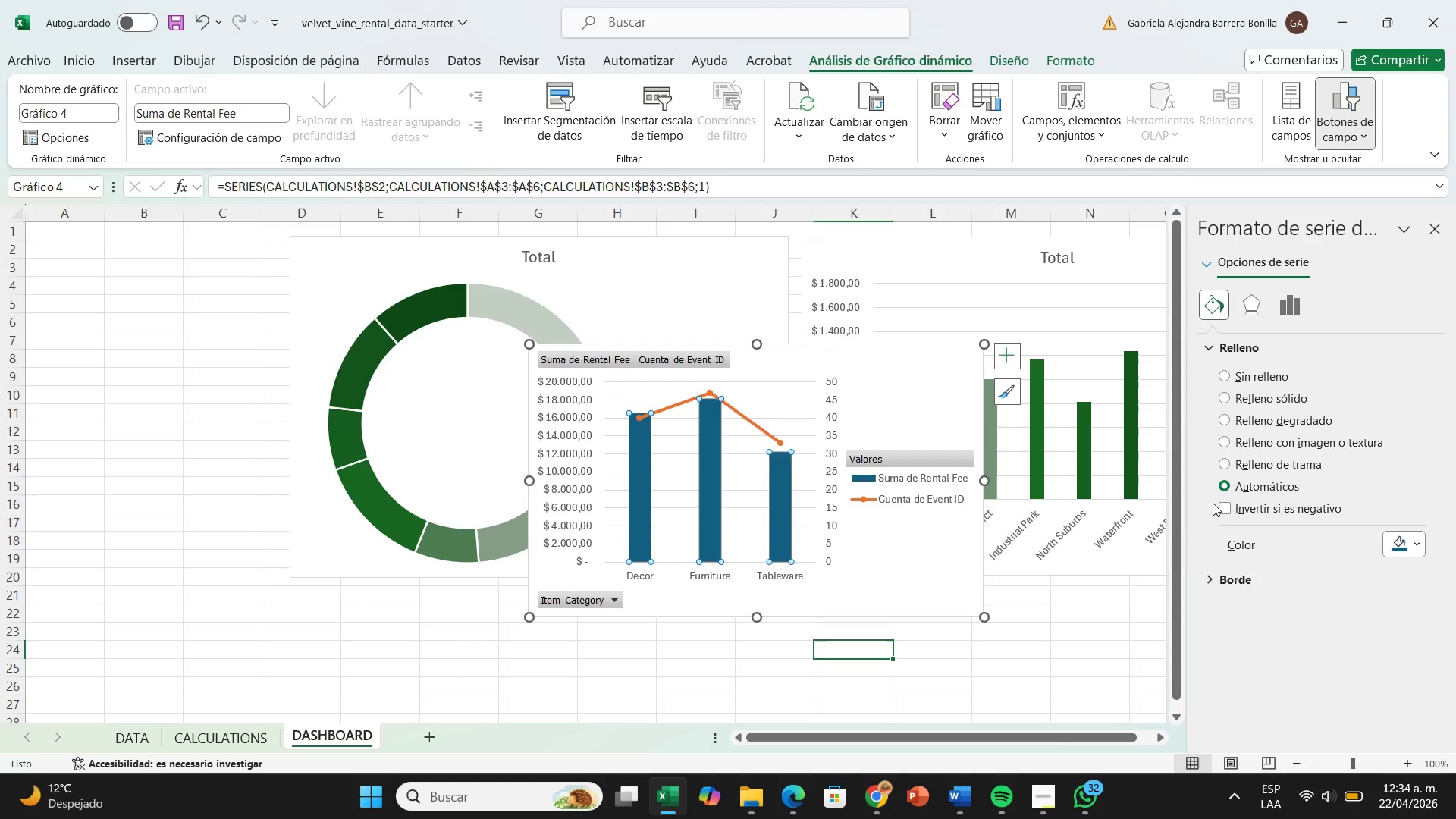 
left_click([1181, 563])
 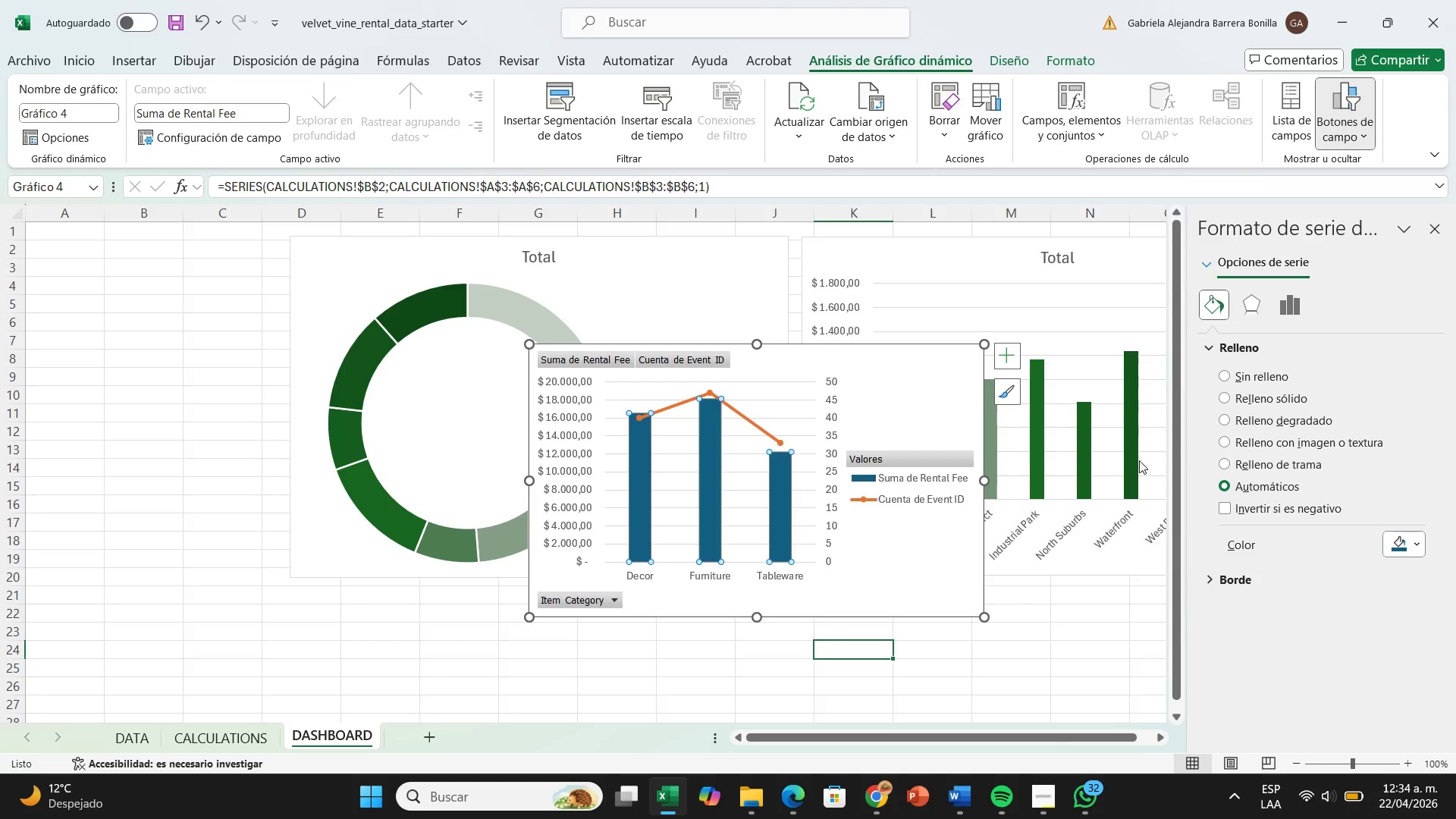 
left_click([1139, 460])
 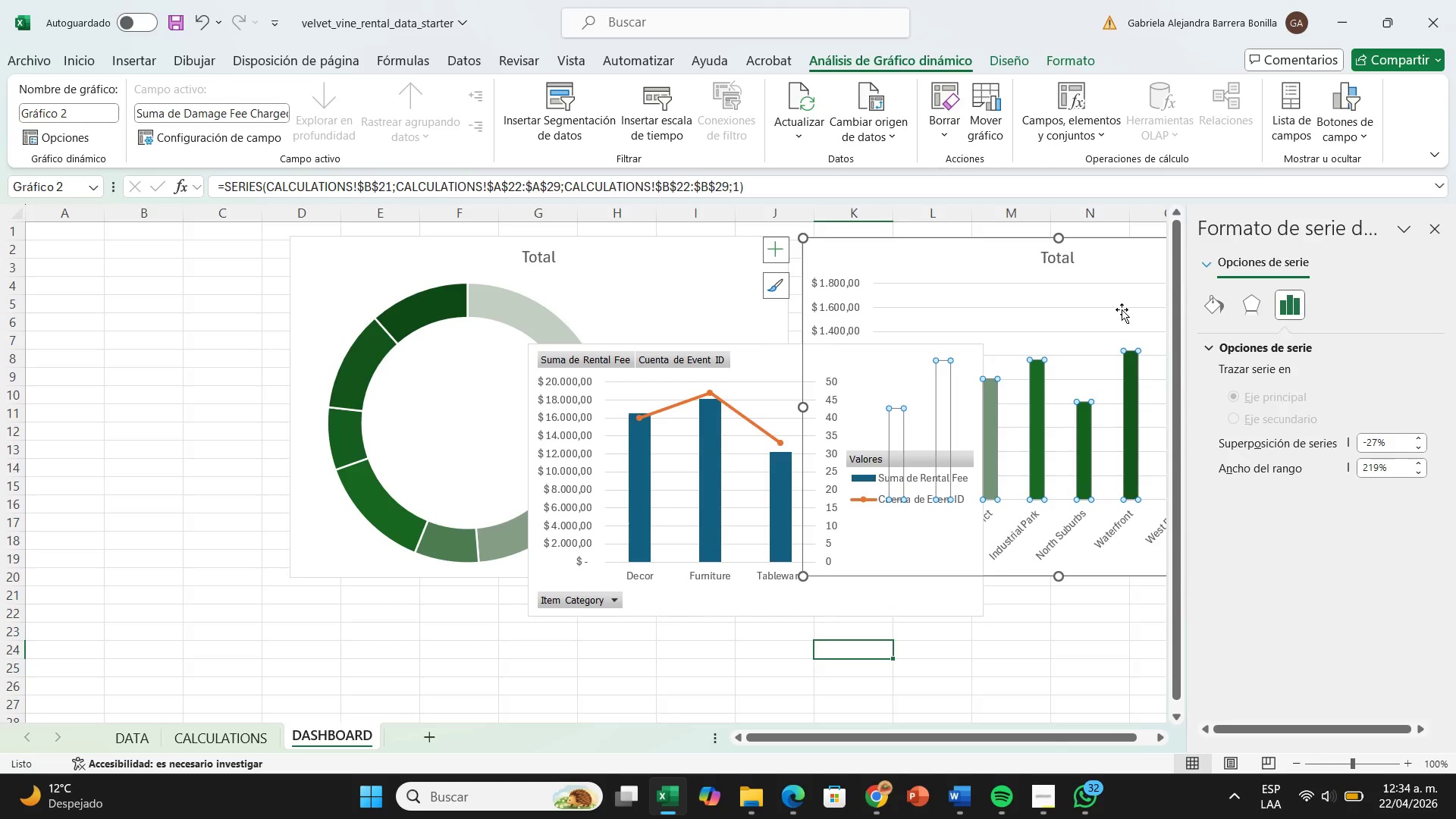 
right_click([1122, 309])
 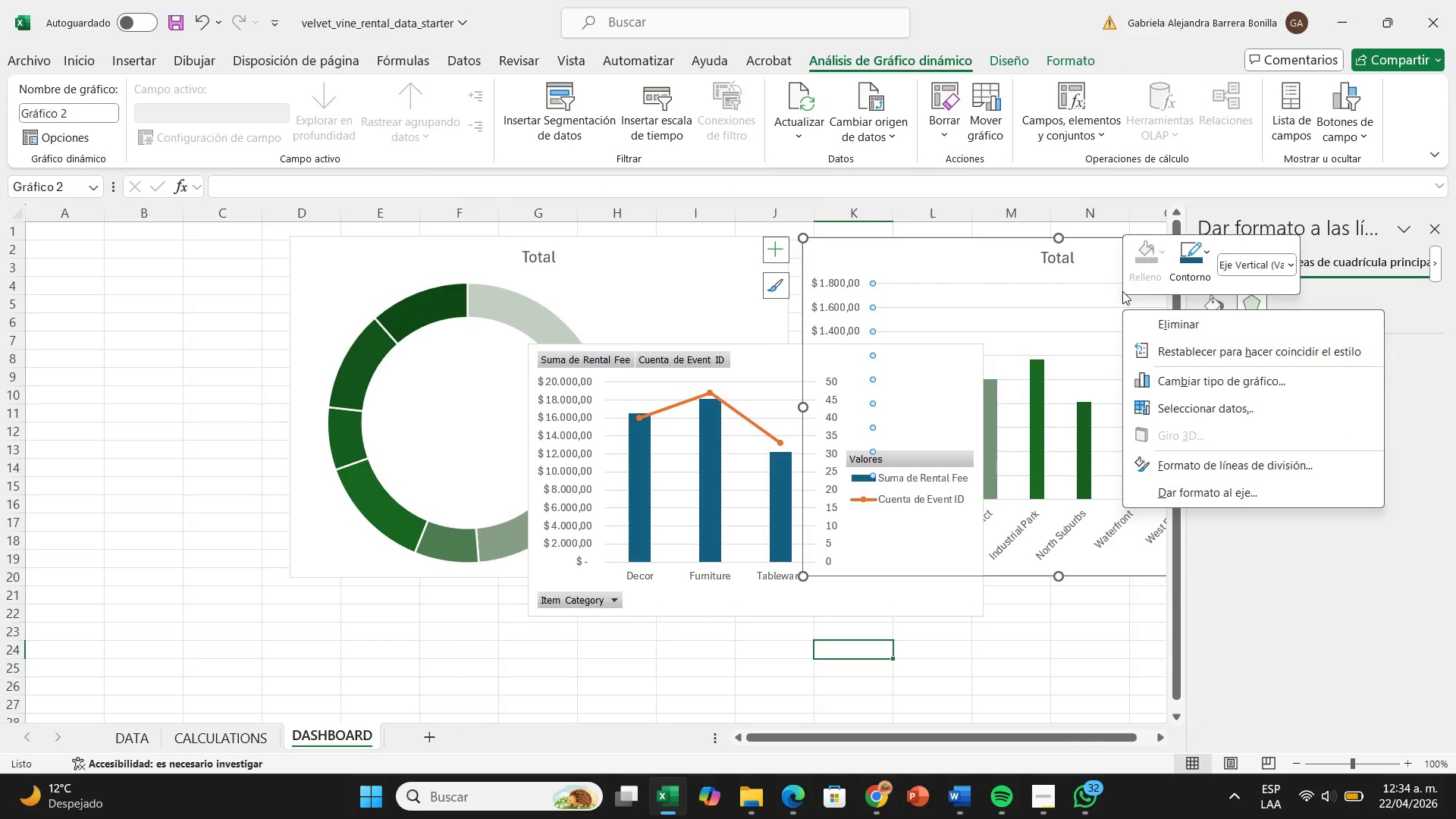 
left_click([1122, 291])
 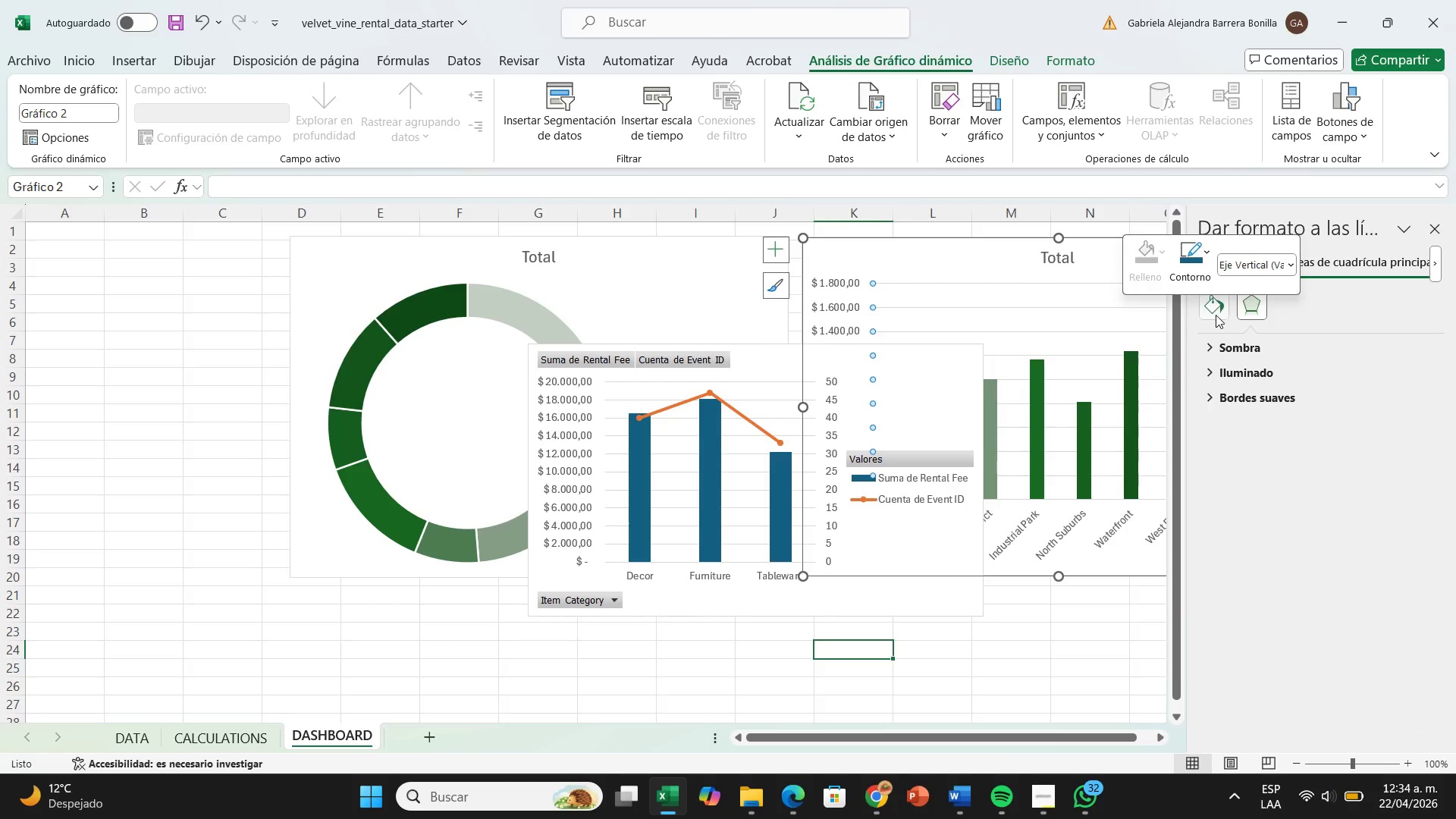 
left_click([1216, 315])
 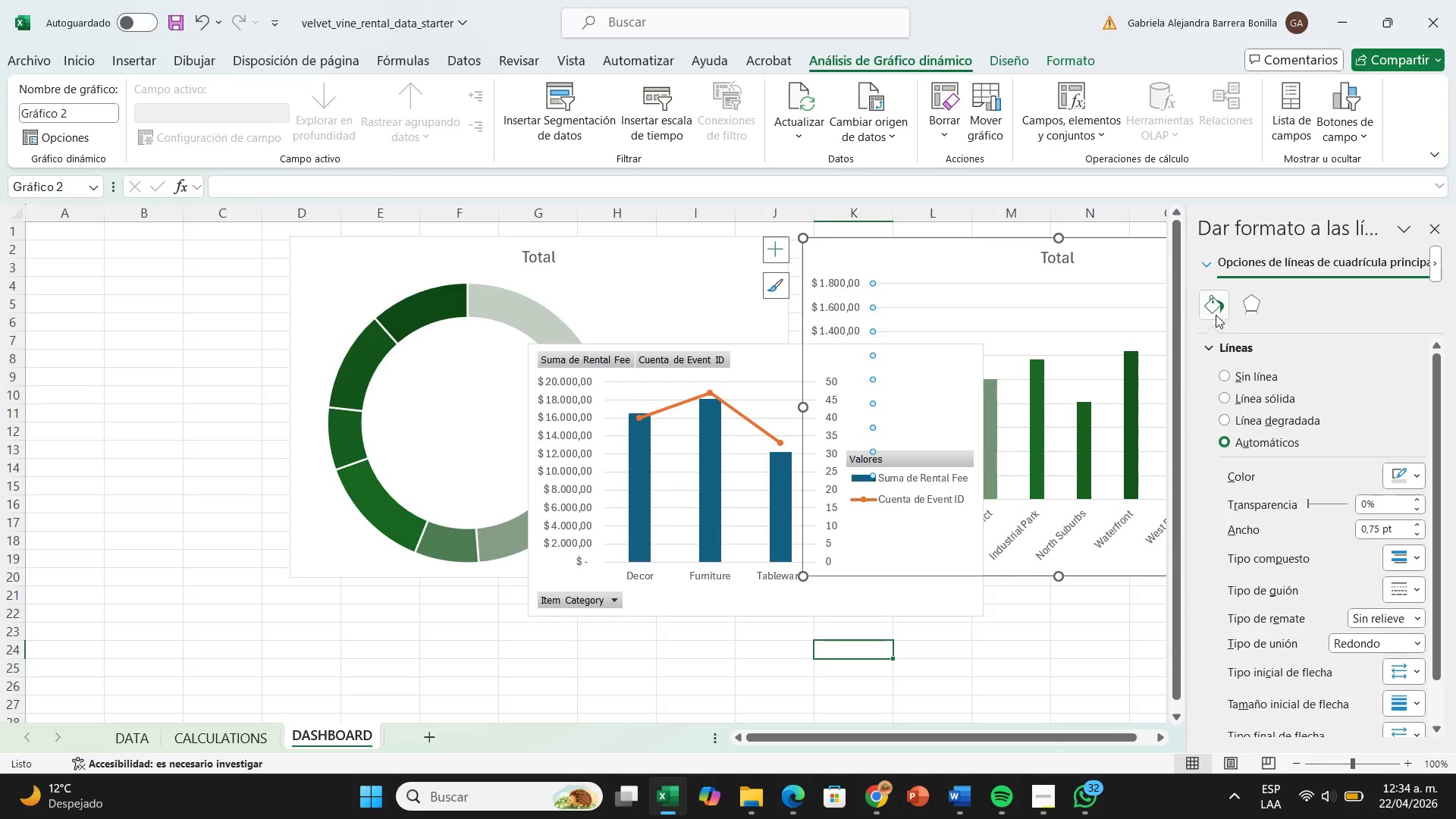 
right_click([1111, 298])
 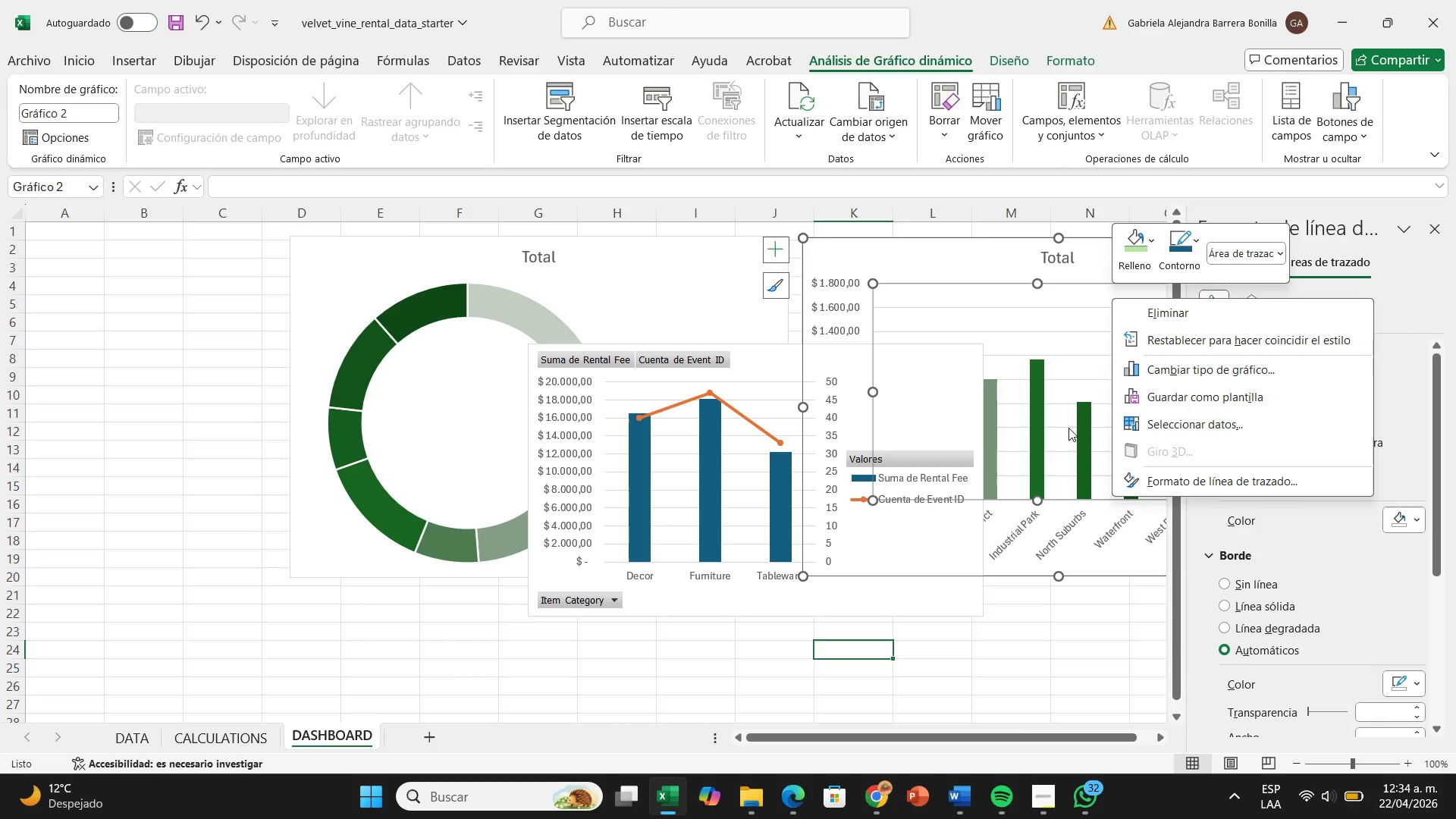 
left_click([1078, 428])
 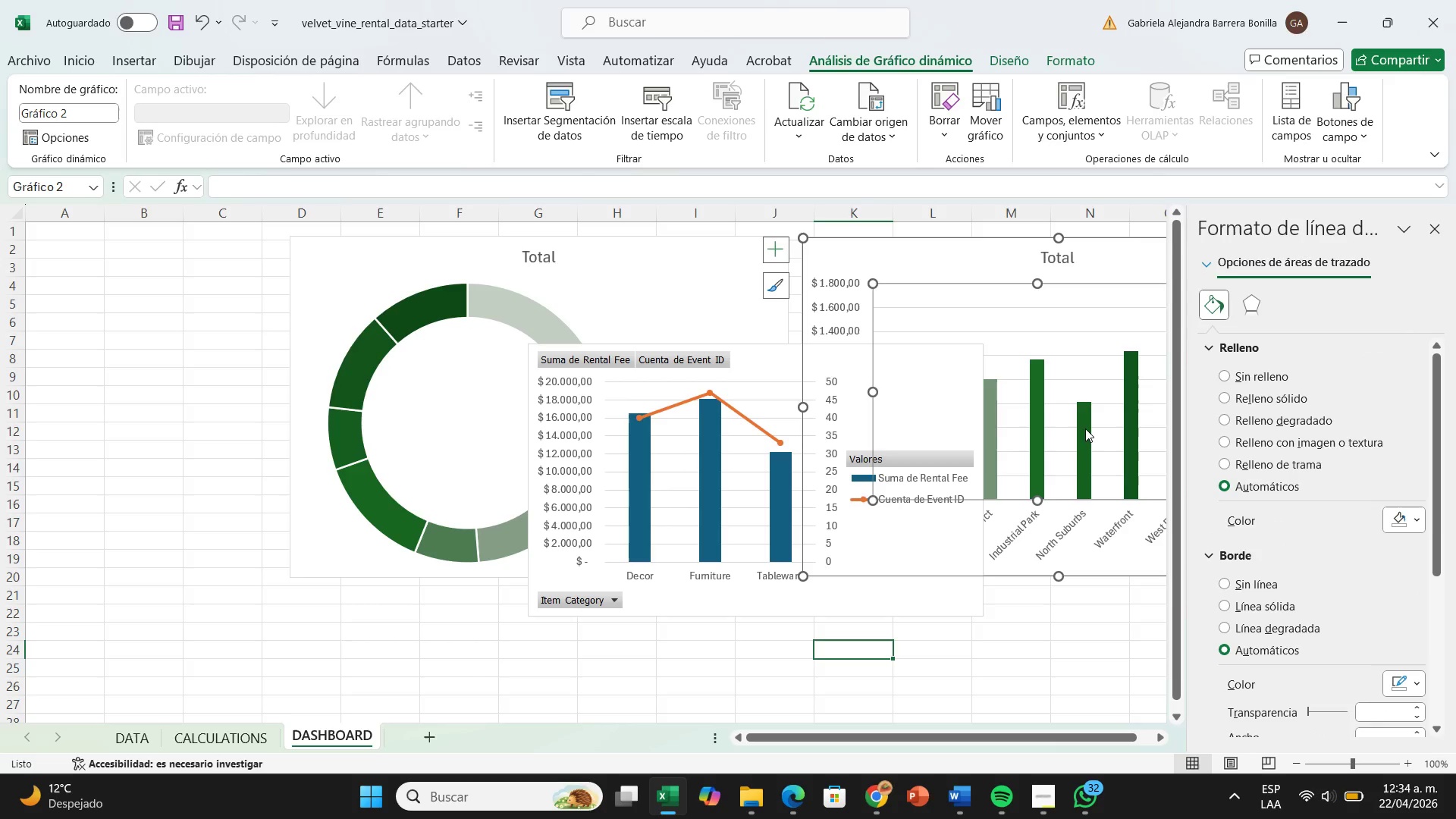 
left_click([1085, 428])
 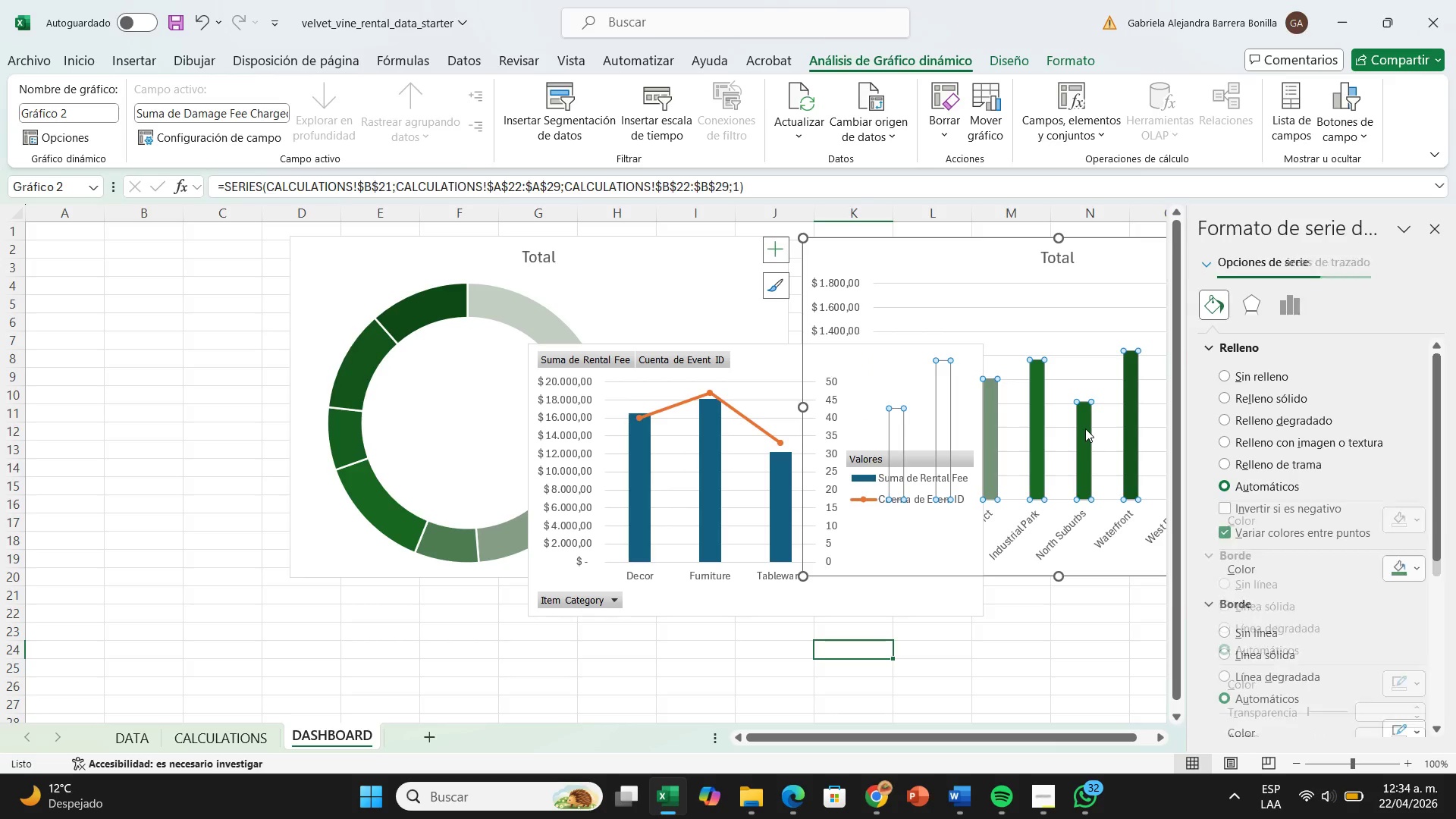 
right_click([1085, 428])
 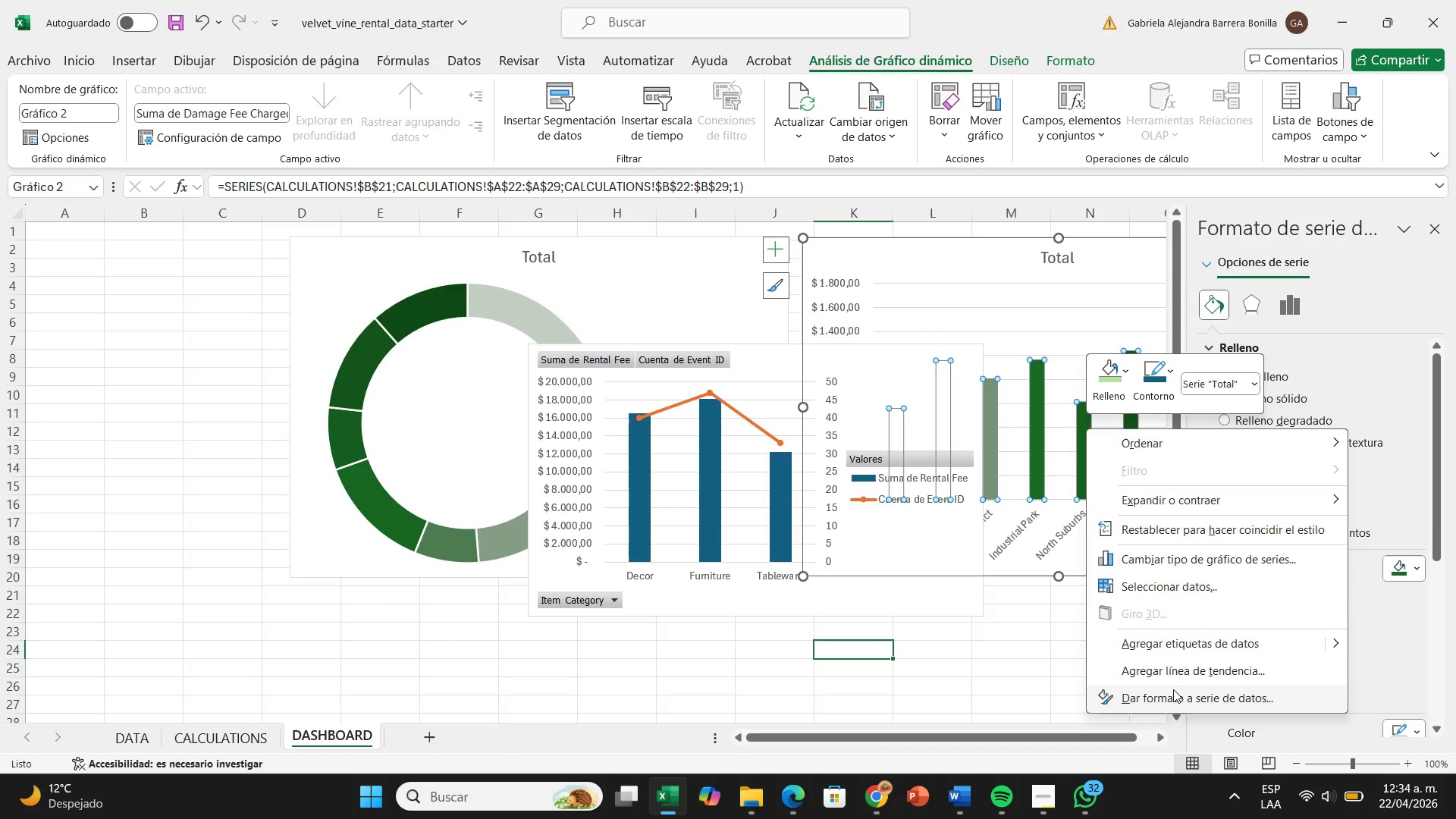 
left_click([1175, 692])
 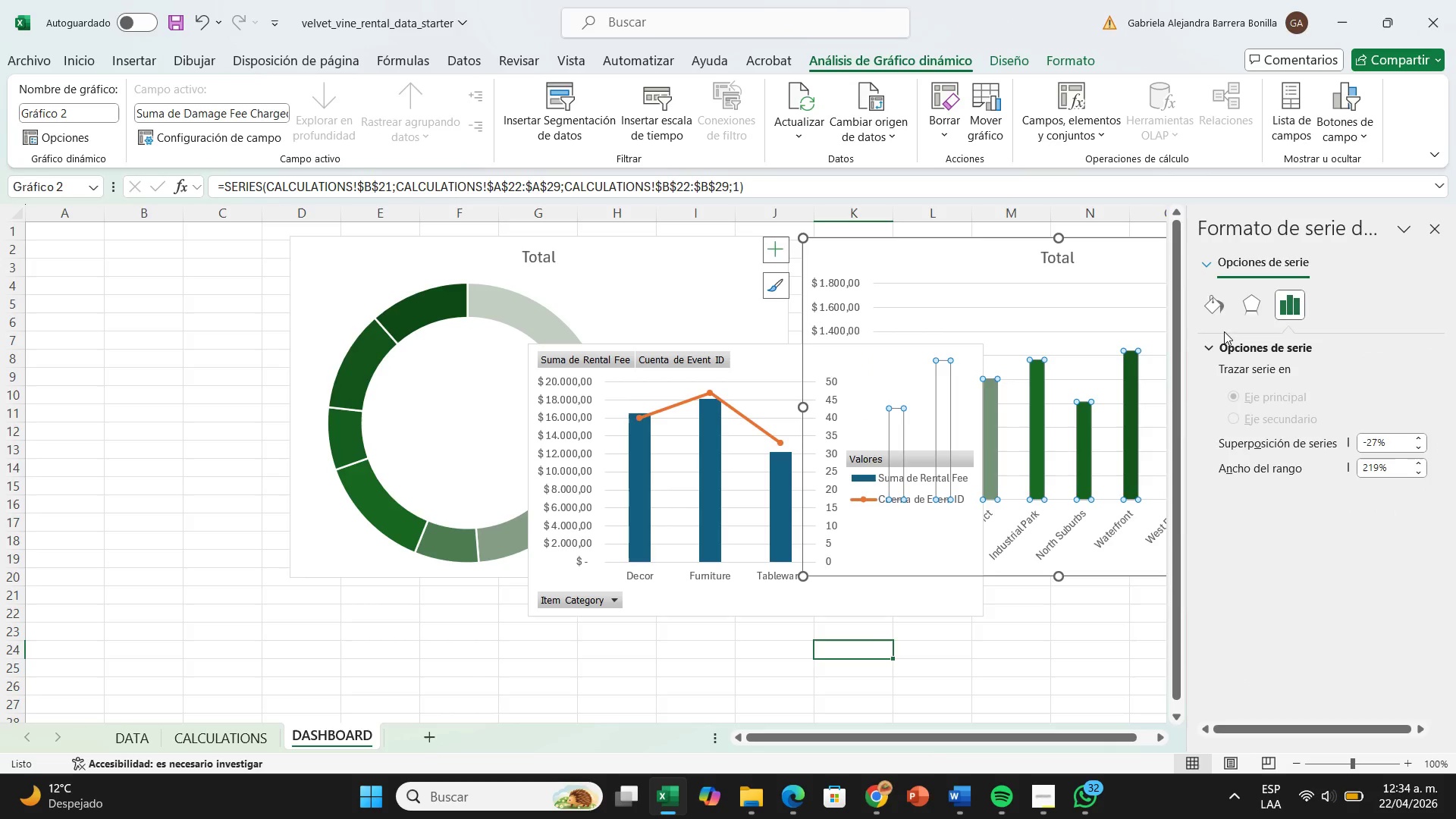 
left_click([1207, 298])
 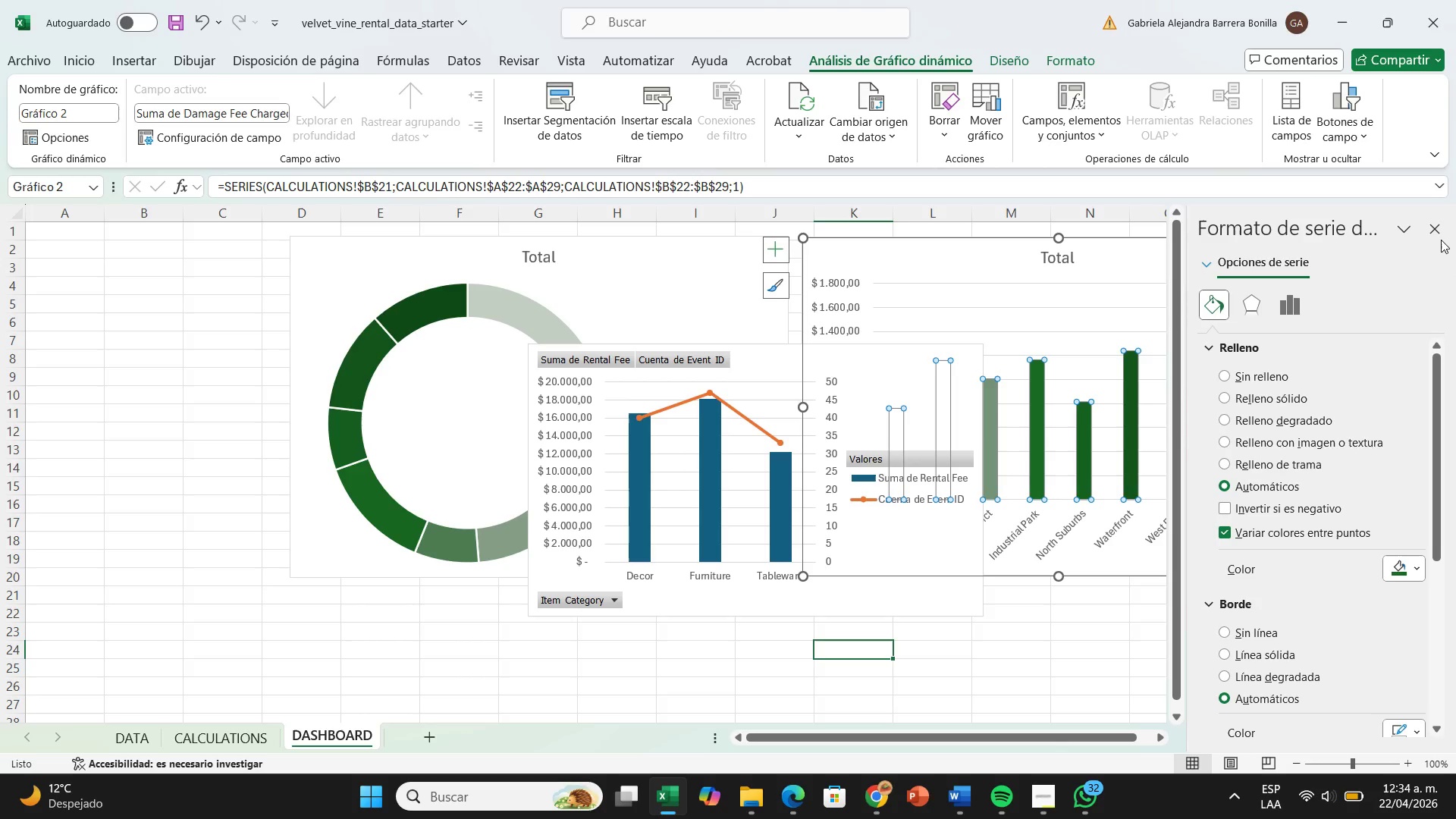 
left_click([1440, 240])
 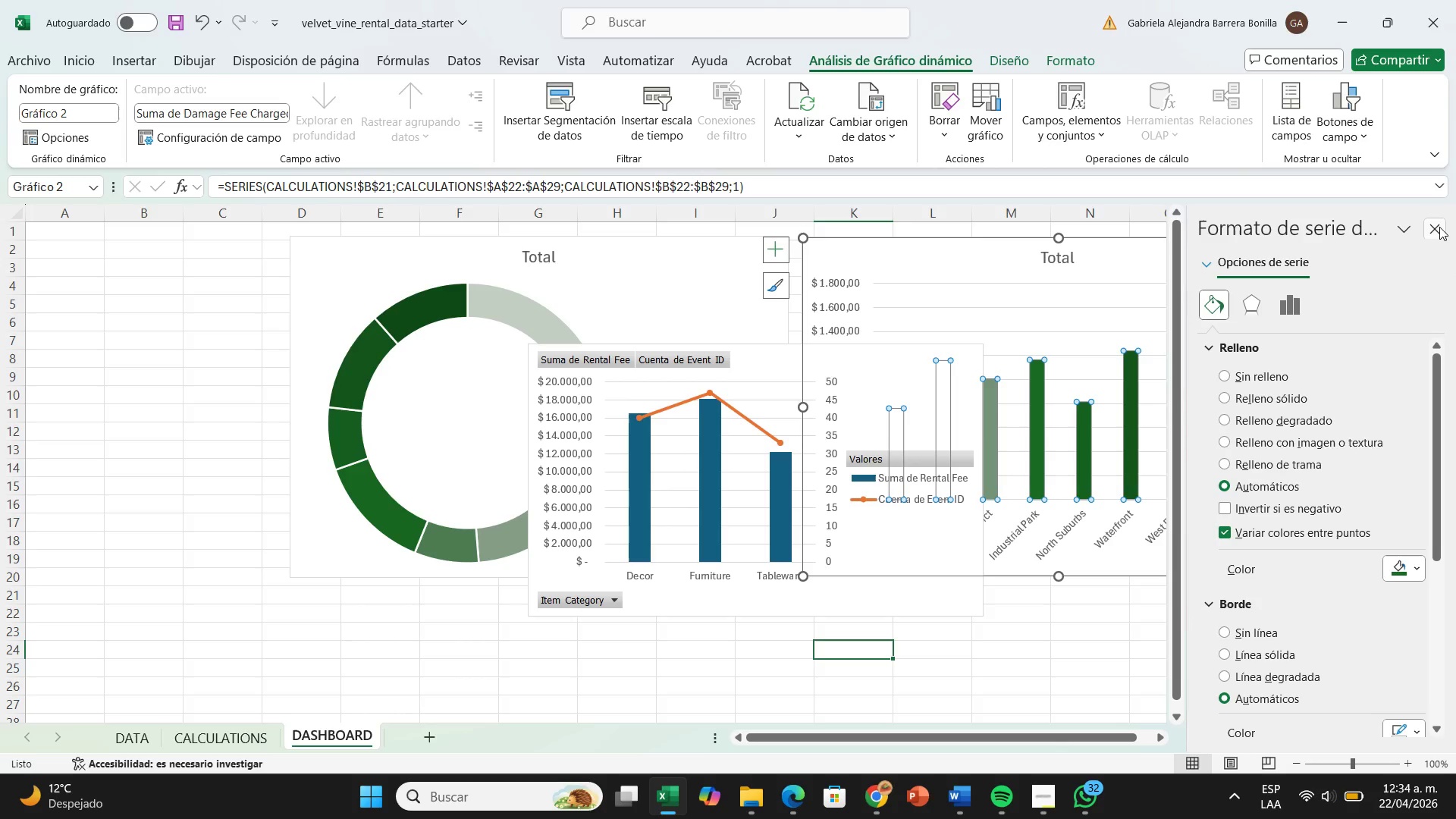 
left_click([1439, 225])
 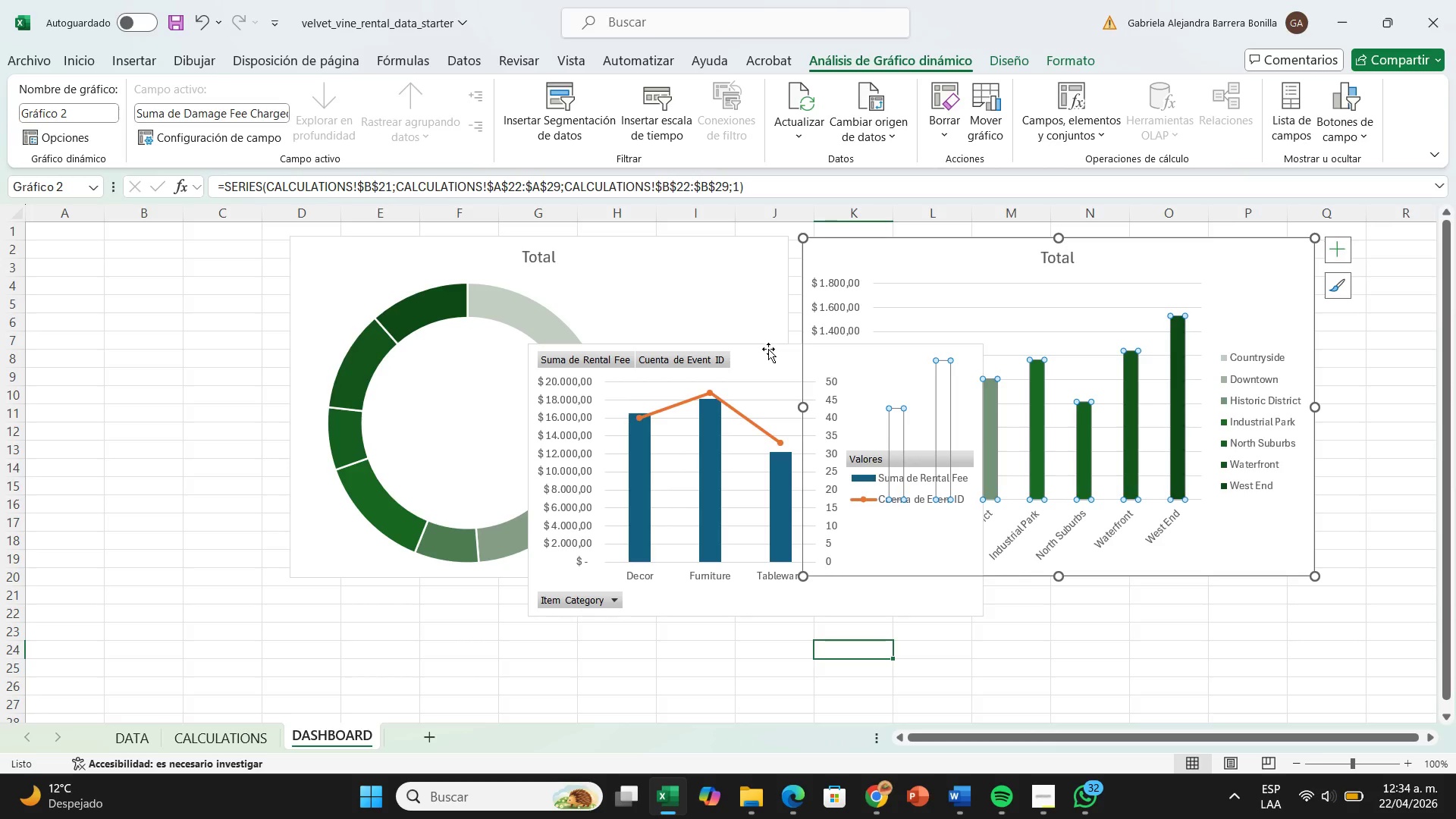 
left_click_drag(start_coordinate=[765, 352], to_coordinate=[1018, 517])
 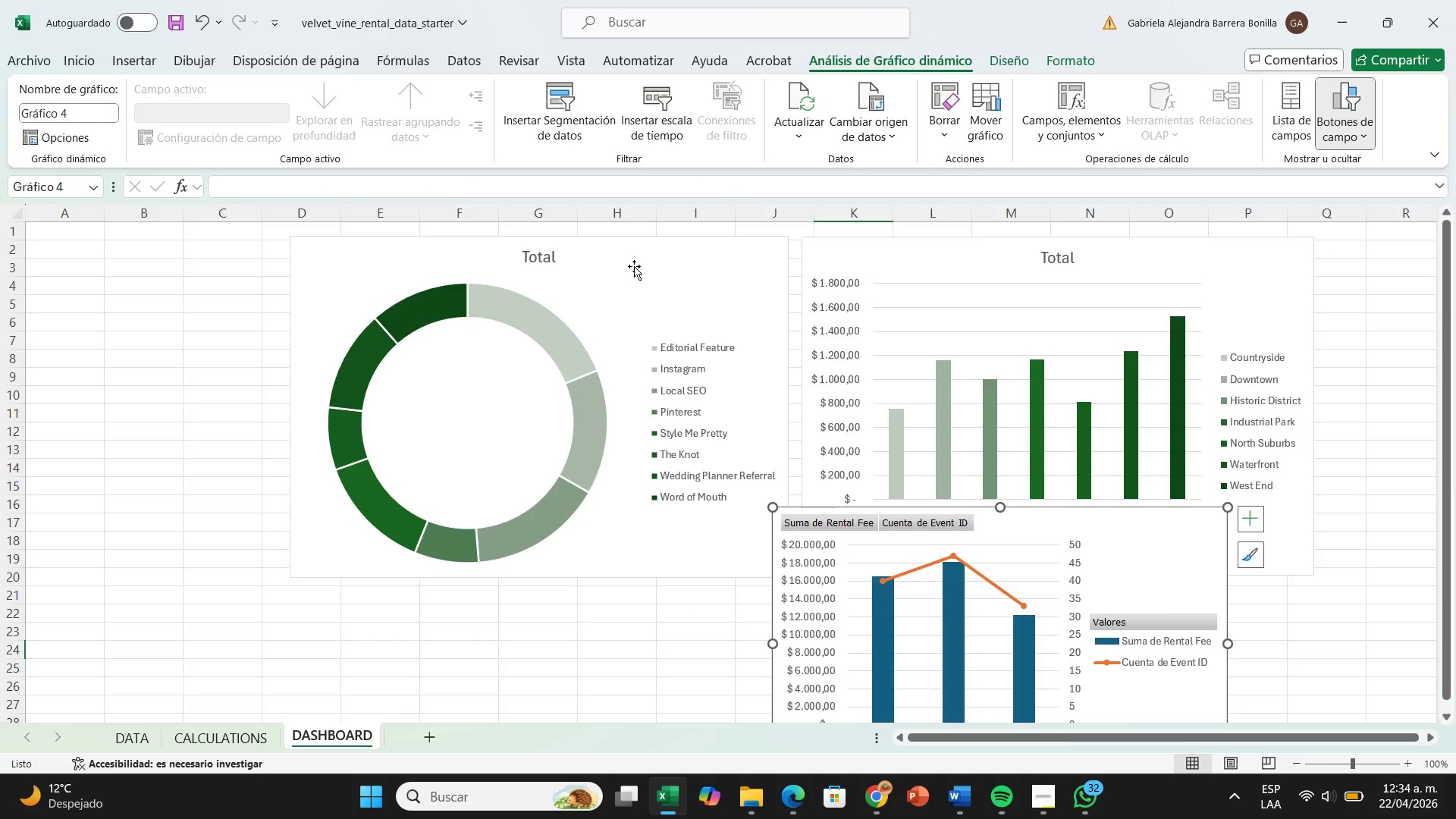 
left_click_drag(start_coordinate=[634, 266], to_coordinate=[406, 261])
 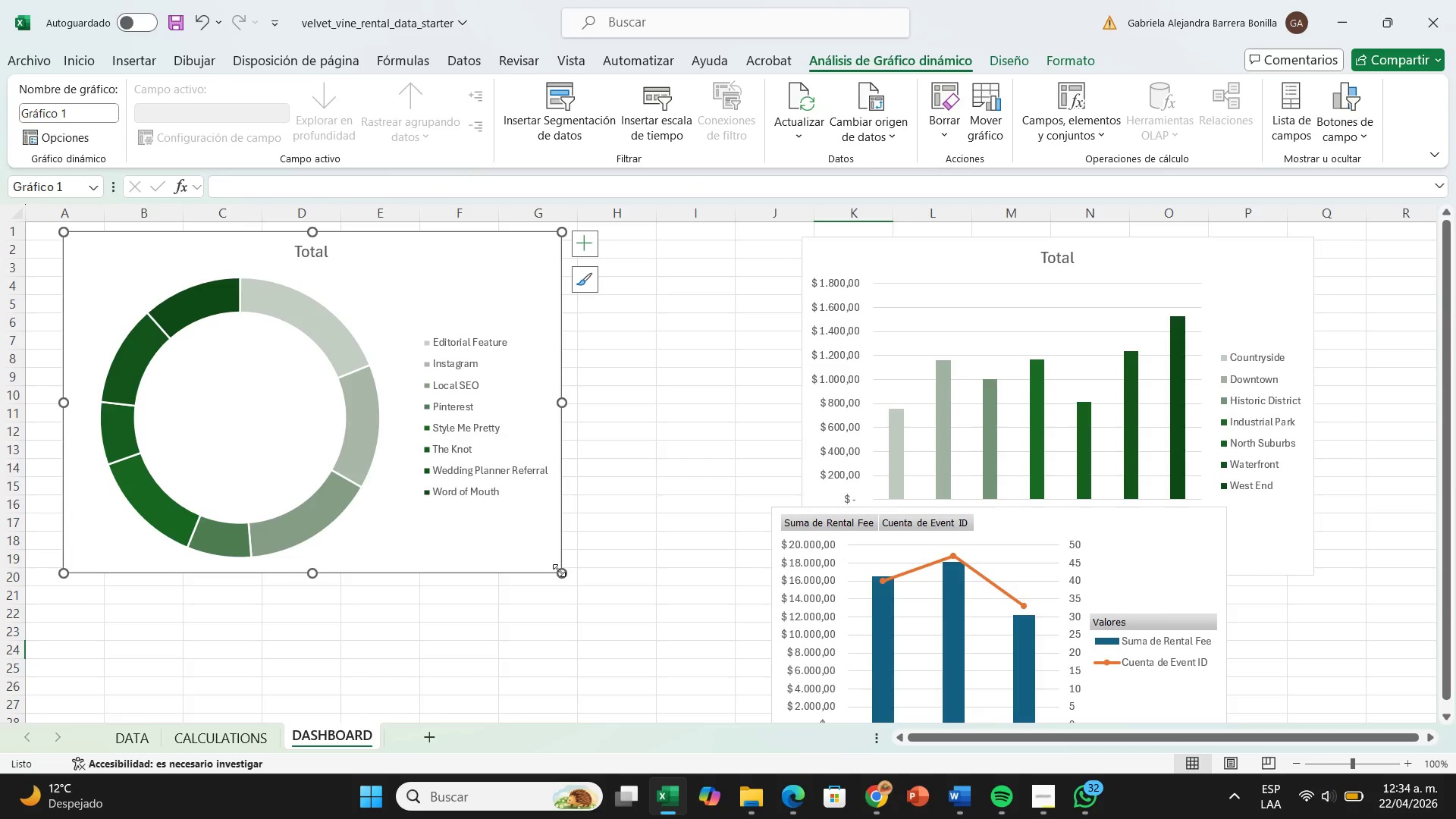 
left_click_drag(start_coordinate=[560, 572], to_coordinate=[539, 517])
 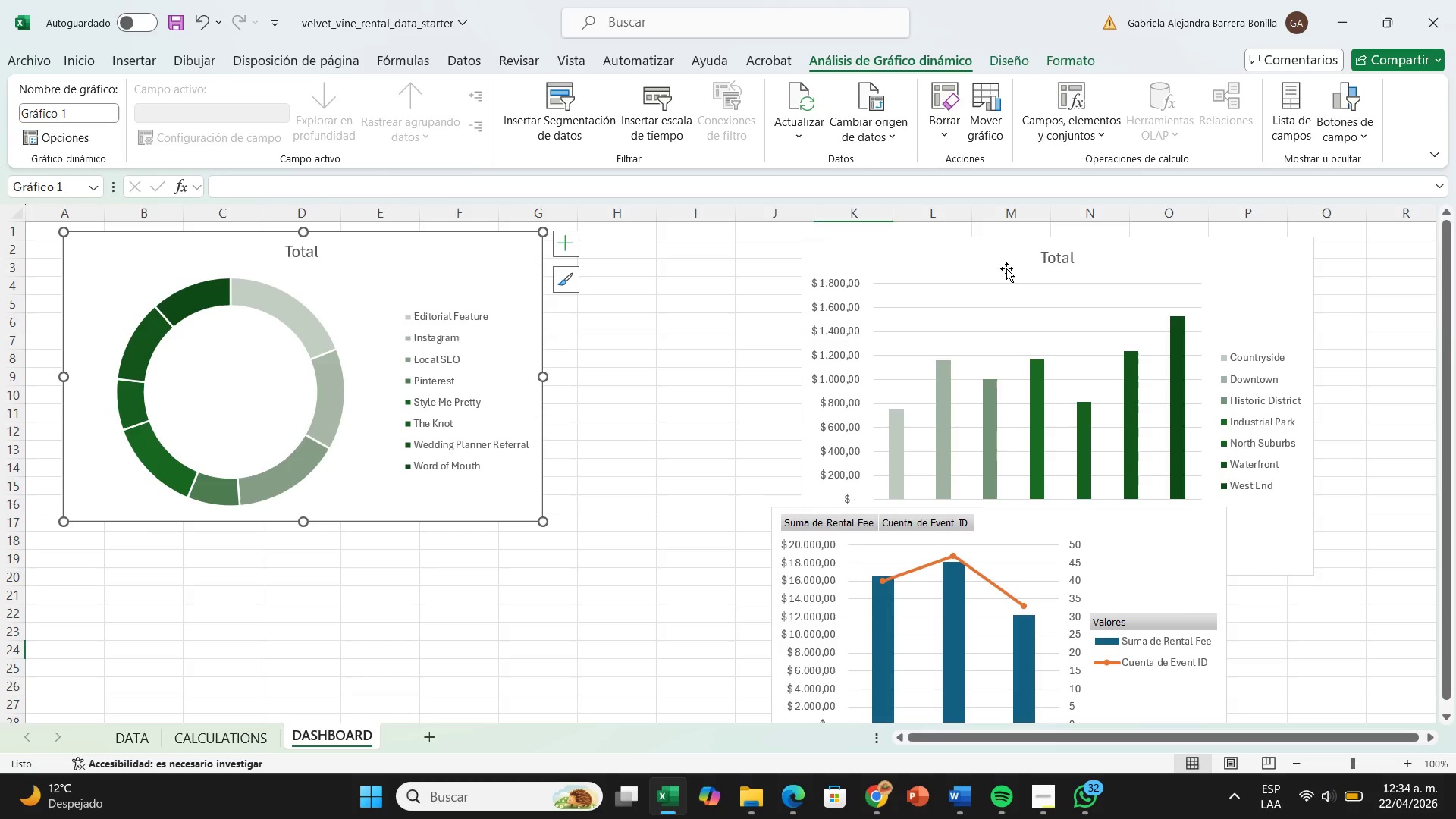 
left_click_drag(start_coordinate=[946, 265], to_coordinate=[701, 265])
 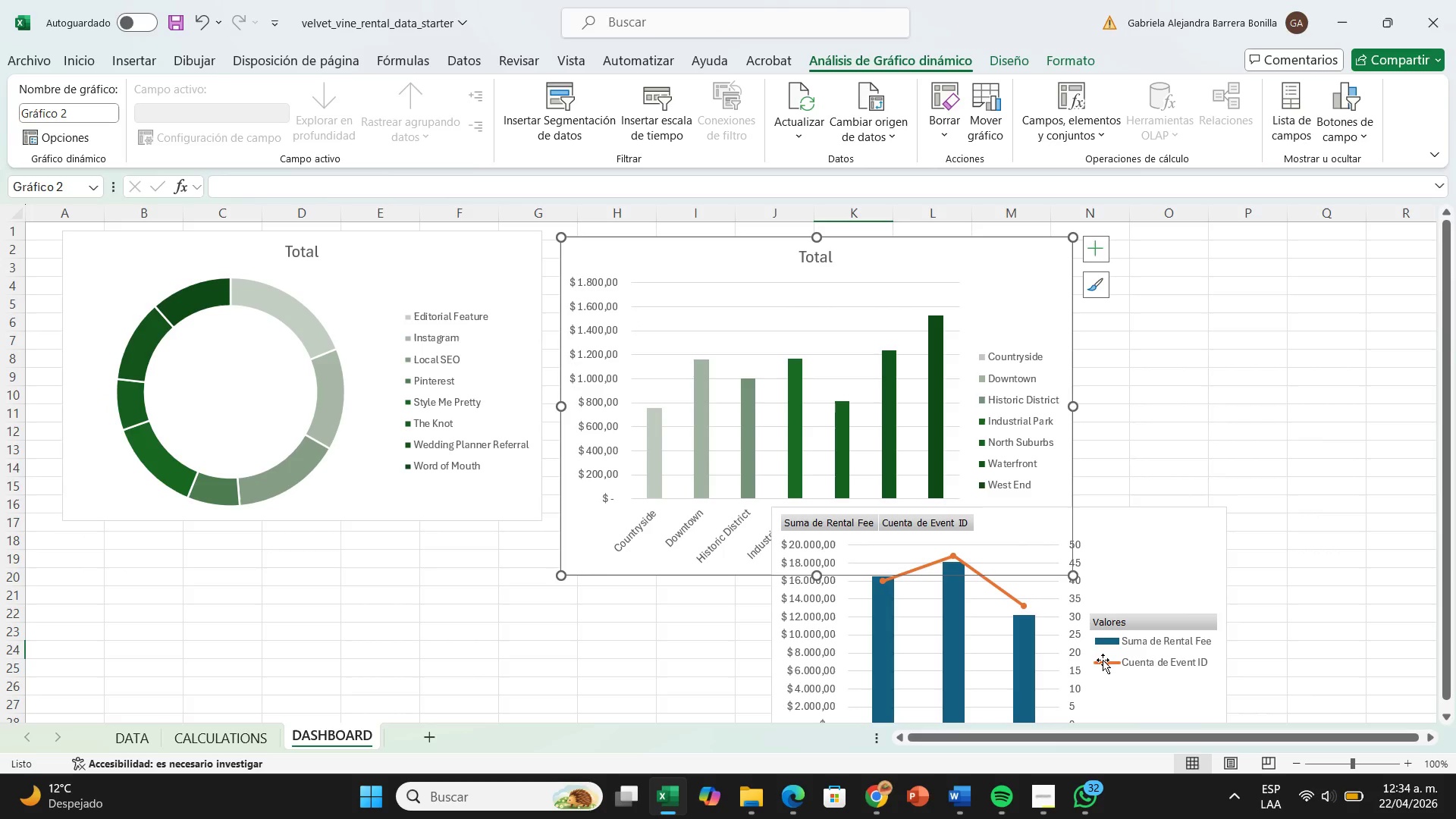 
left_click_drag(start_coordinate=[1110, 661], to_coordinate=[1285, 454])
 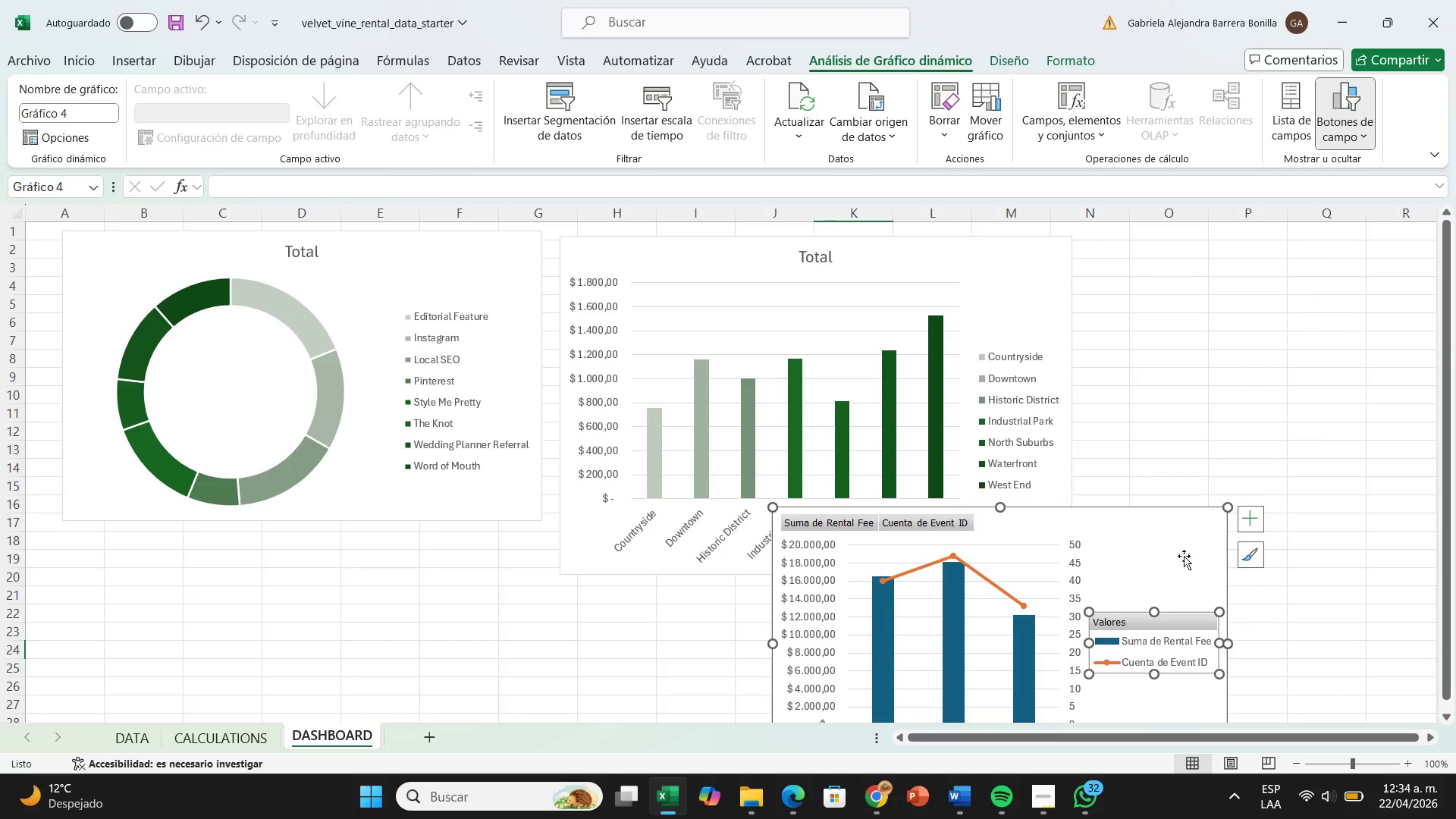 
left_click_drag(start_coordinate=[1184, 556], to_coordinate=[1383, 303])
 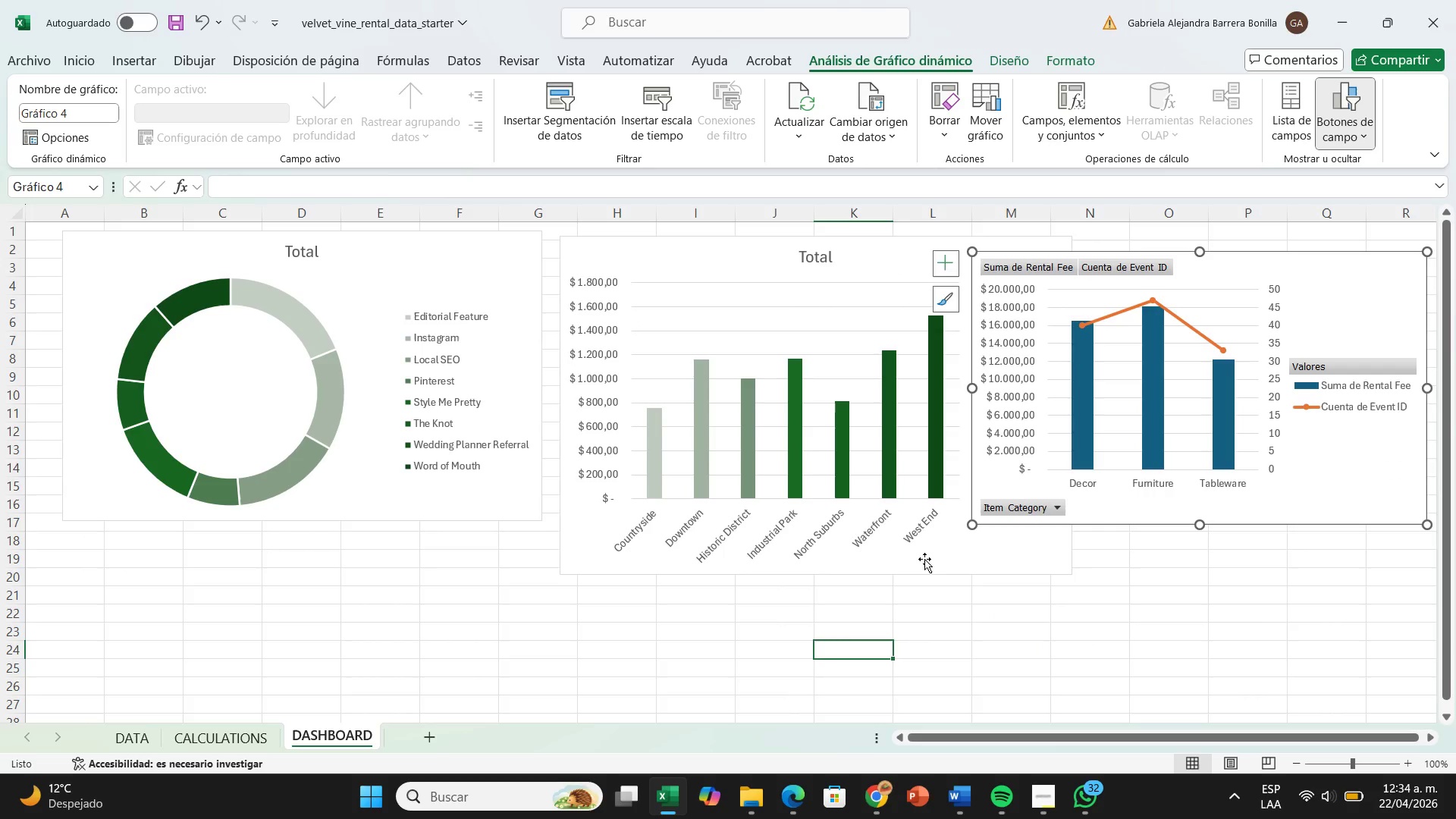 
left_click([924, 559])
 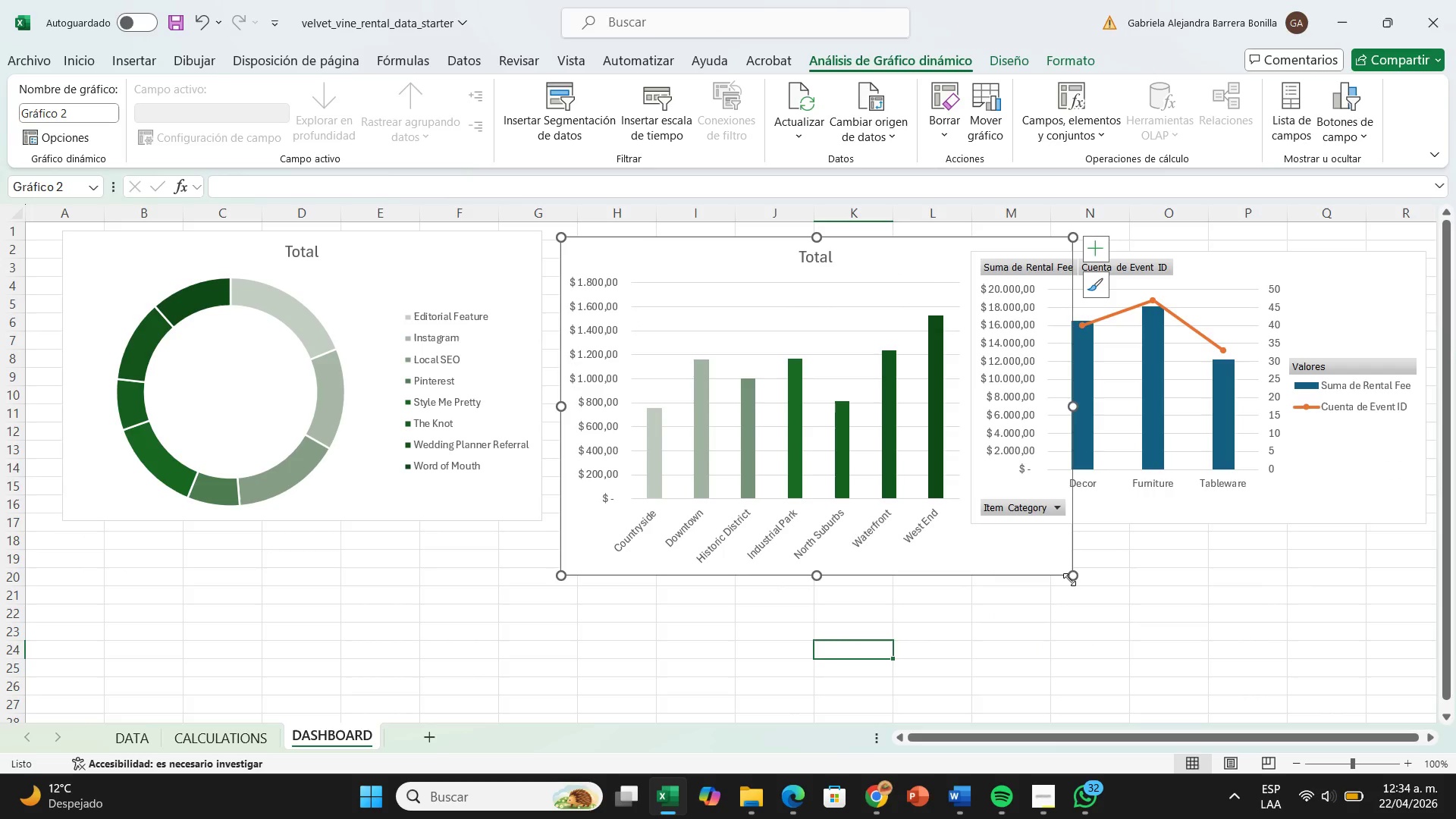 
left_click_drag(start_coordinate=[1069, 579], to_coordinate=[970, 505])
 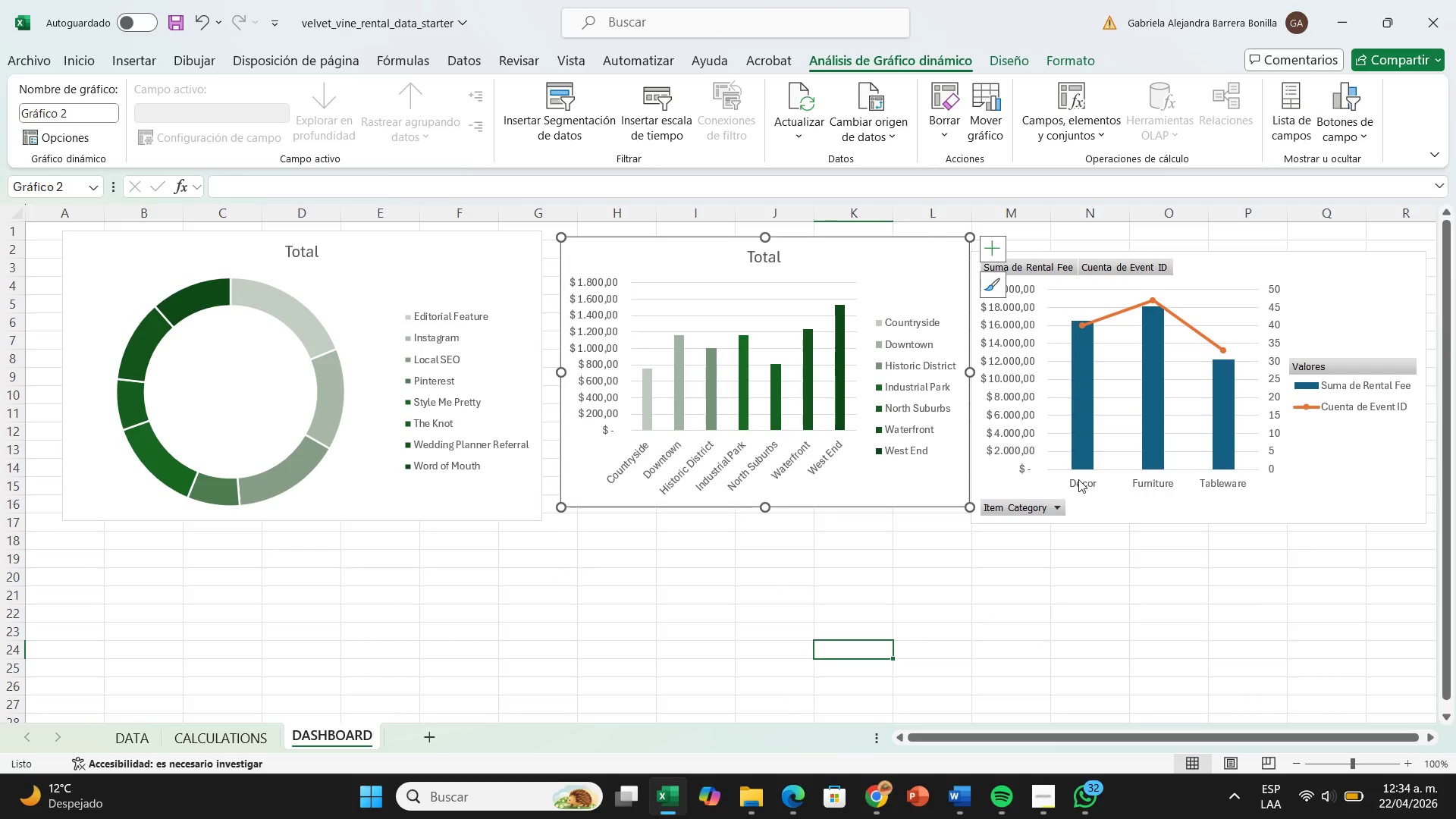 
left_click([1079, 479])
 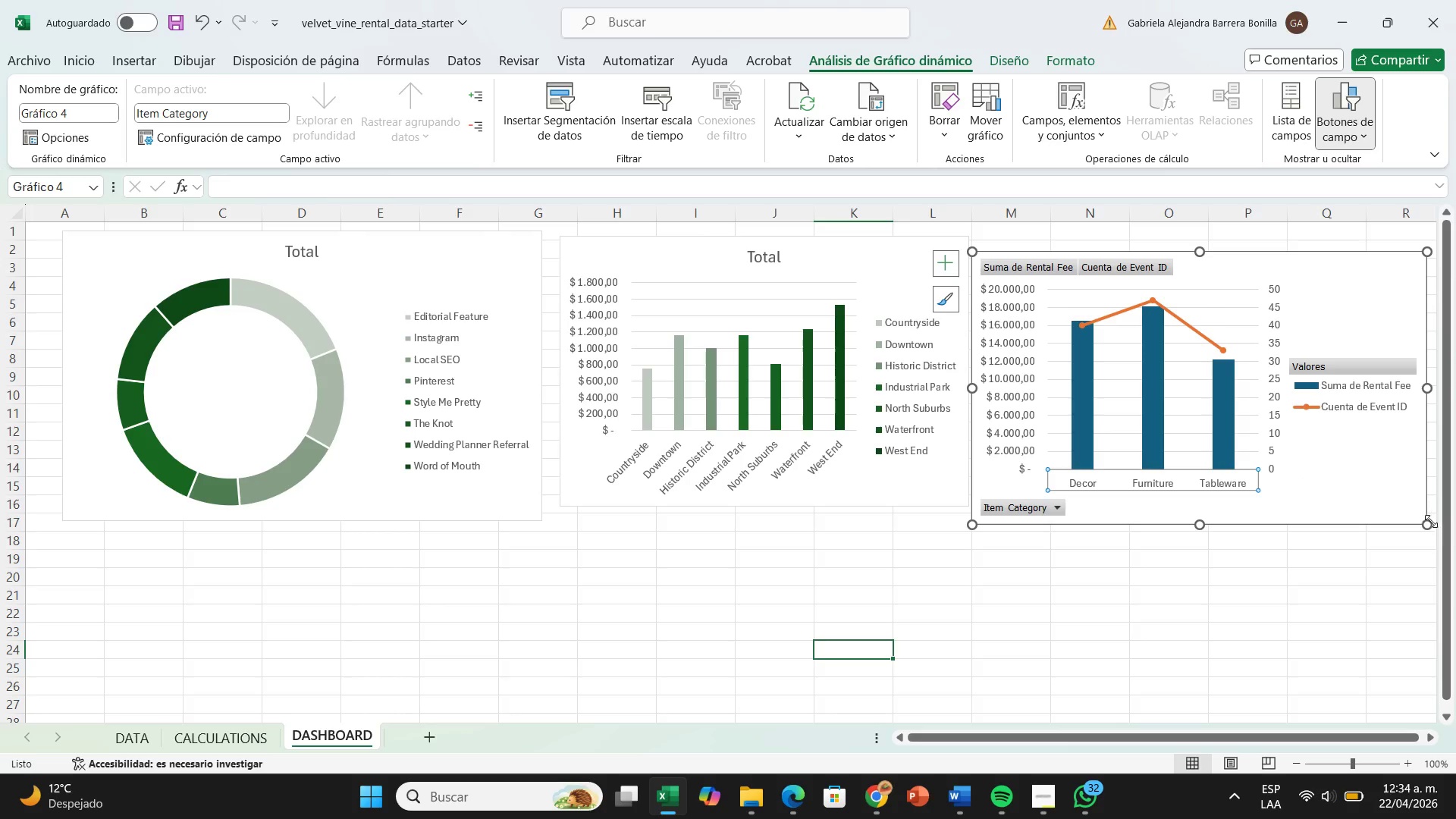 
left_click_drag(start_coordinate=[1426, 522], to_coordinate=[1416, 508])
 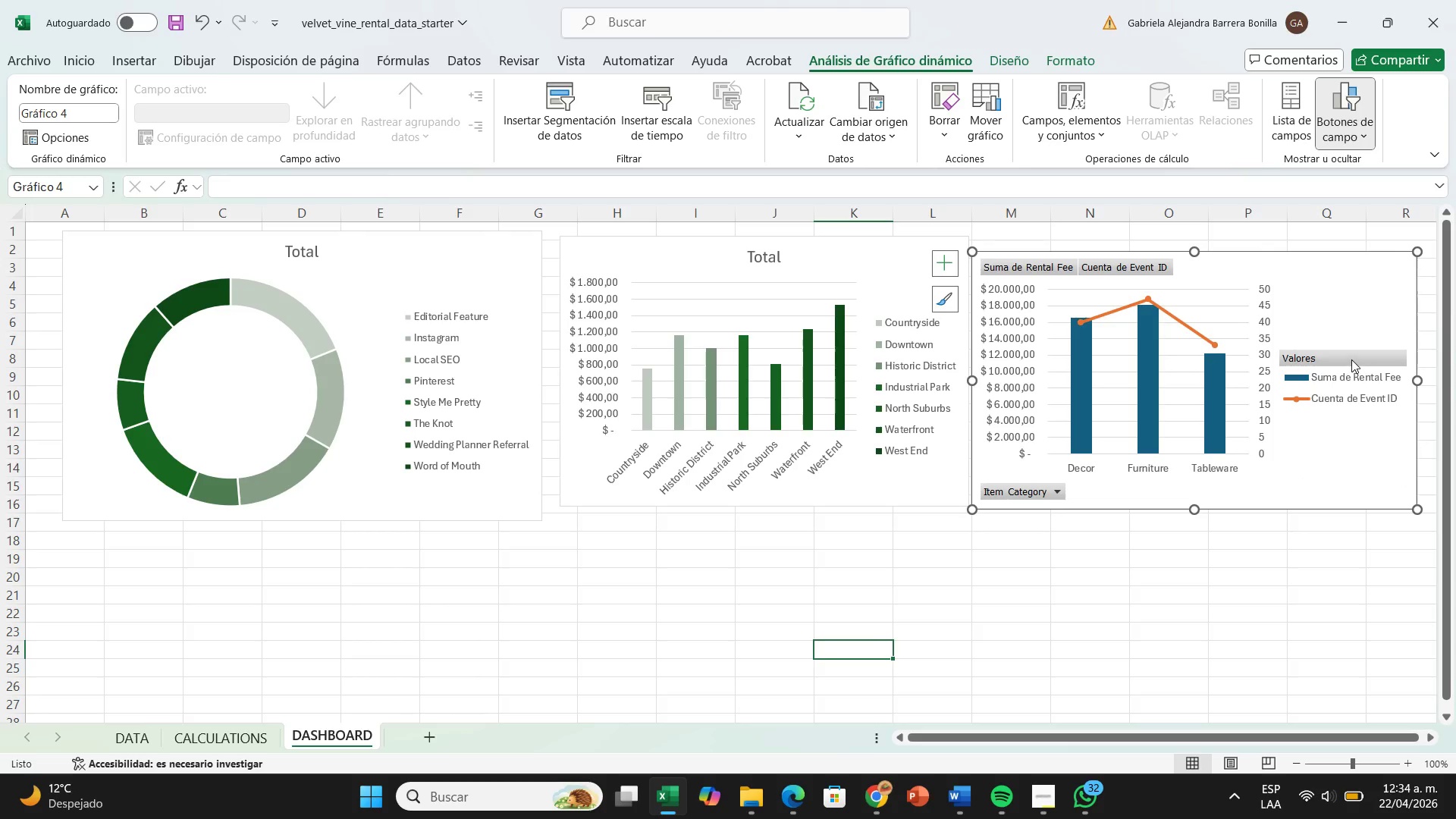 
right_click([1351, 358])
 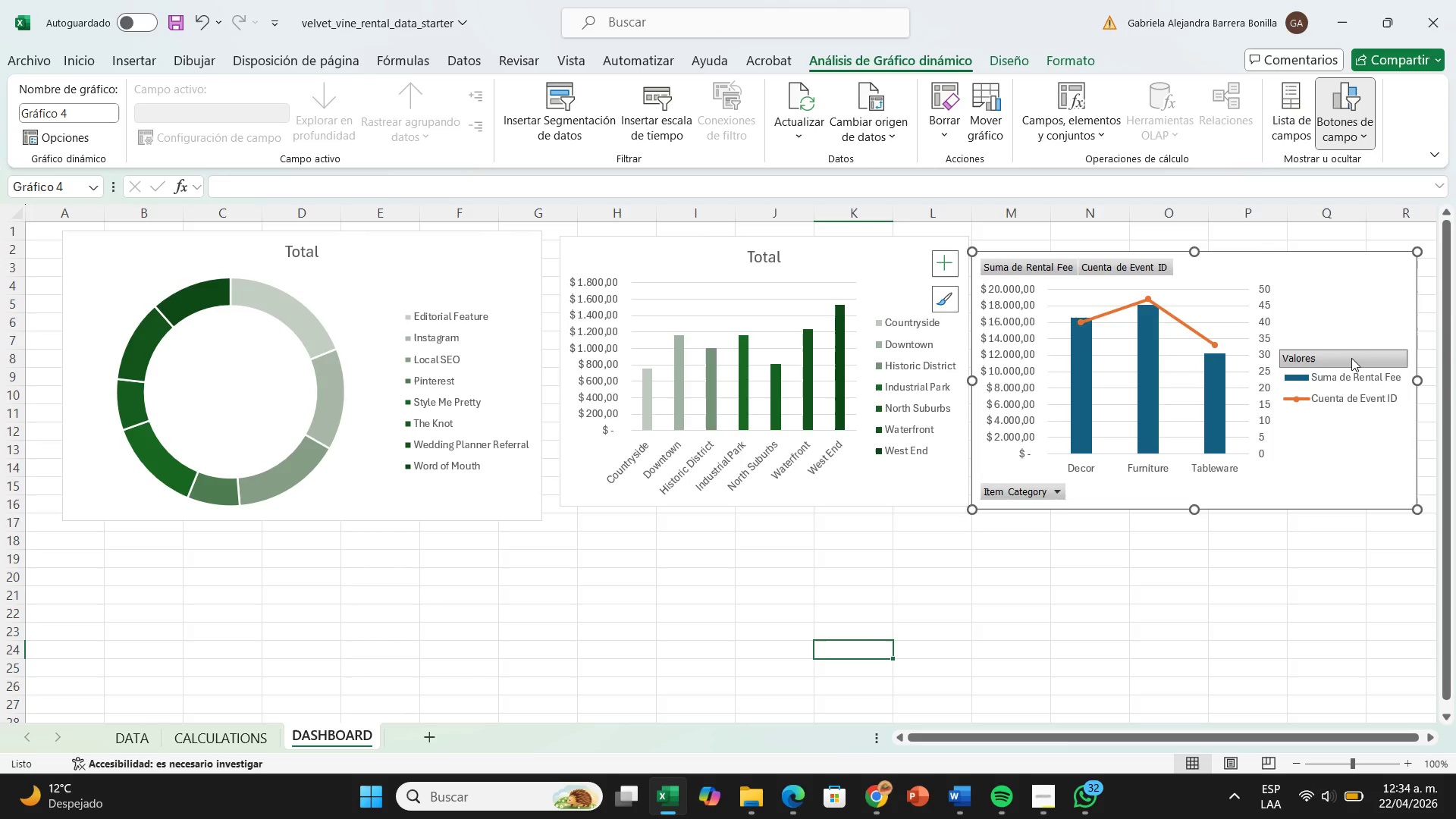 
right_click([1351, 358])
 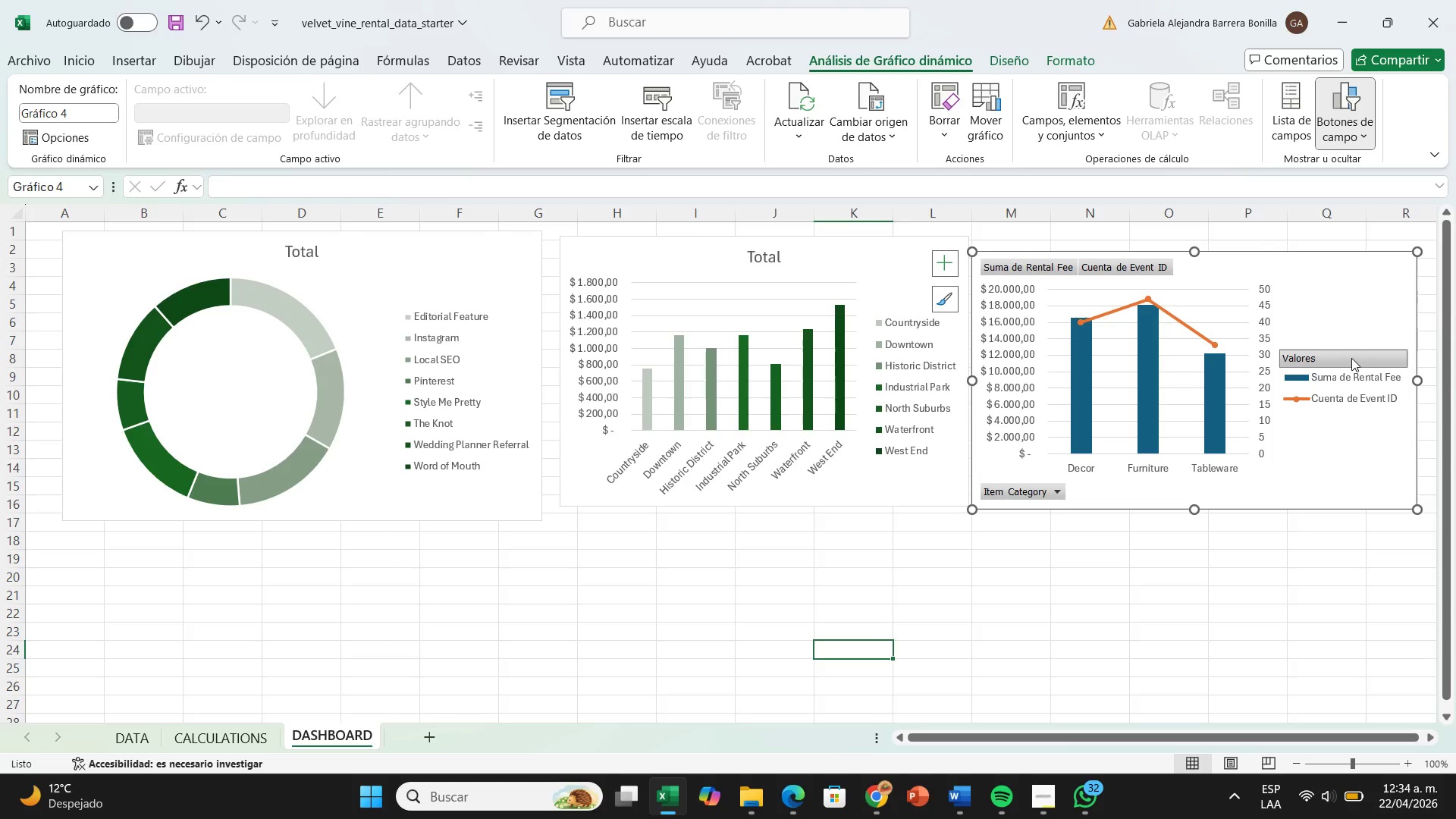 
left_click([1351, 358])
 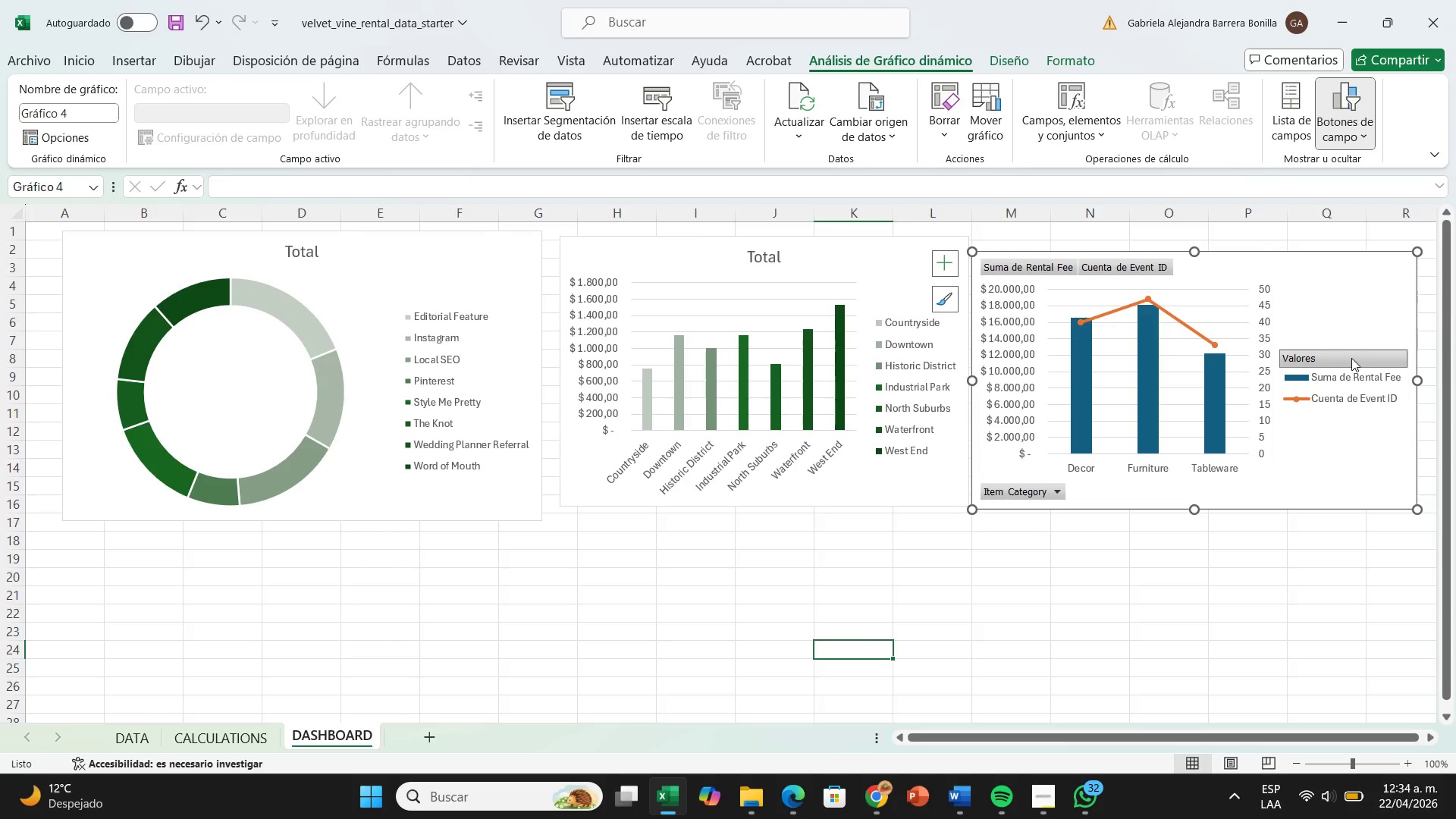 
right_click([1351, 358])
 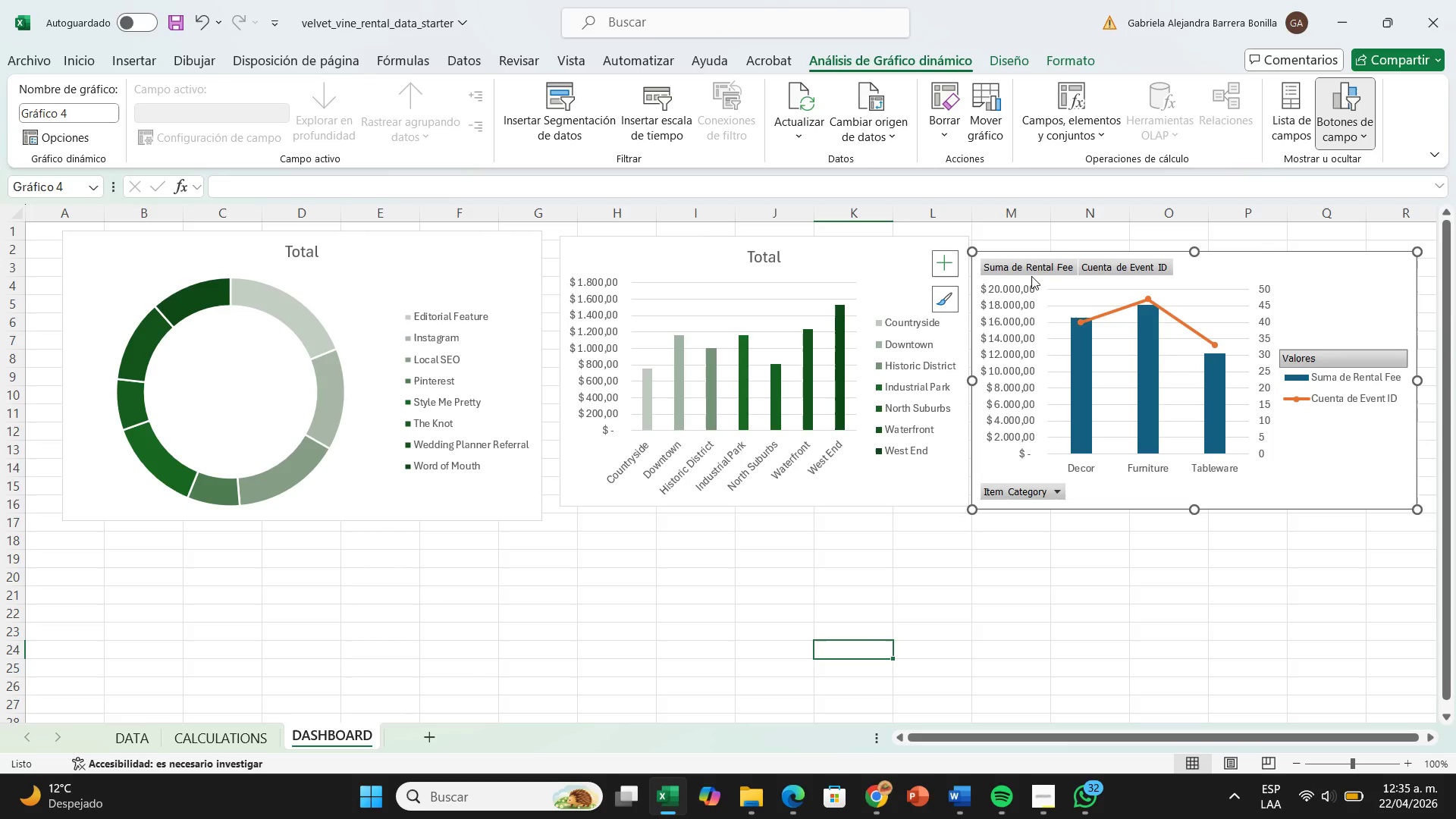 
left_click([1034, 265])
 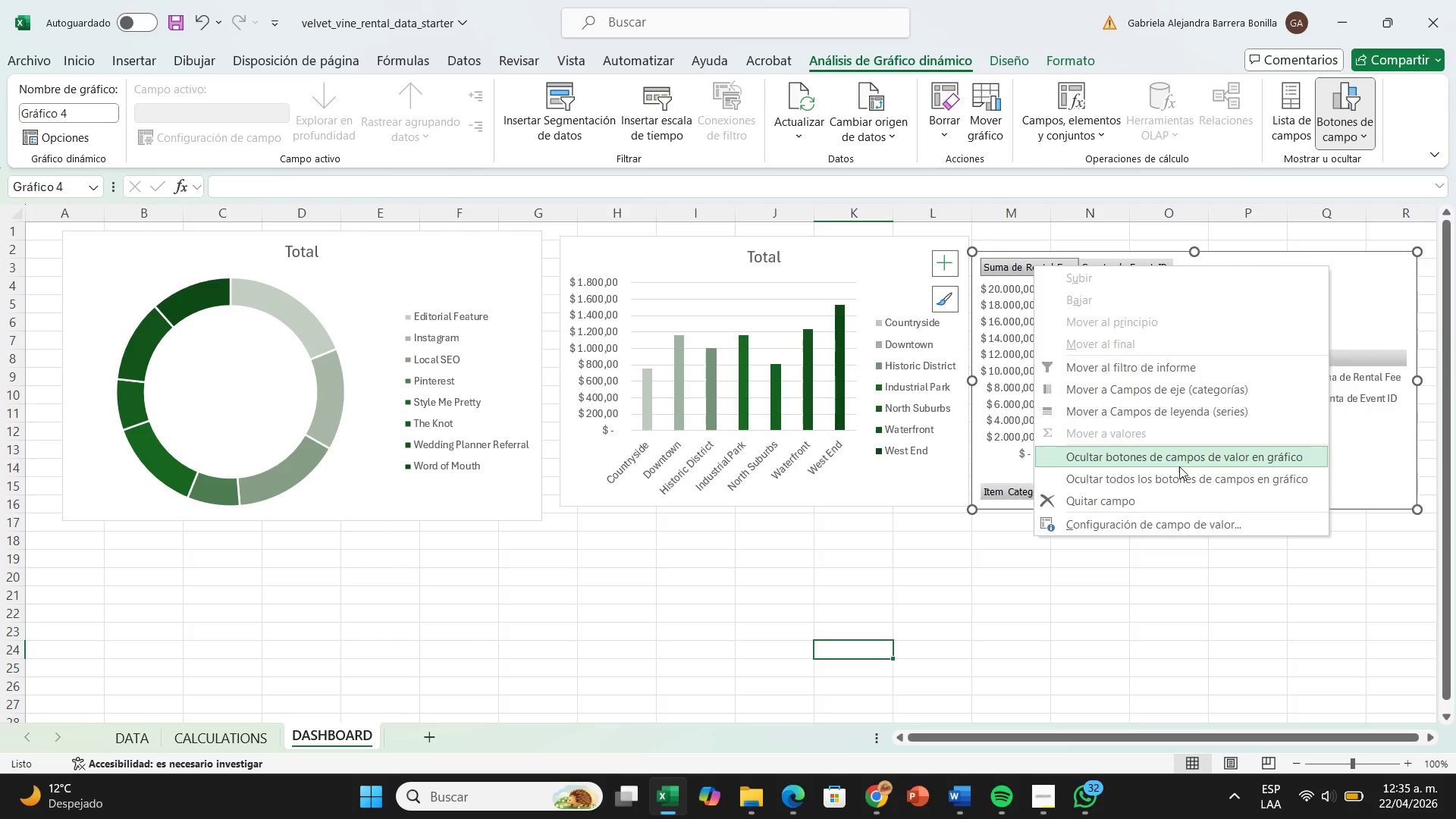 
left_click([1181, 469])
 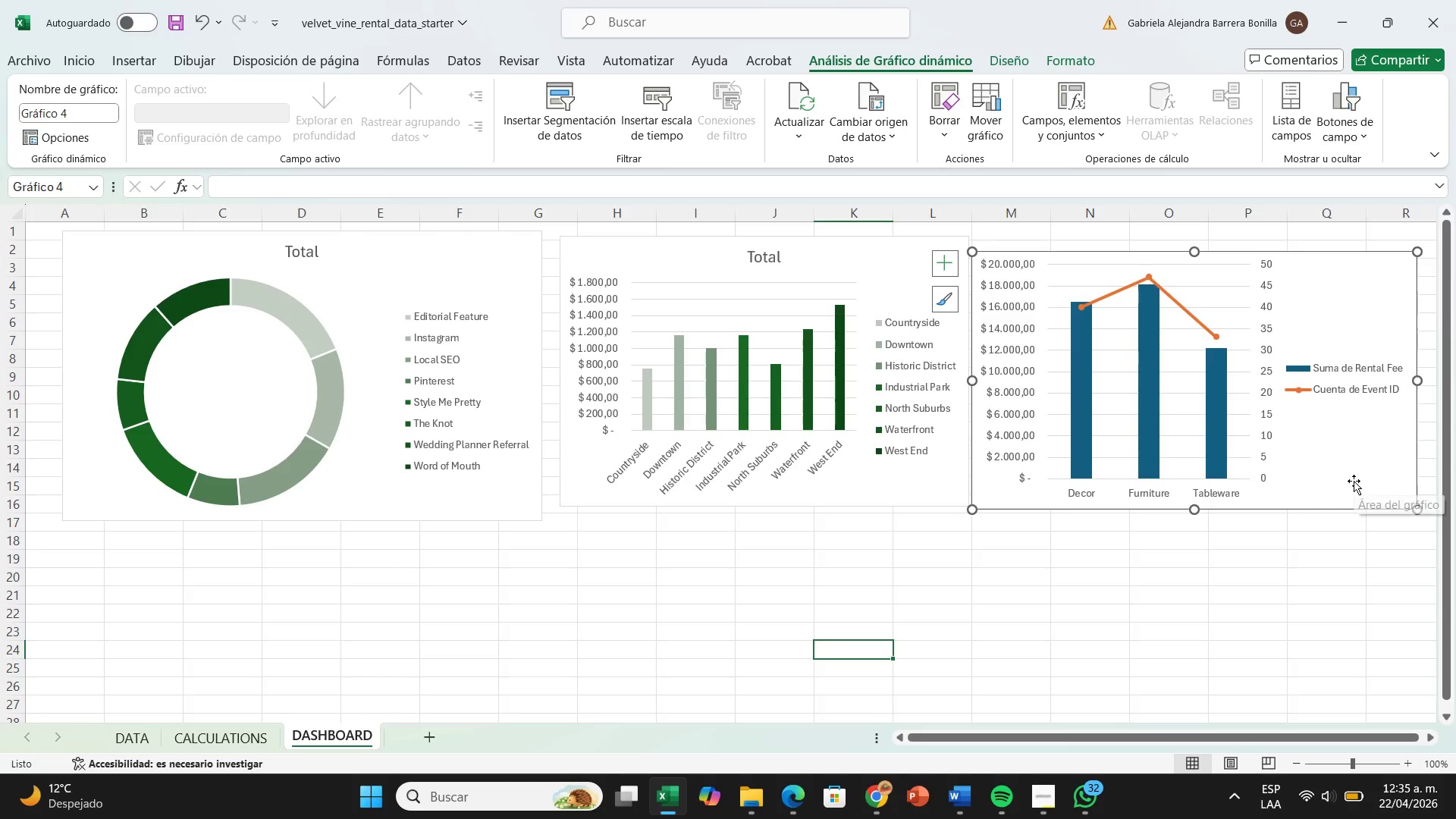 
left_click_drag(start_coordinate=[1357, 478], to_coordinate=[1370, 475])
 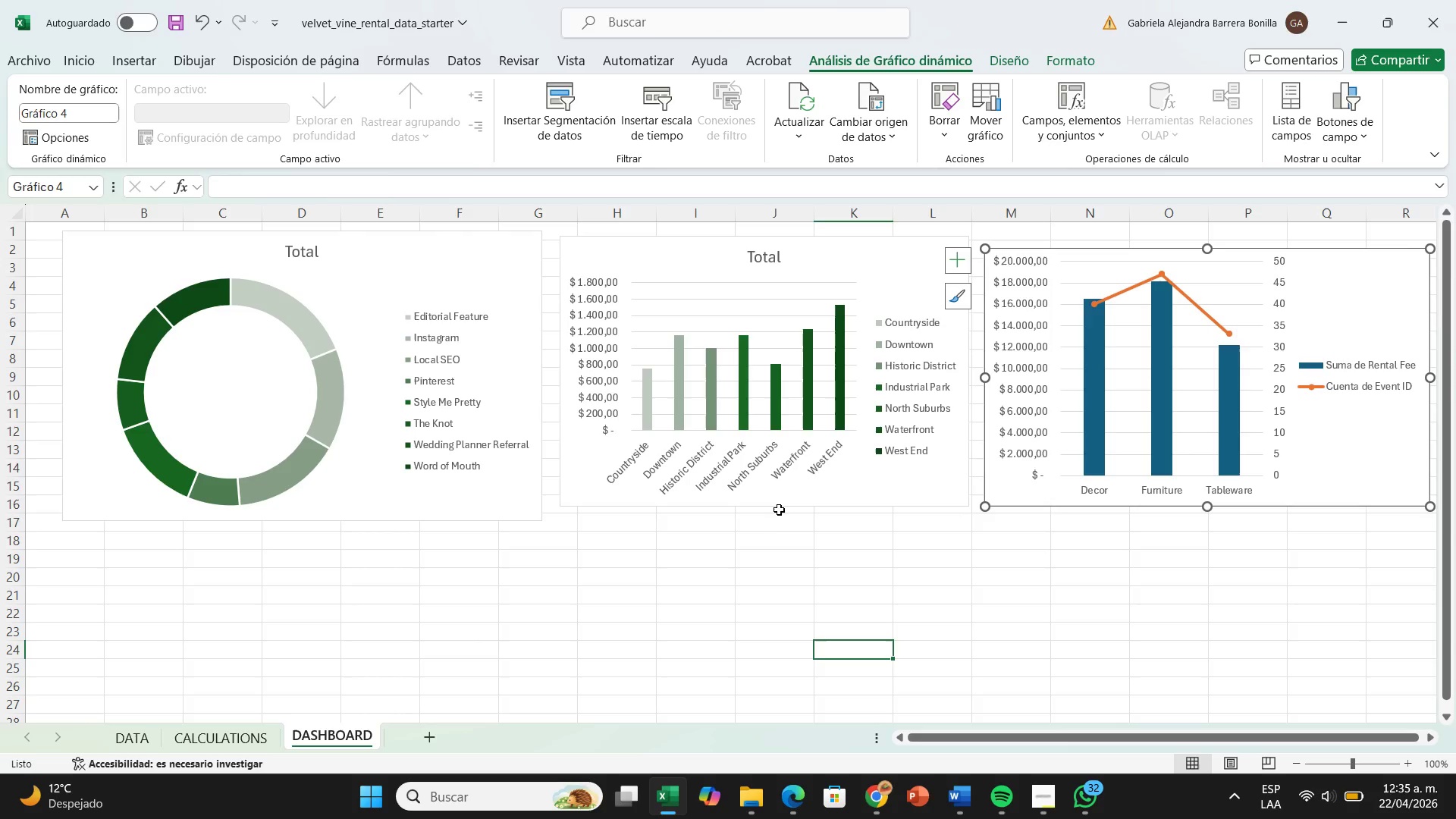 
left_click([776, 508])
 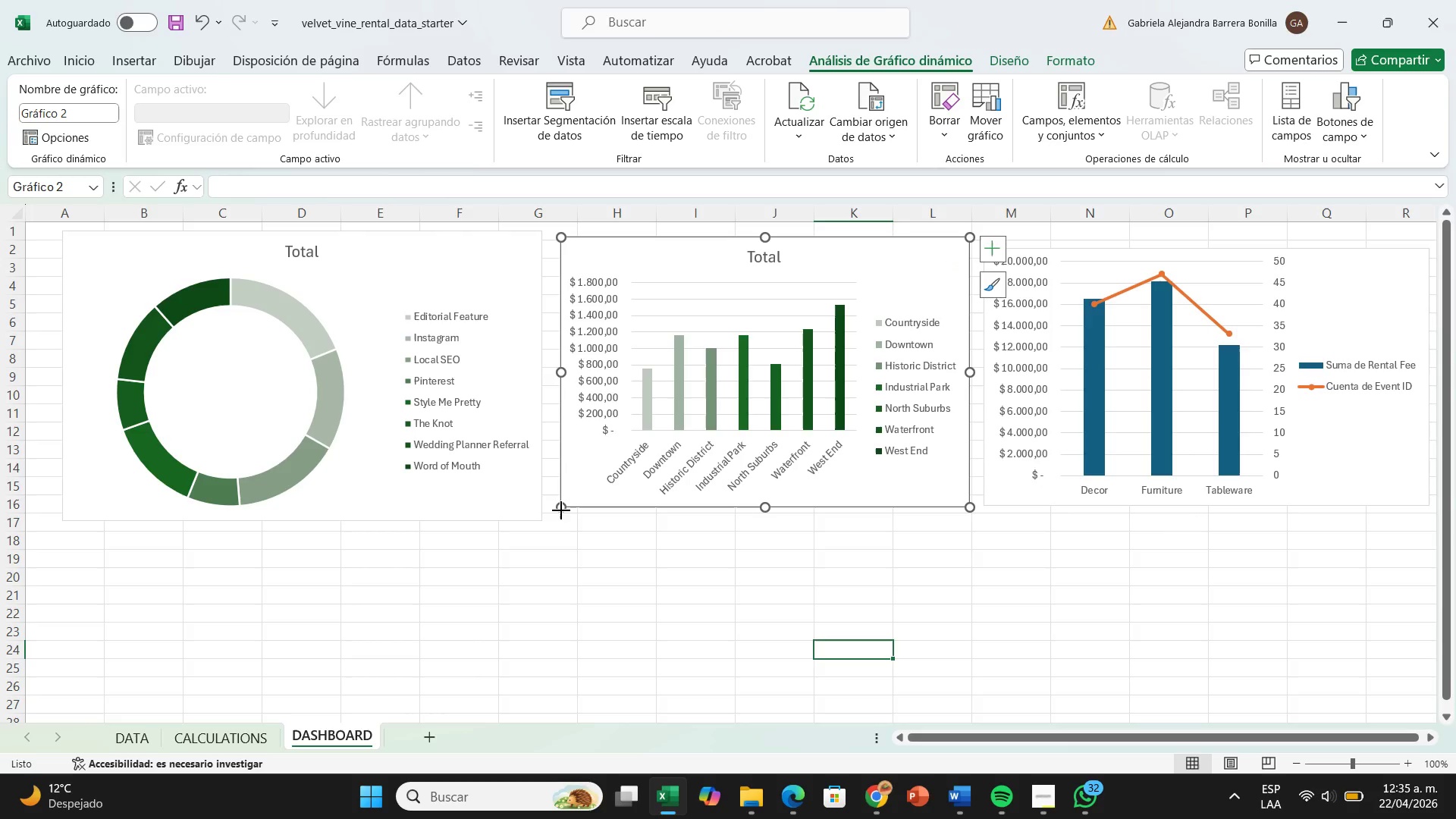 
left_click([561, 510])
 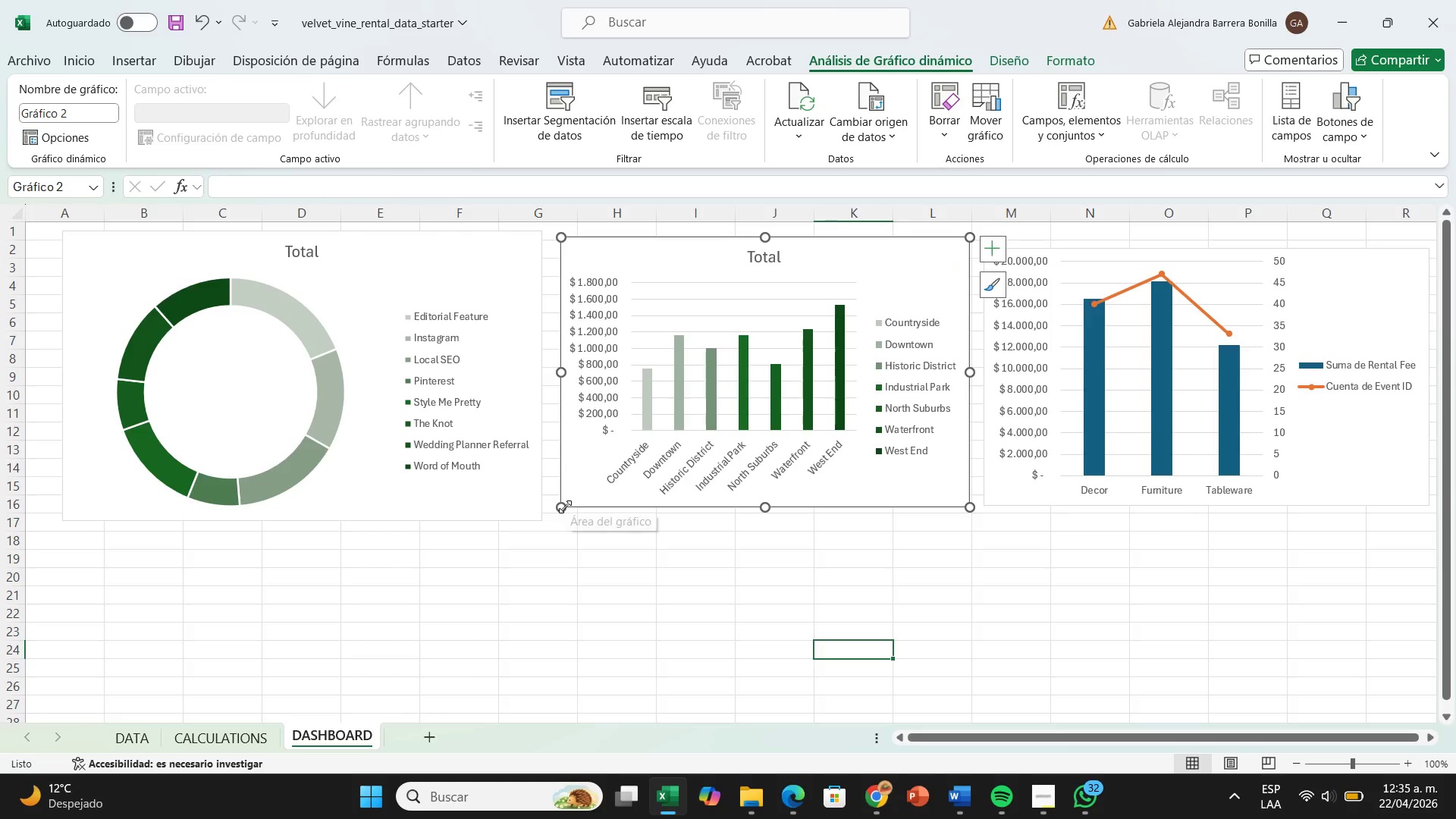 
left_click_drag(start_coordinate=[565, 507], to_coordinate=[554, 521])
 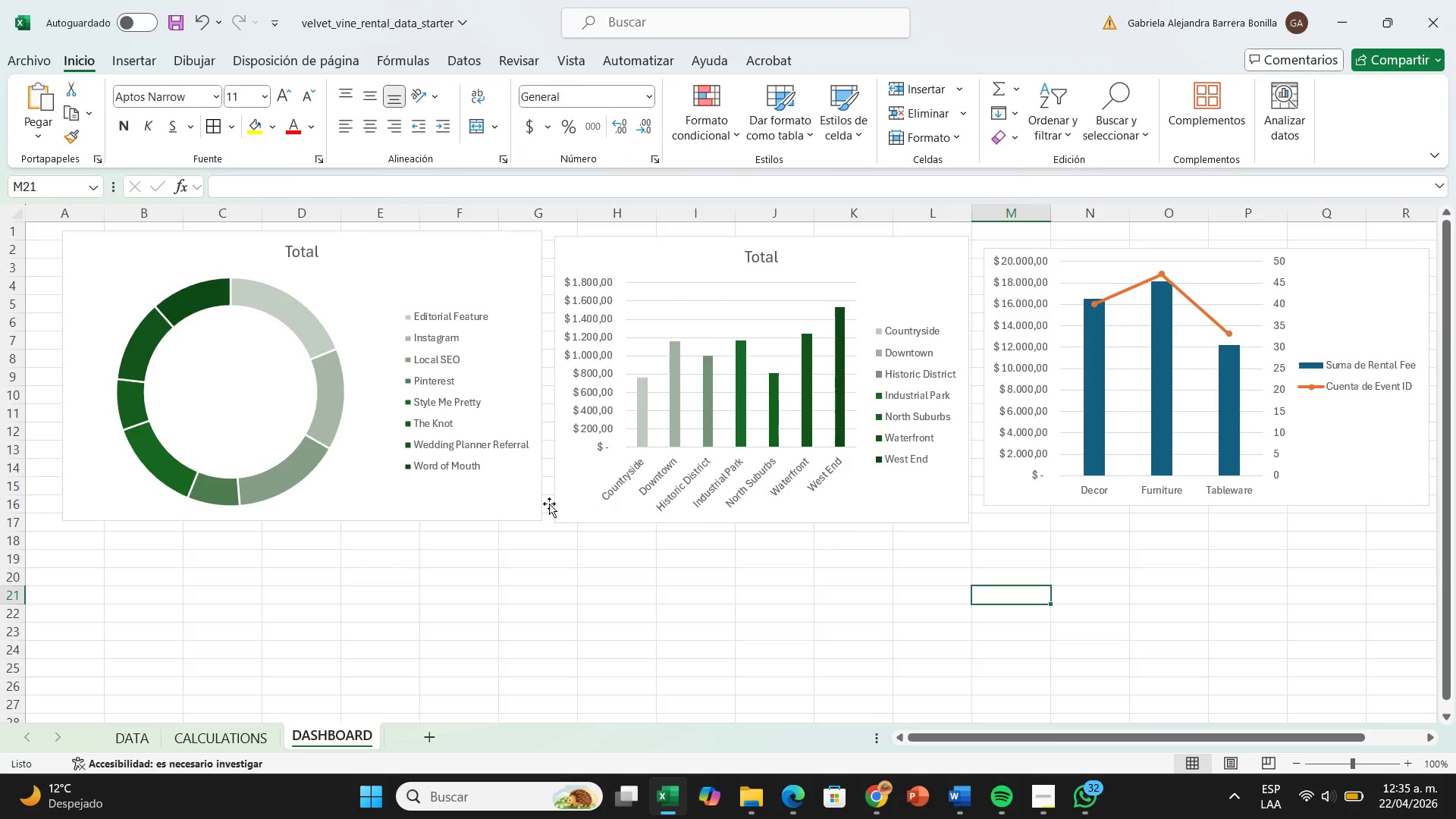 
left_click([507, 502])
 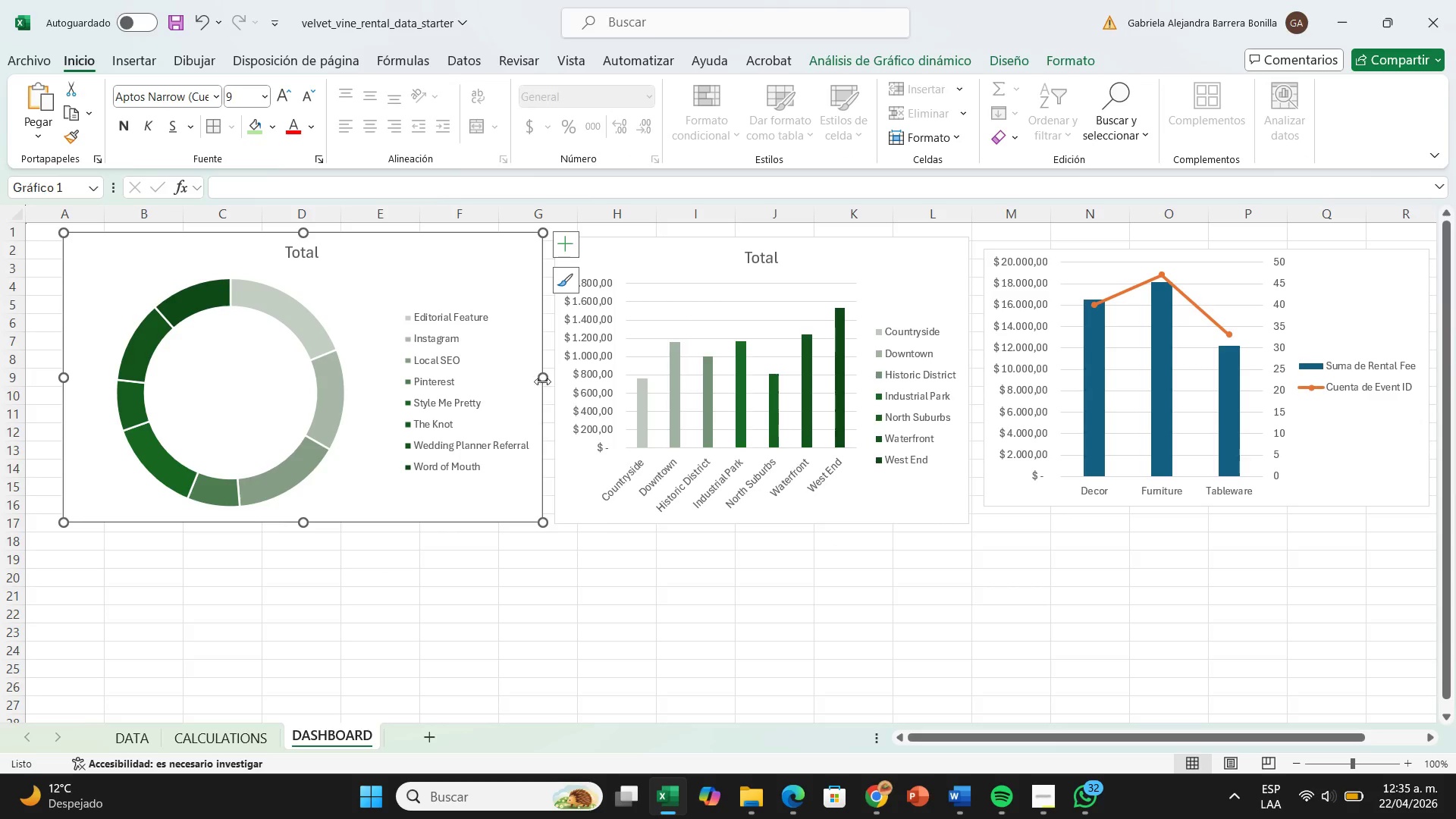 
left_click_drag(start_coordinate=[539, 379], to_coordinate=[508, 378])
 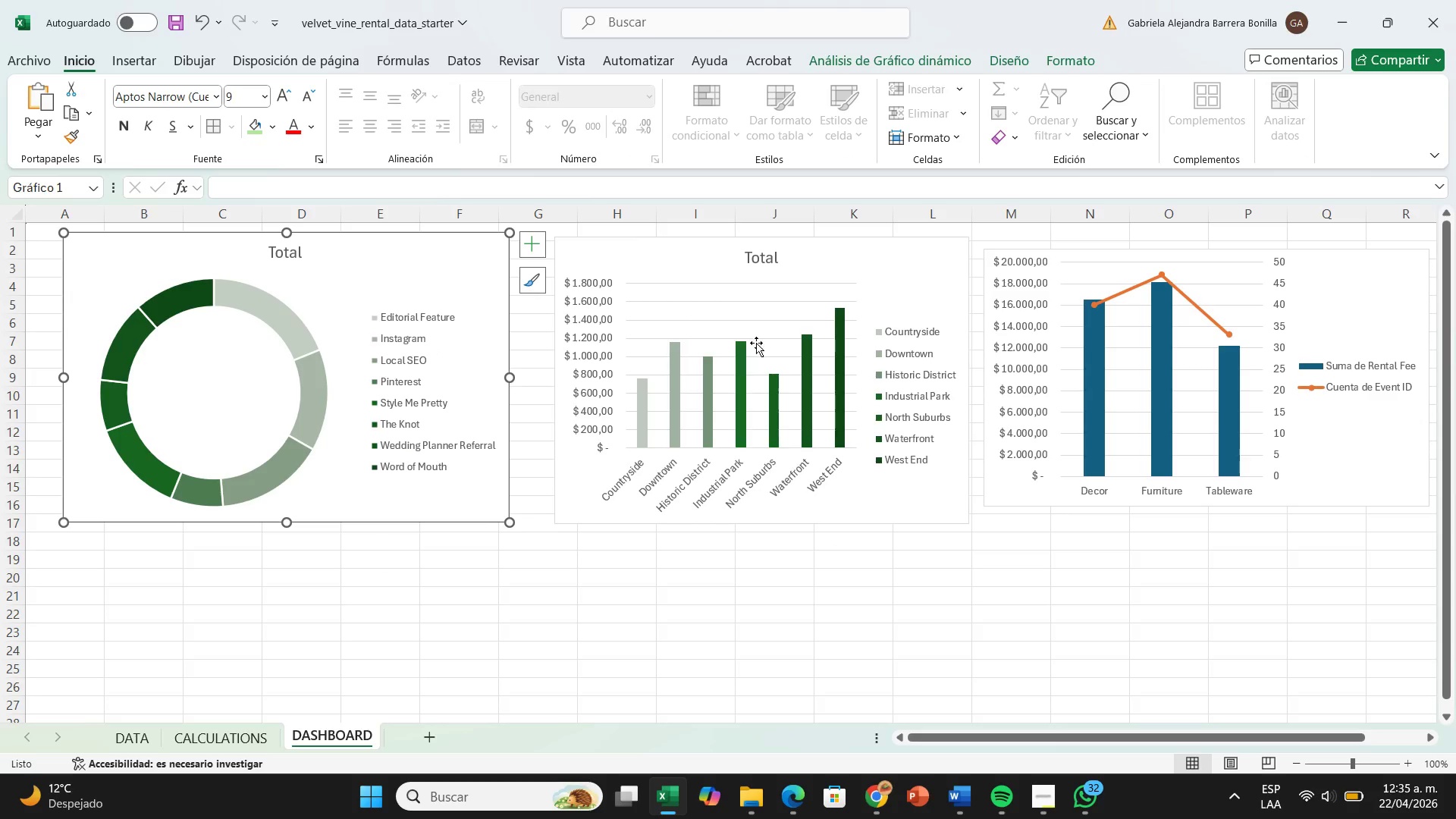 
left_click_drag(start_coordinate=[897, 284], to_coordinate=[861, 281])
 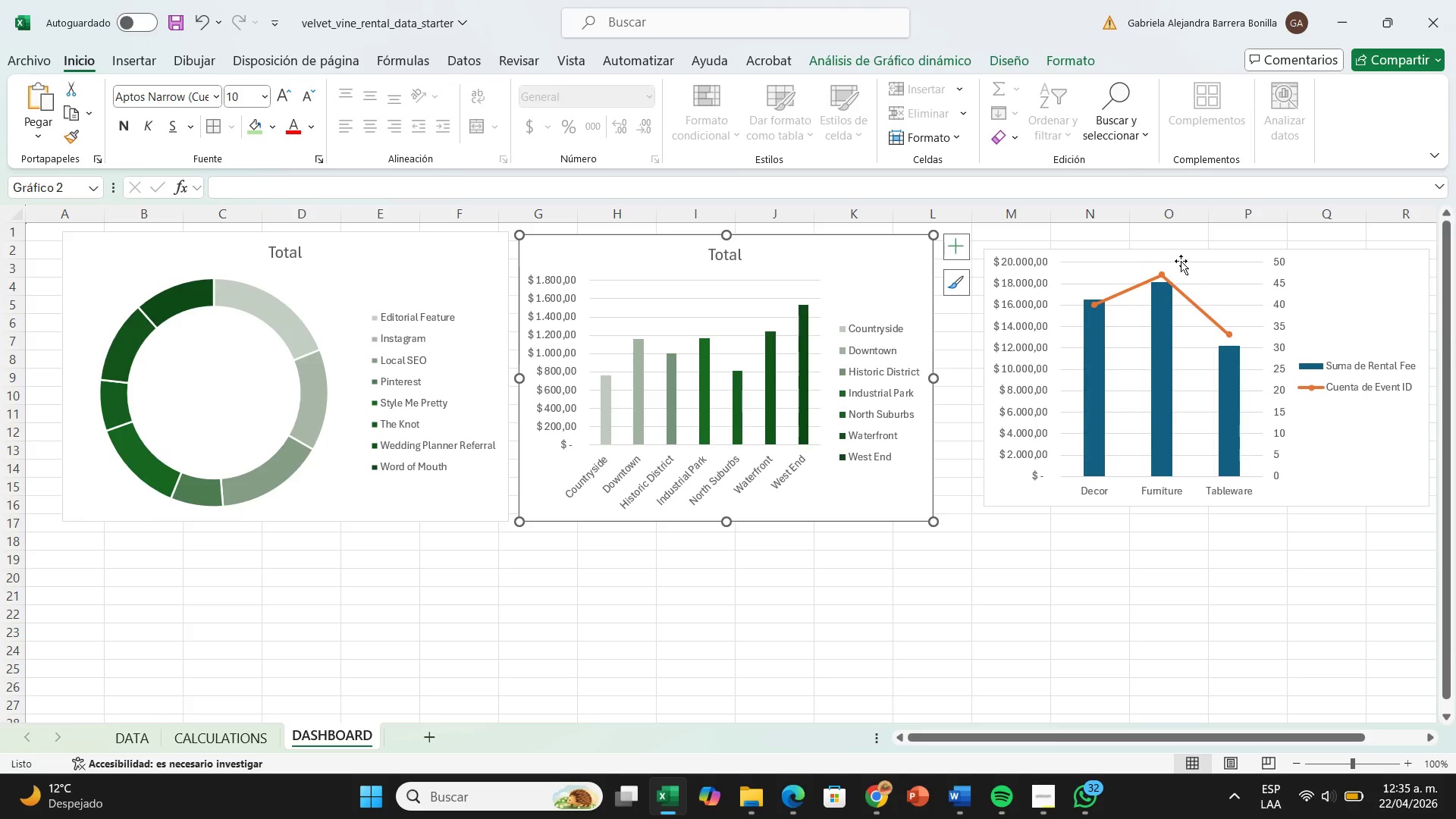 
left_click_drag(start_coordinate=[1181, 260], to_coordinate=[1169, 261])
 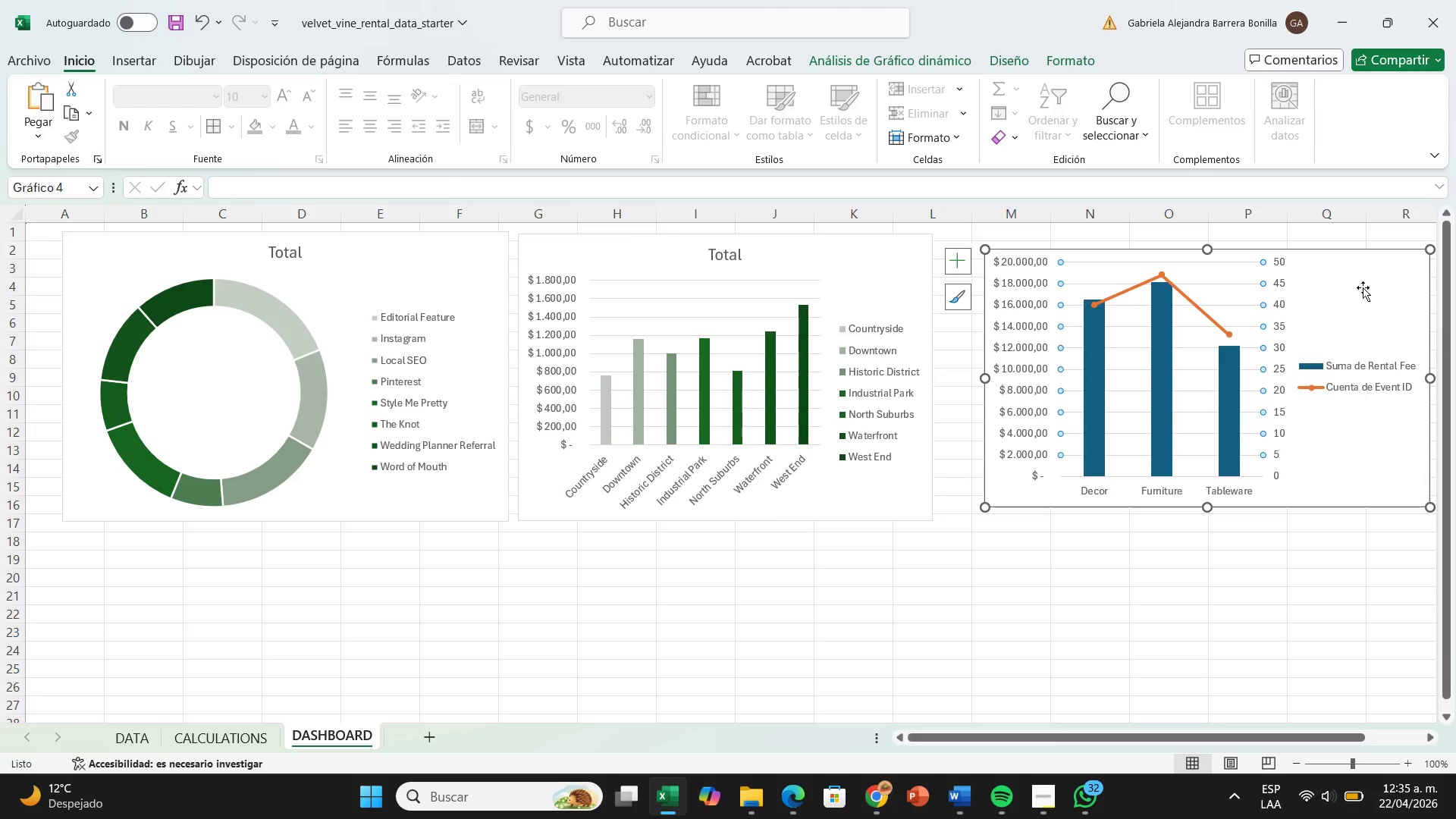 
left_click_drag(start_coordinate=[1363, 287], to_coordinate=[1322, 274])
 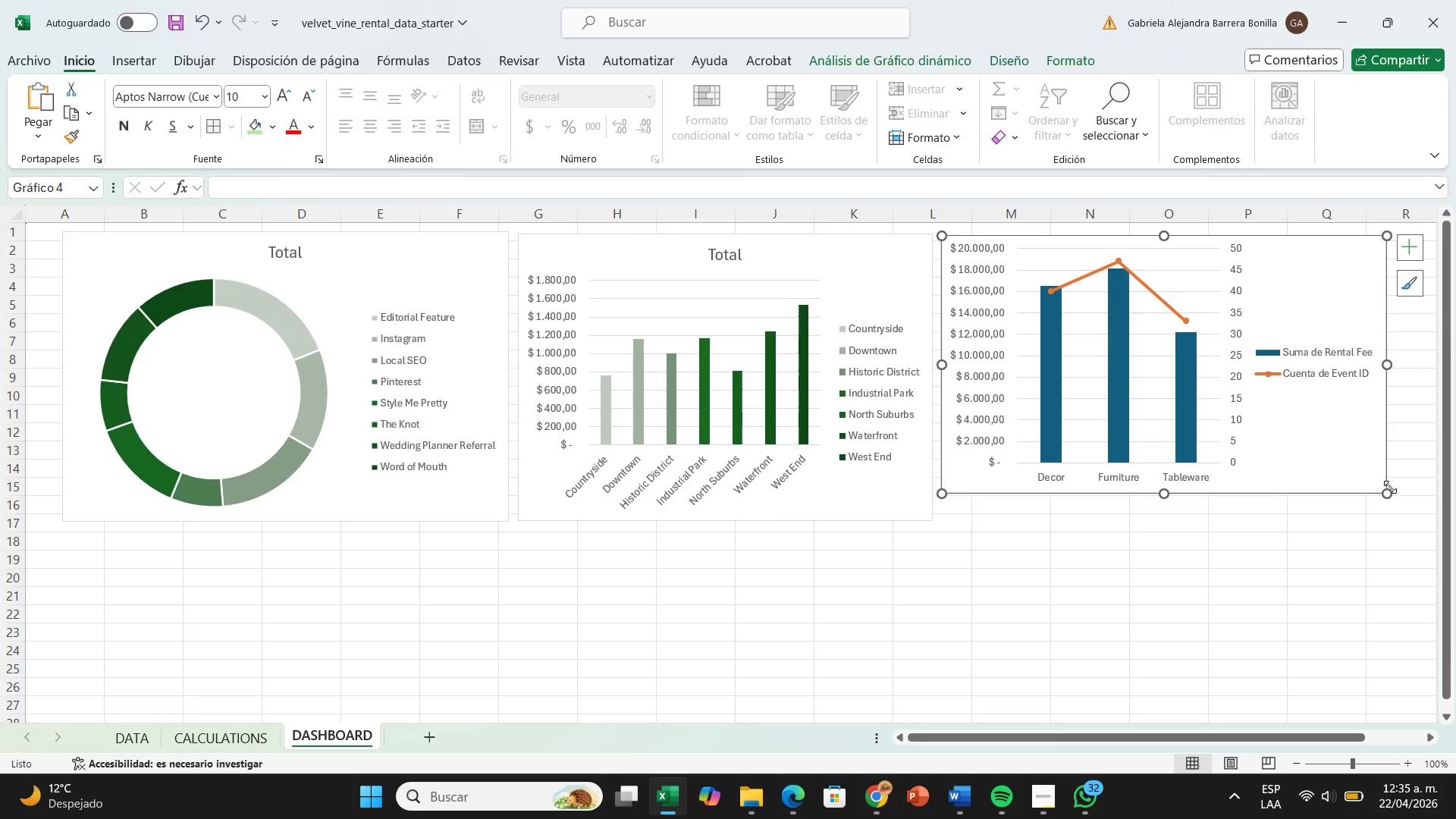 
left_click_drag(start_coordinate=[1390, 488], to_coordinate=[1339, 517])
 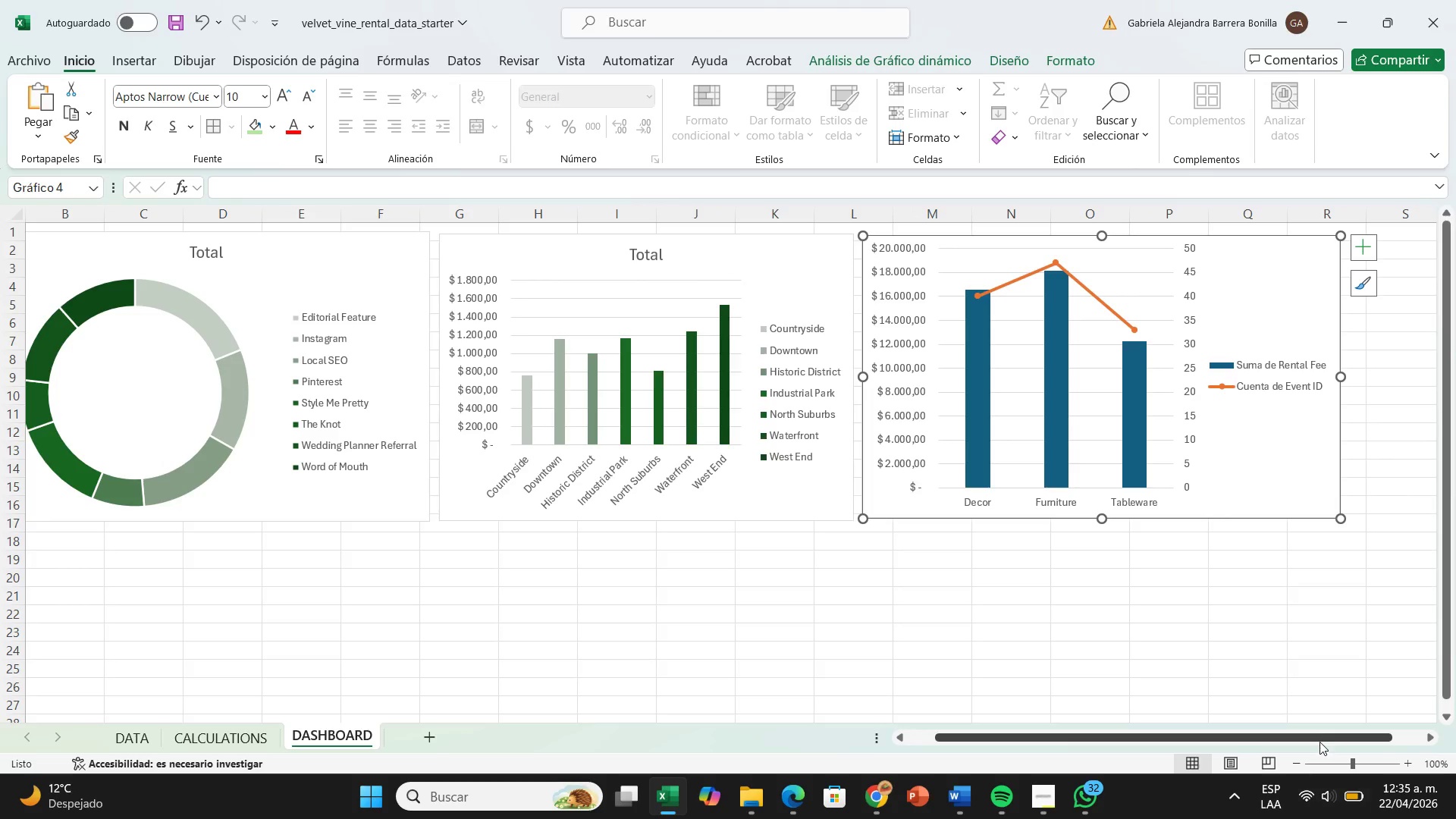 
left_click_drag(start_coordinate=[1320, 737], to_coordinate=[1191, 736])
 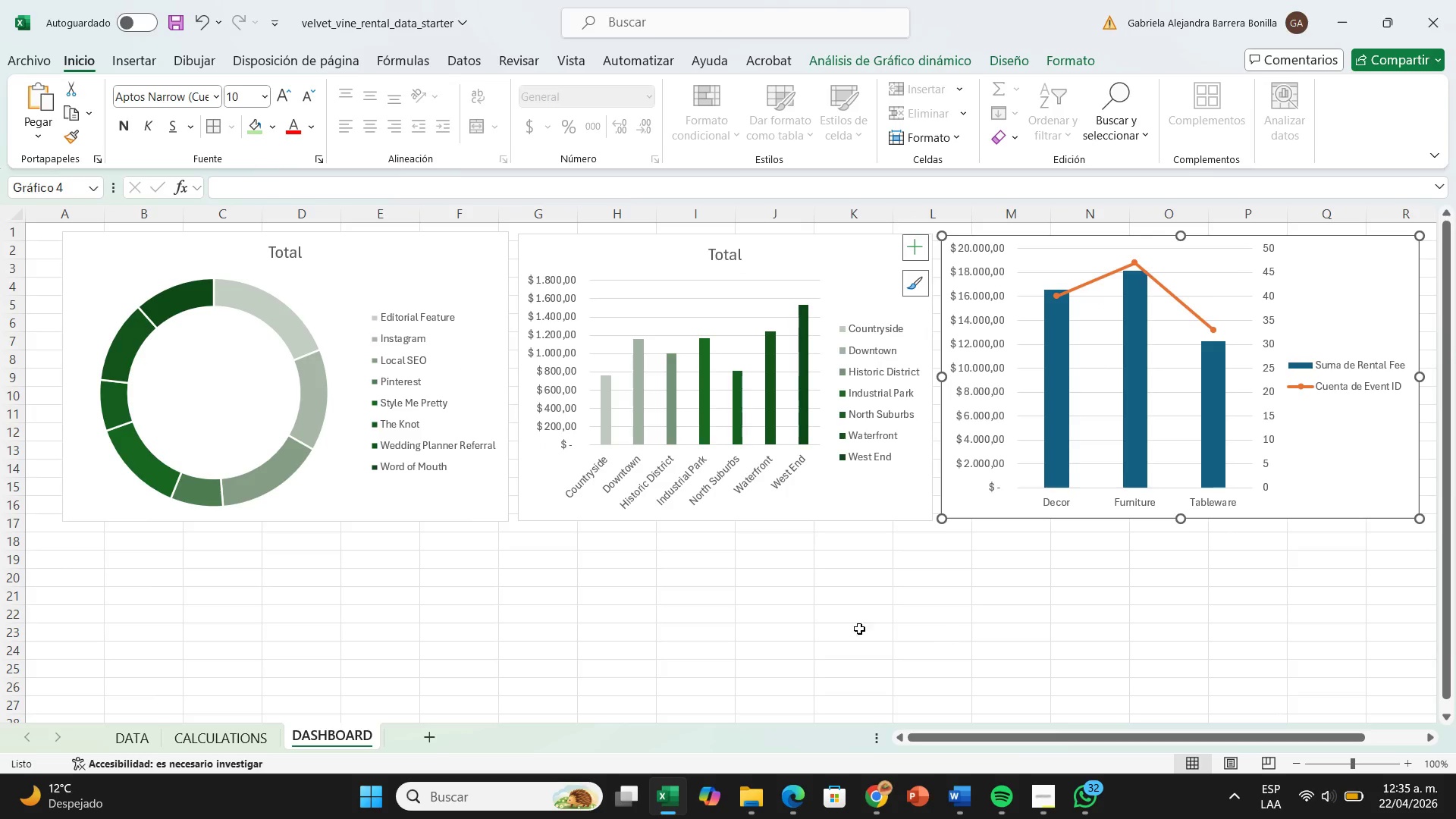 
left_click([855, 629])
 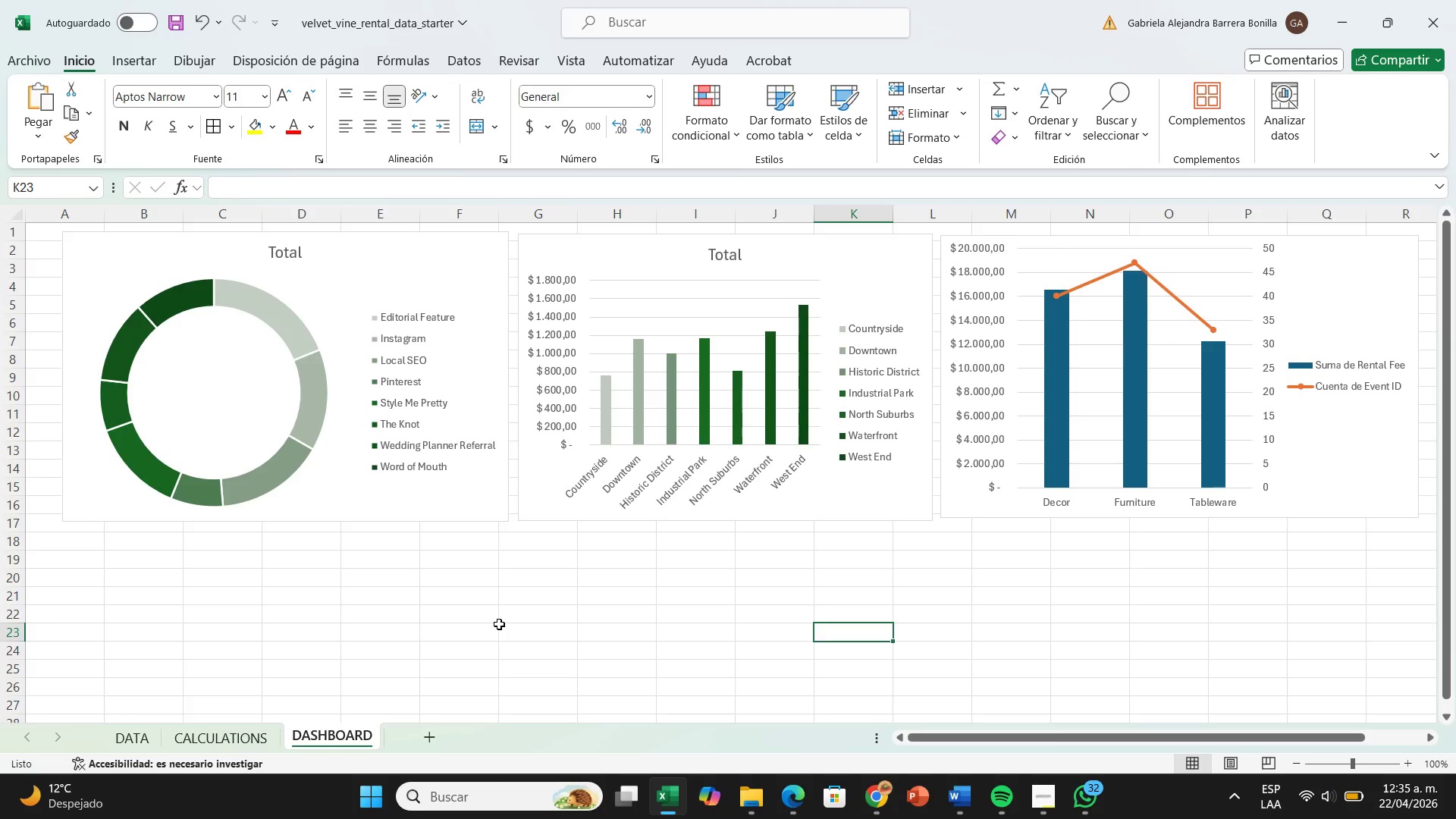 
left_click([1357, 297])
 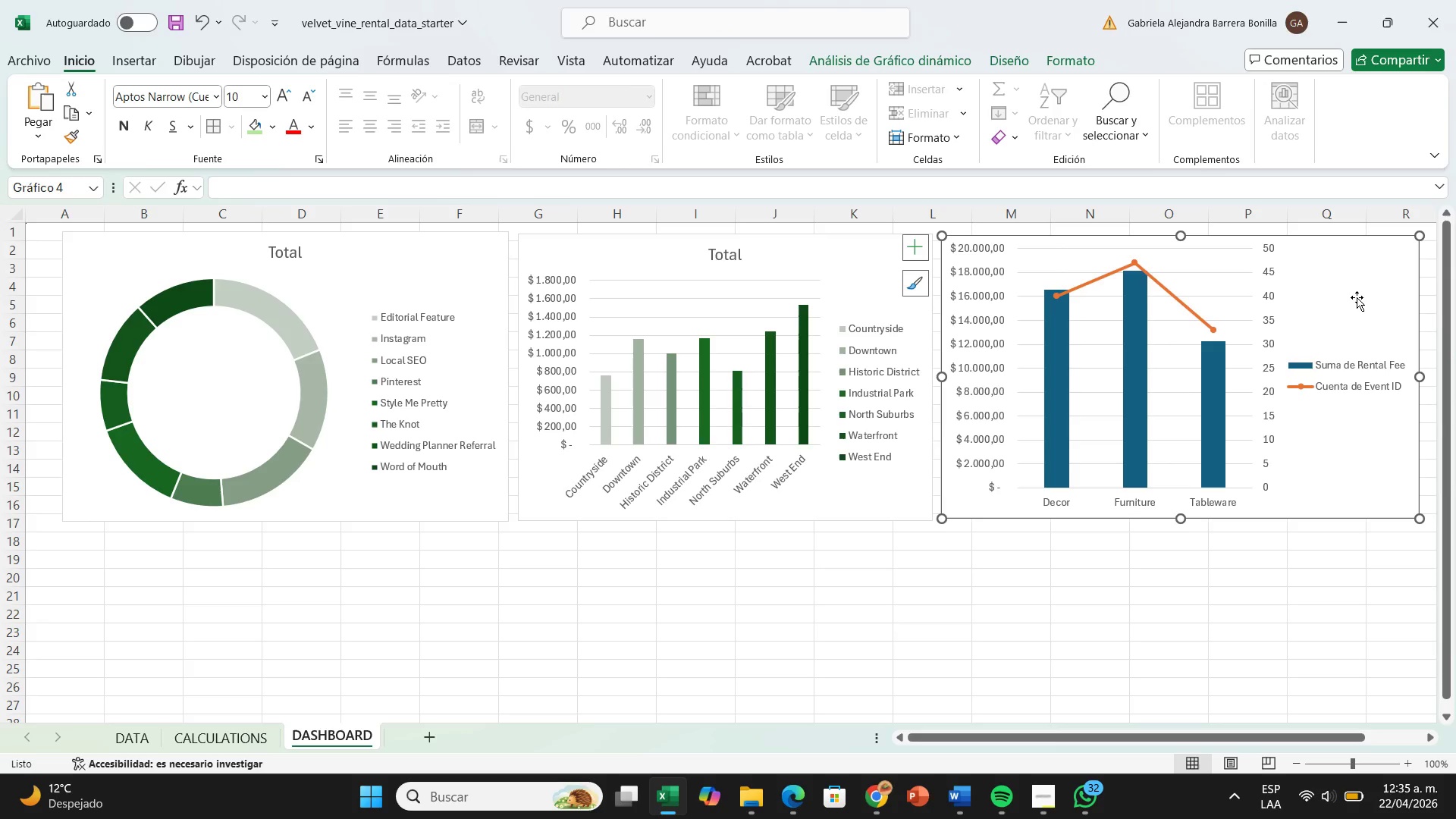 
wait(24.56)
 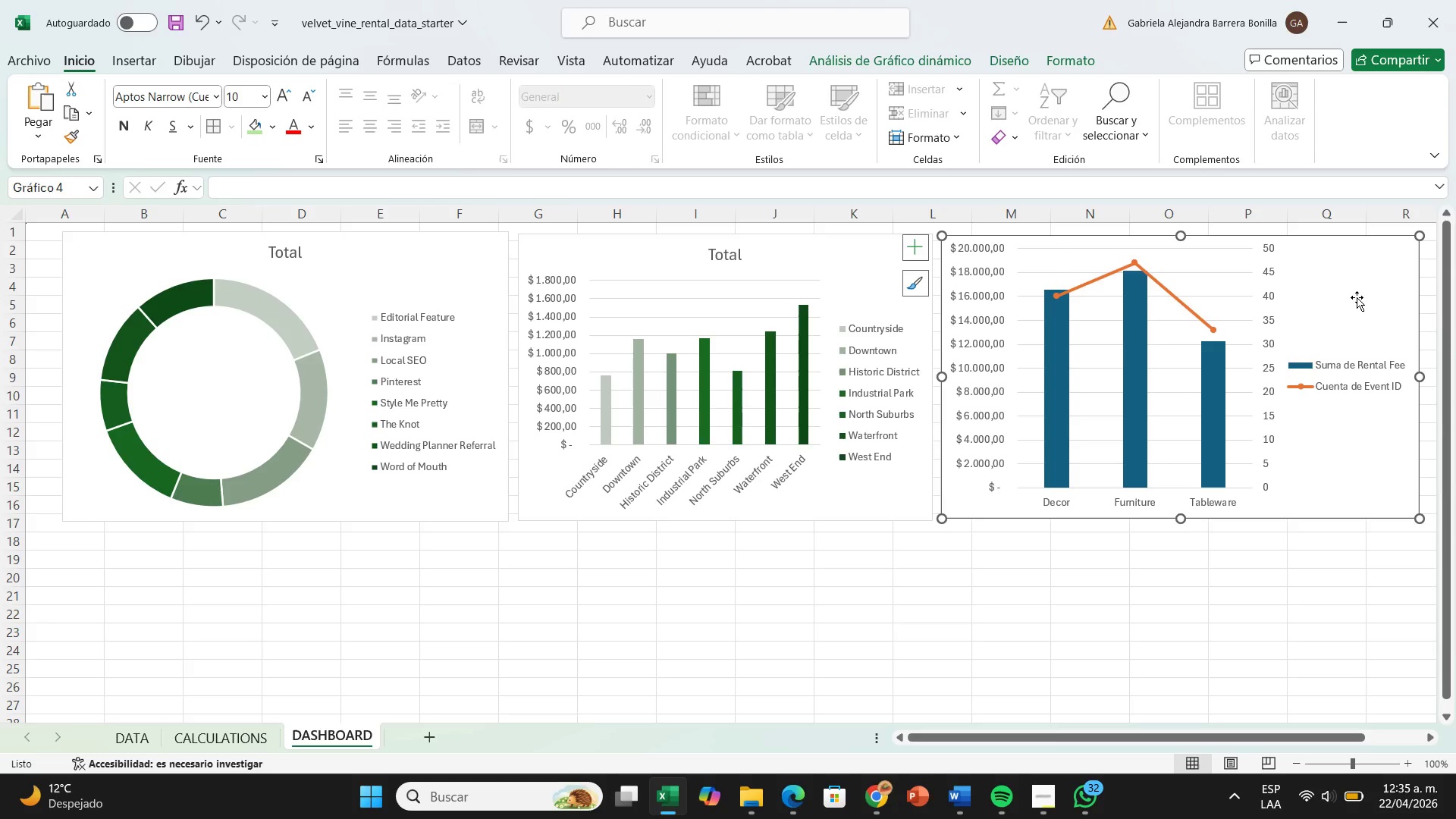 
left_click([371, 309])
 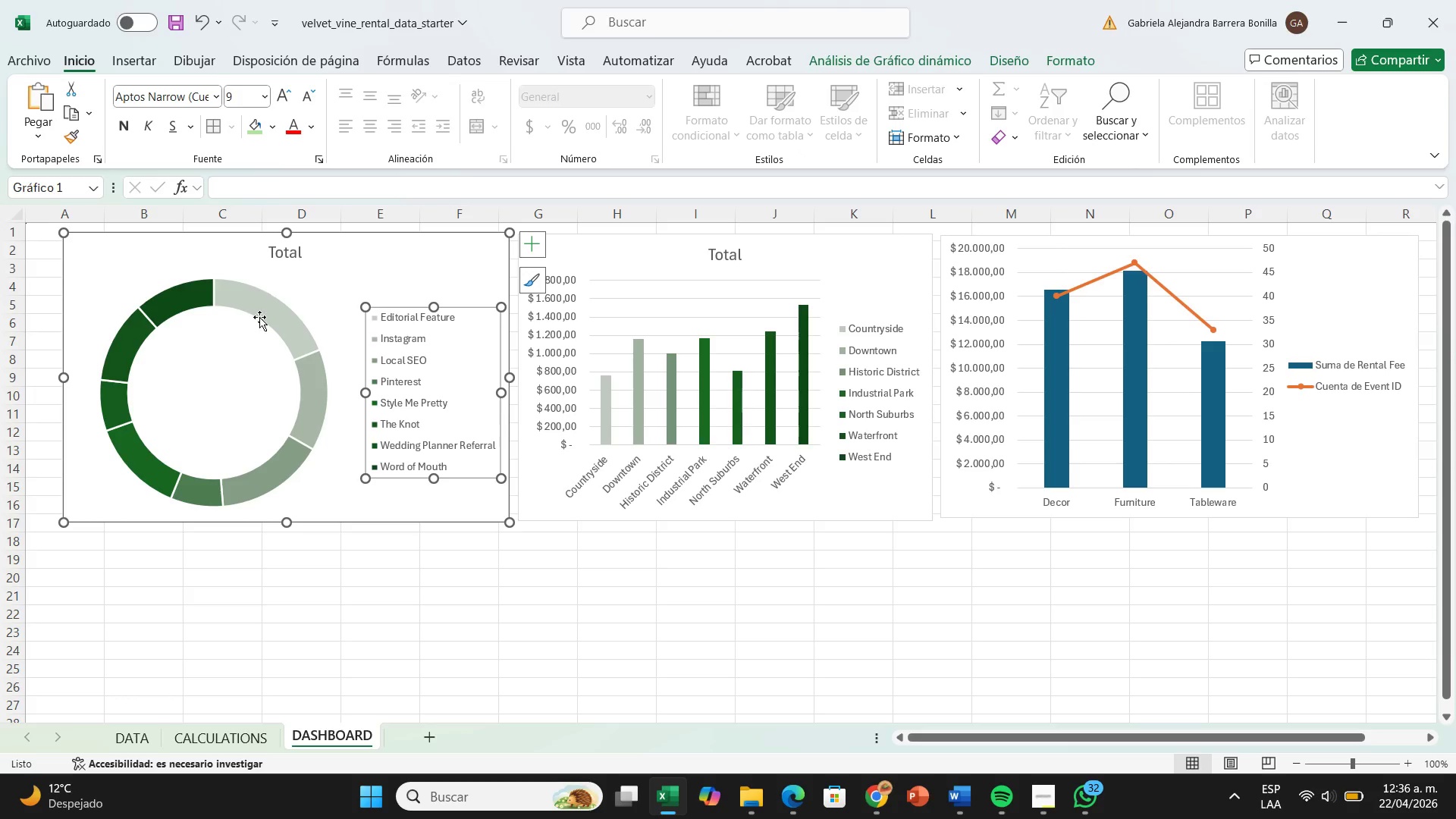 
double_click([258, 325])
 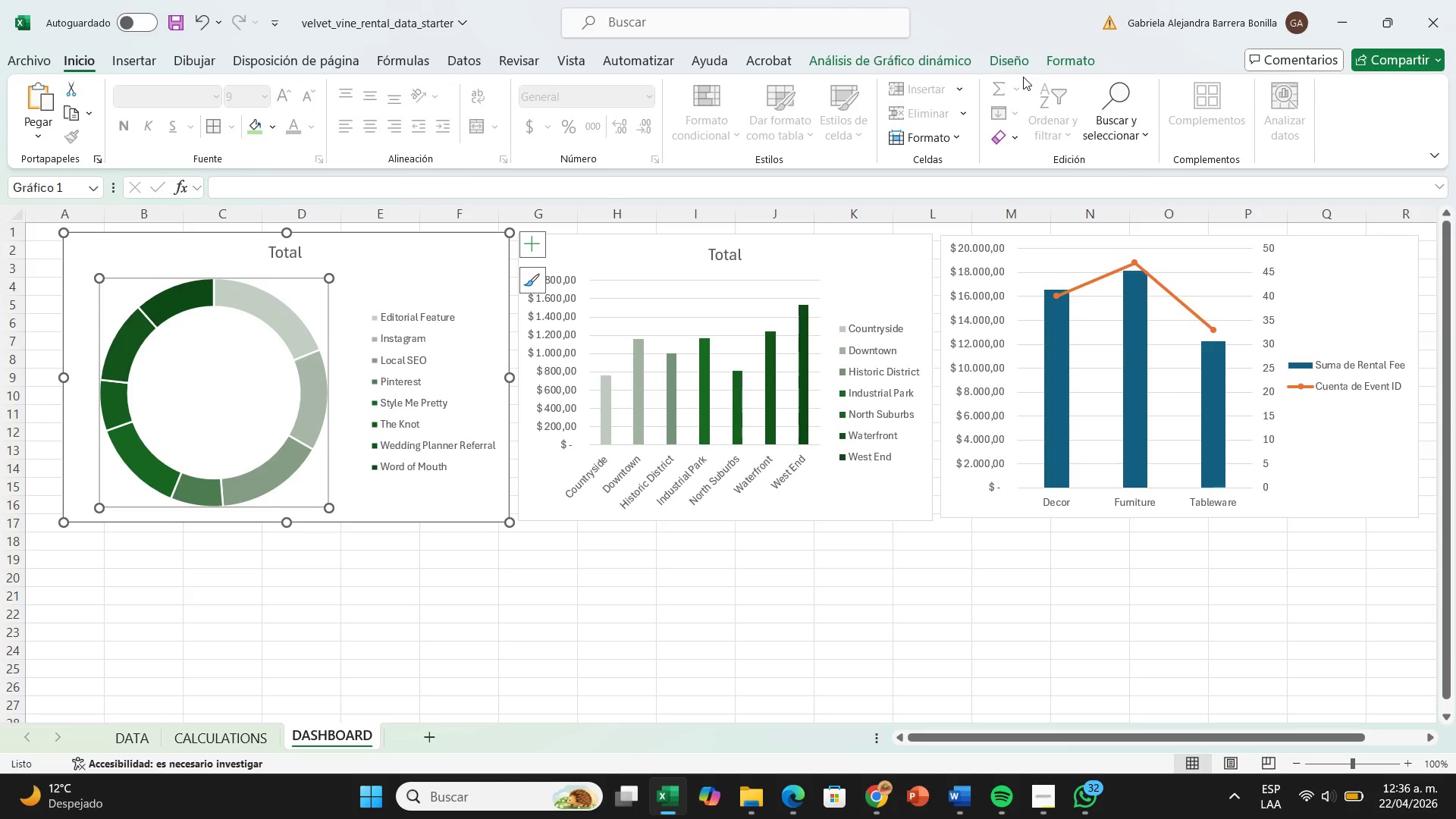 
left_click([1021, 71])
 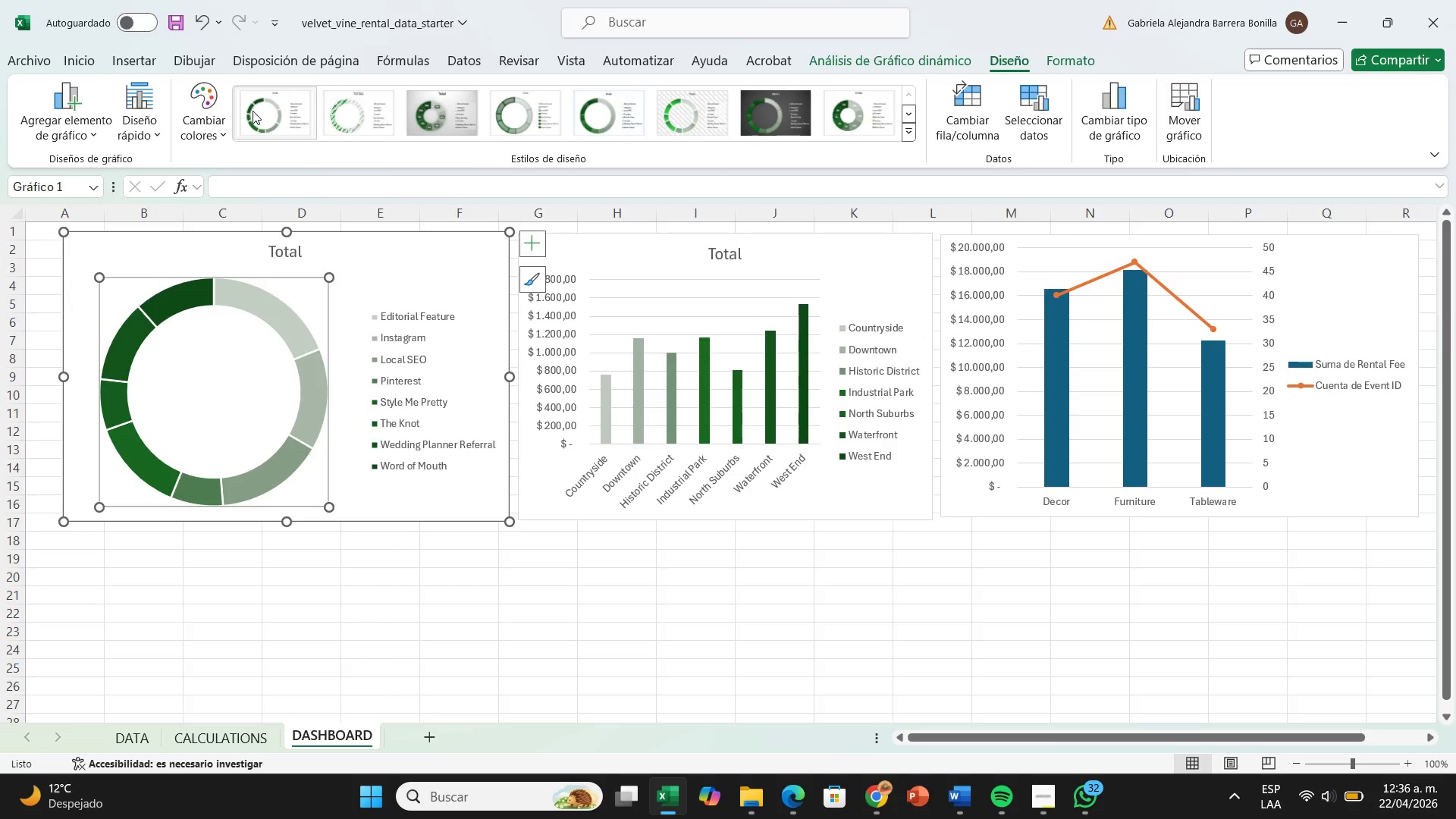 
left_click([221, 126])
 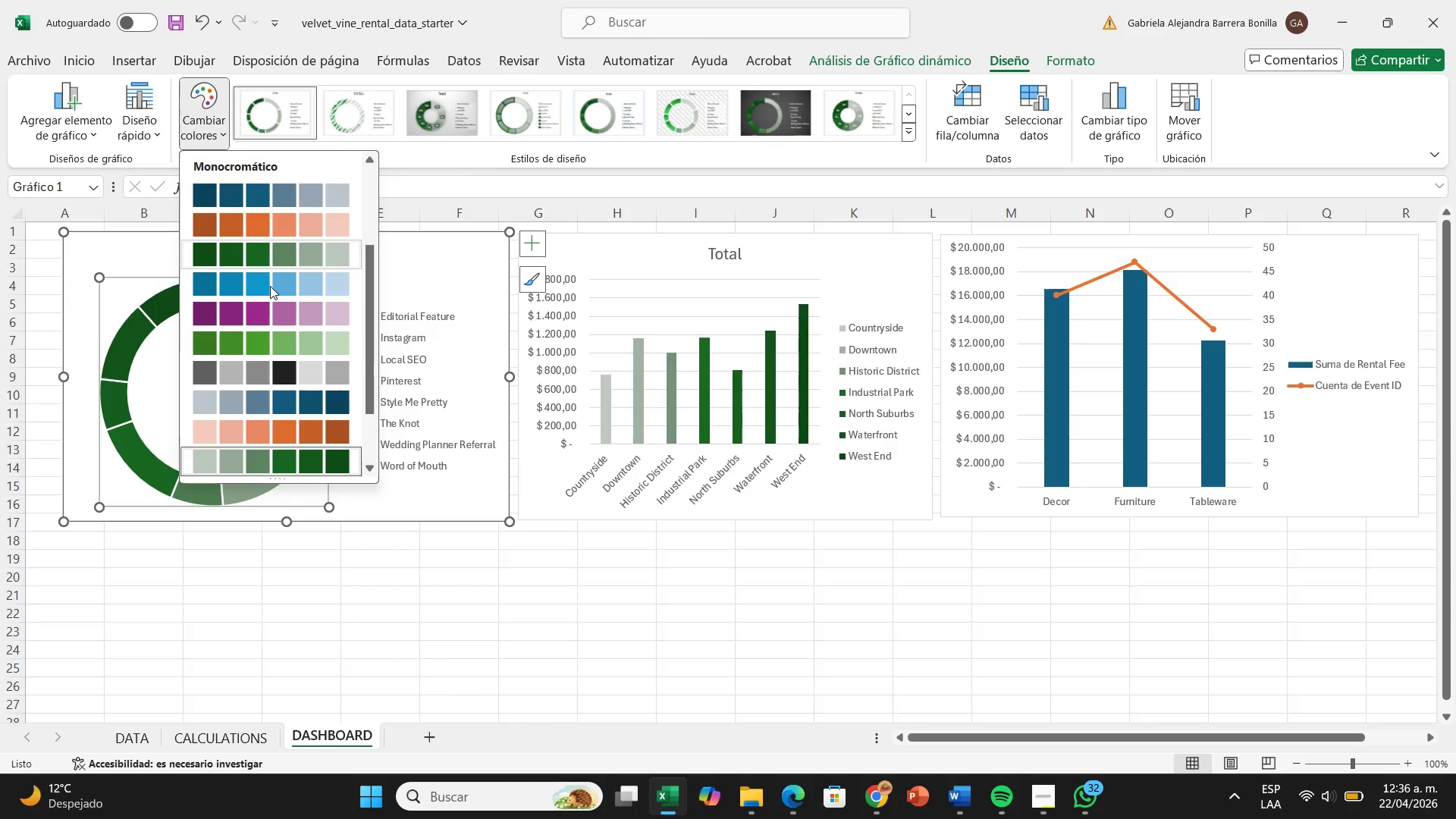 
scroll: coordinate [290, 325], scroll_direction: down, amount: 1.0
 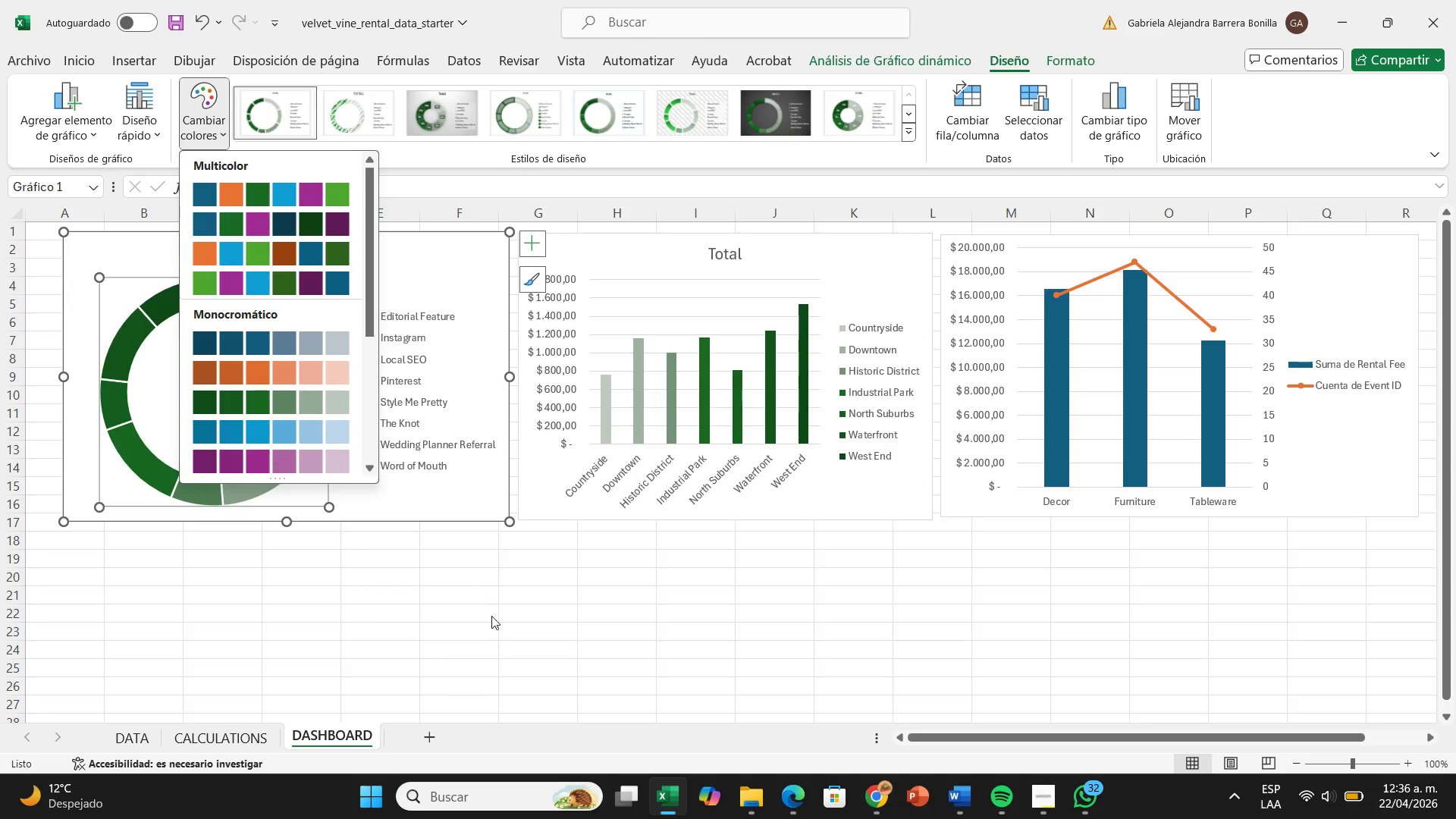 
left_click([491, 616])
 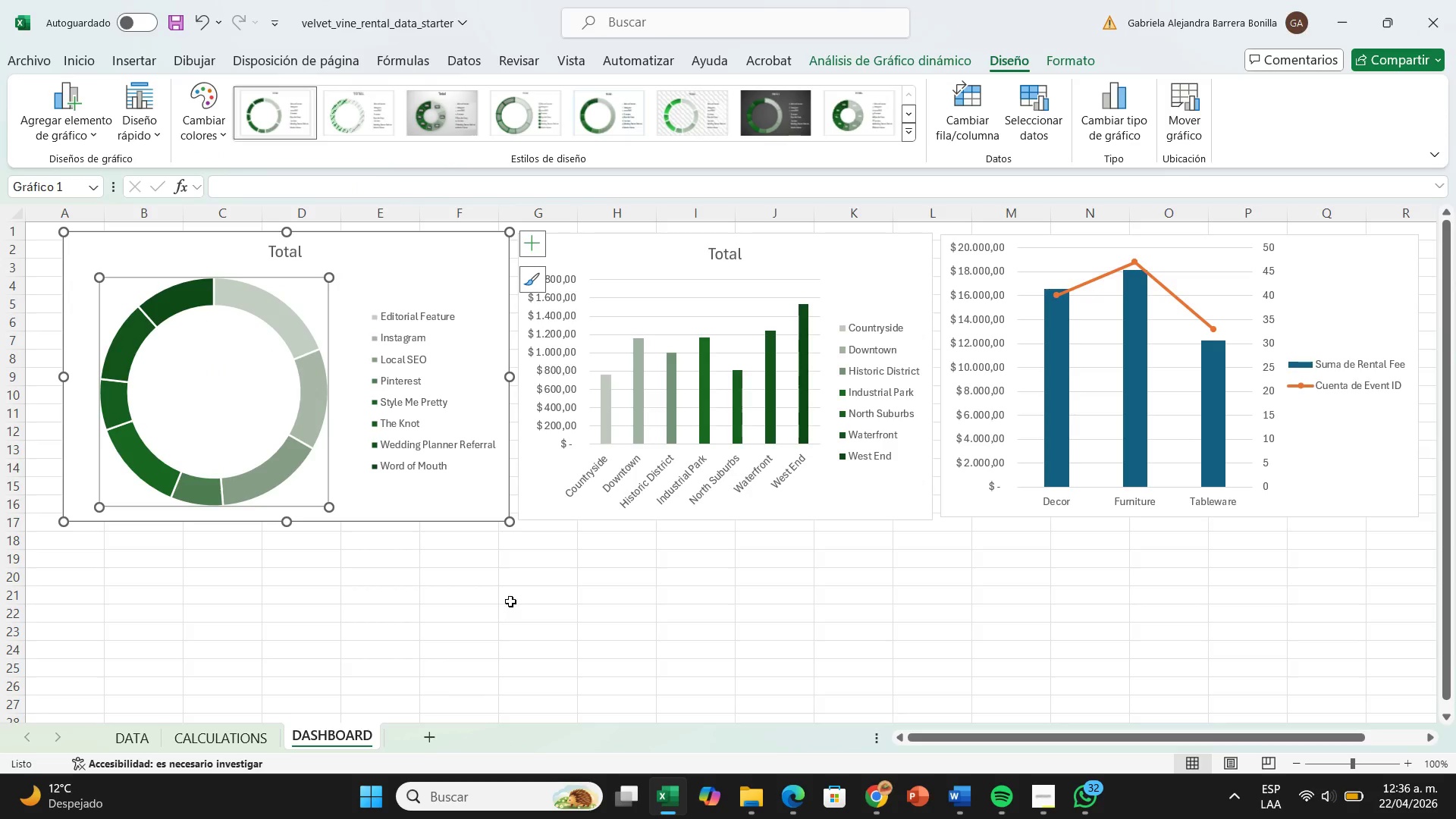 
left_click([510, 601])
 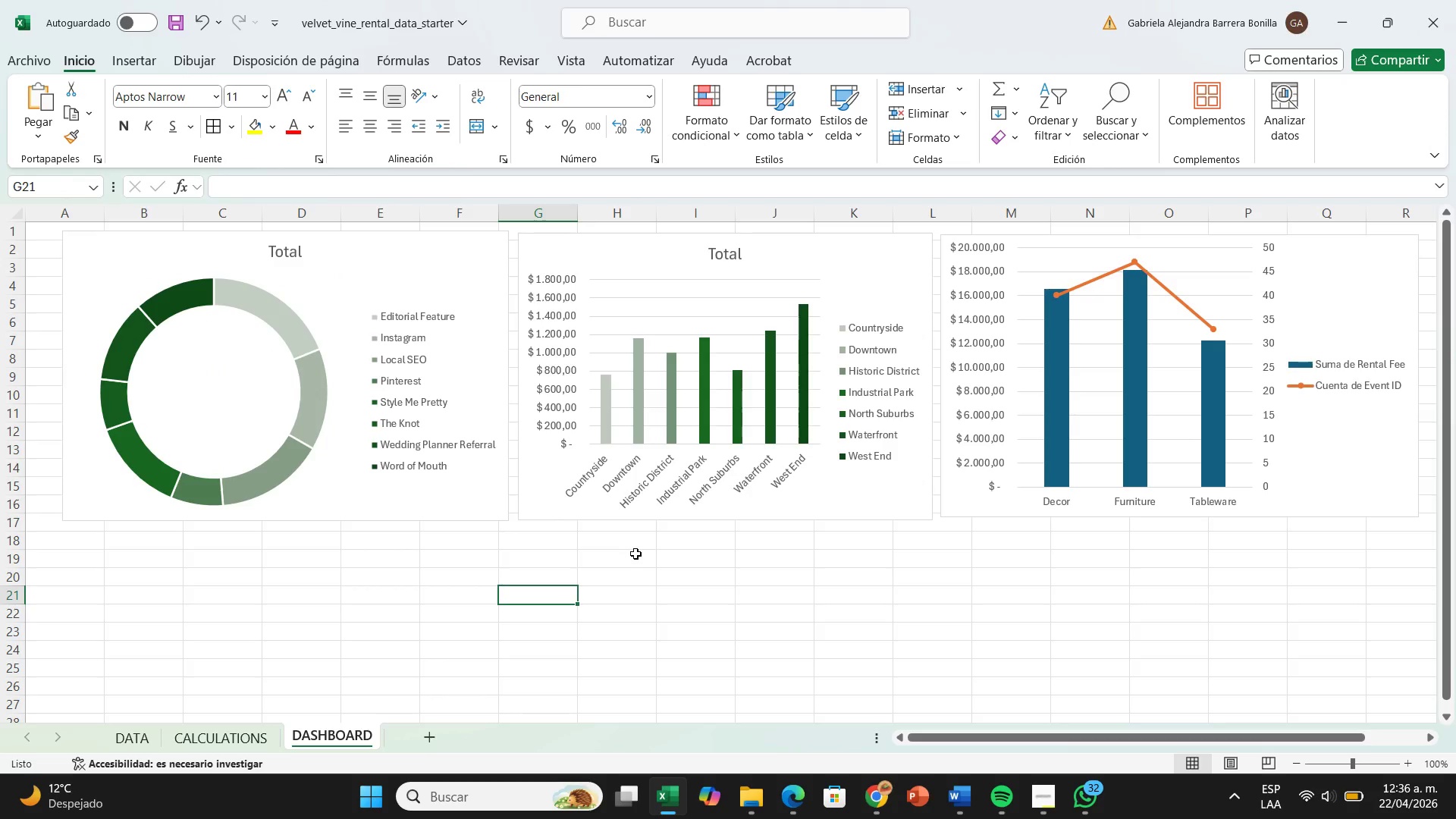 
wait(8.19)
 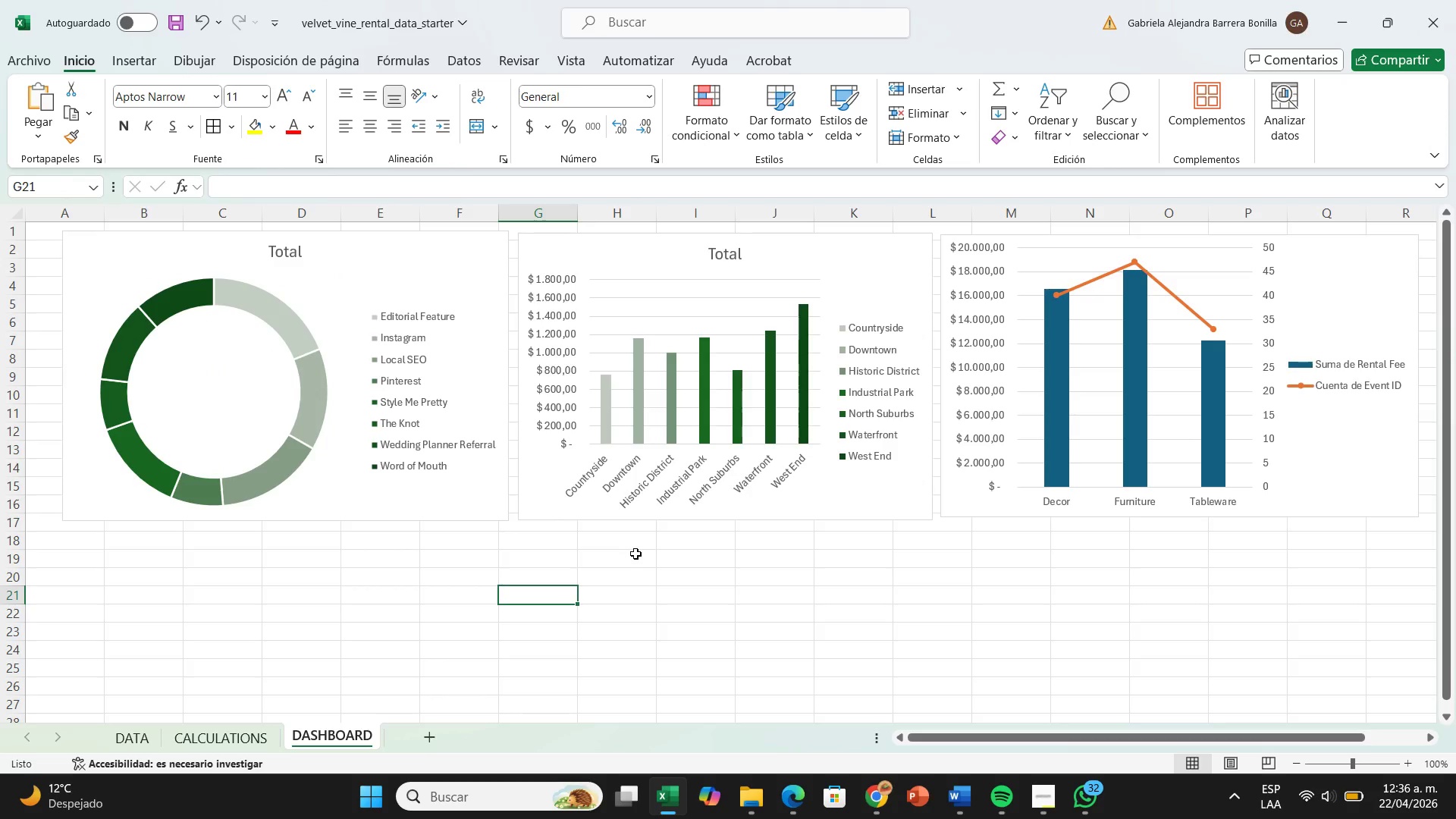 
left_click([265, 750])
 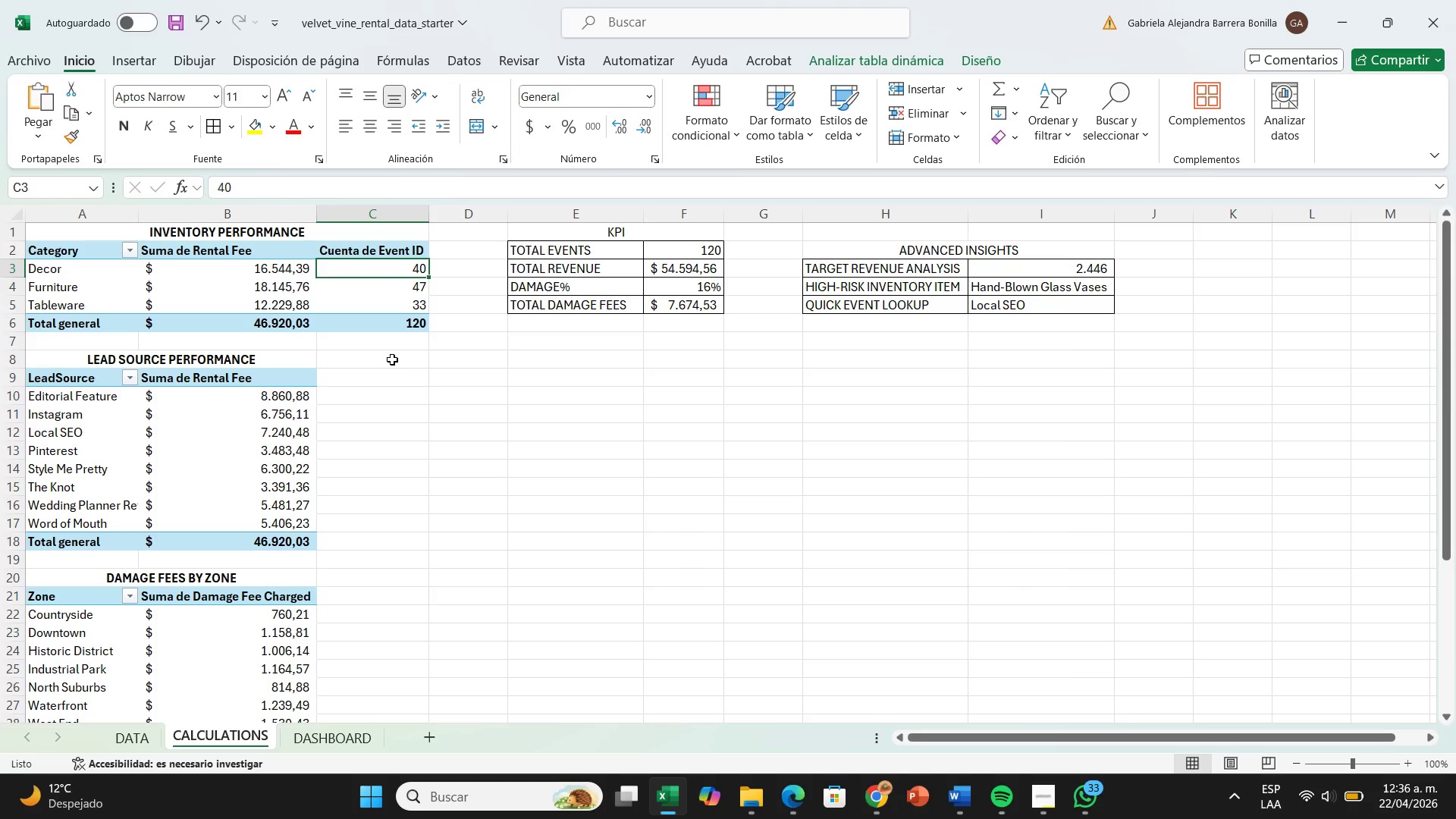 
wait(28.03)
 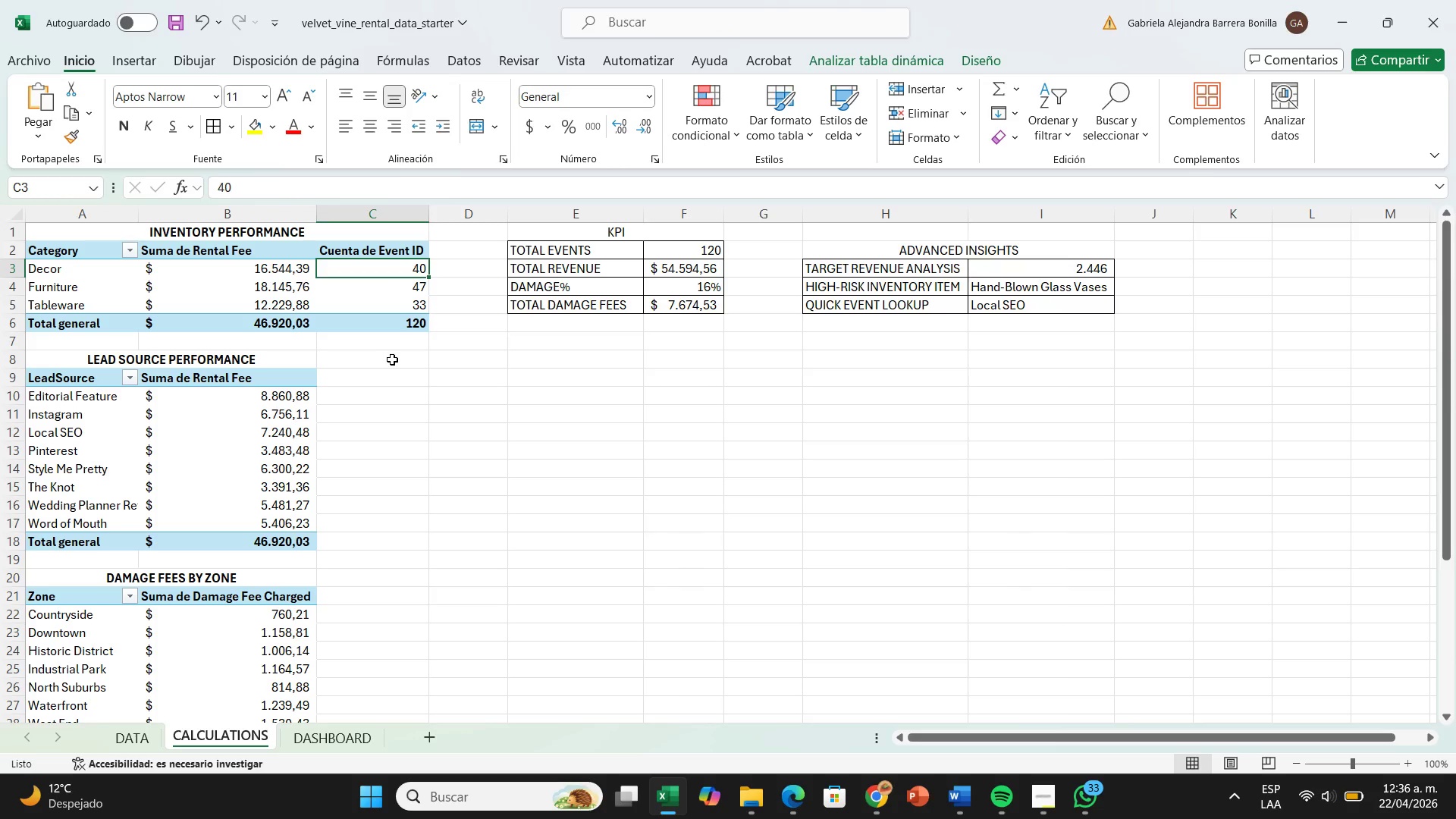 
double_click([163, 357])
 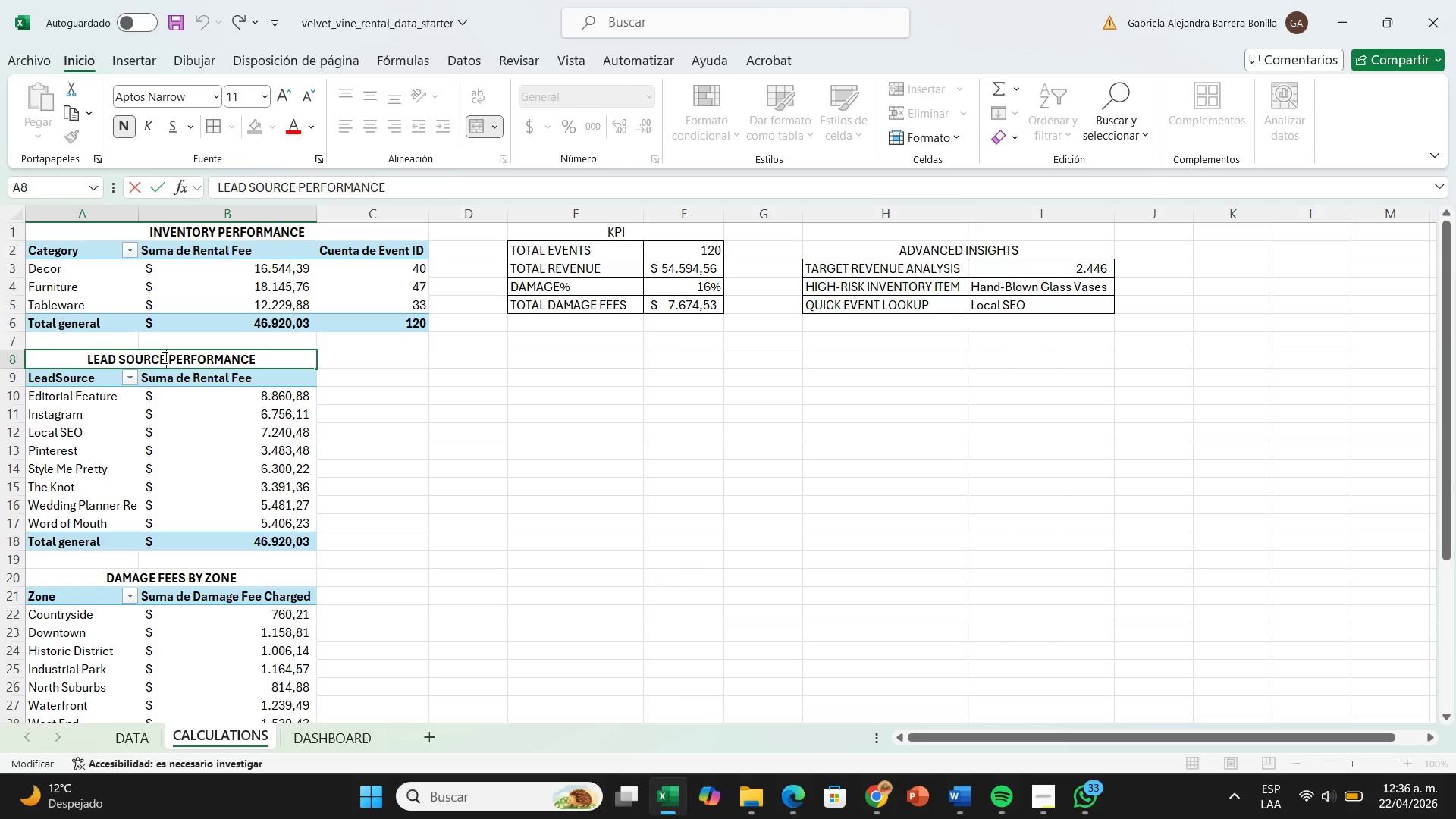 
hold_key(key=Backspace, duration=0.62)
 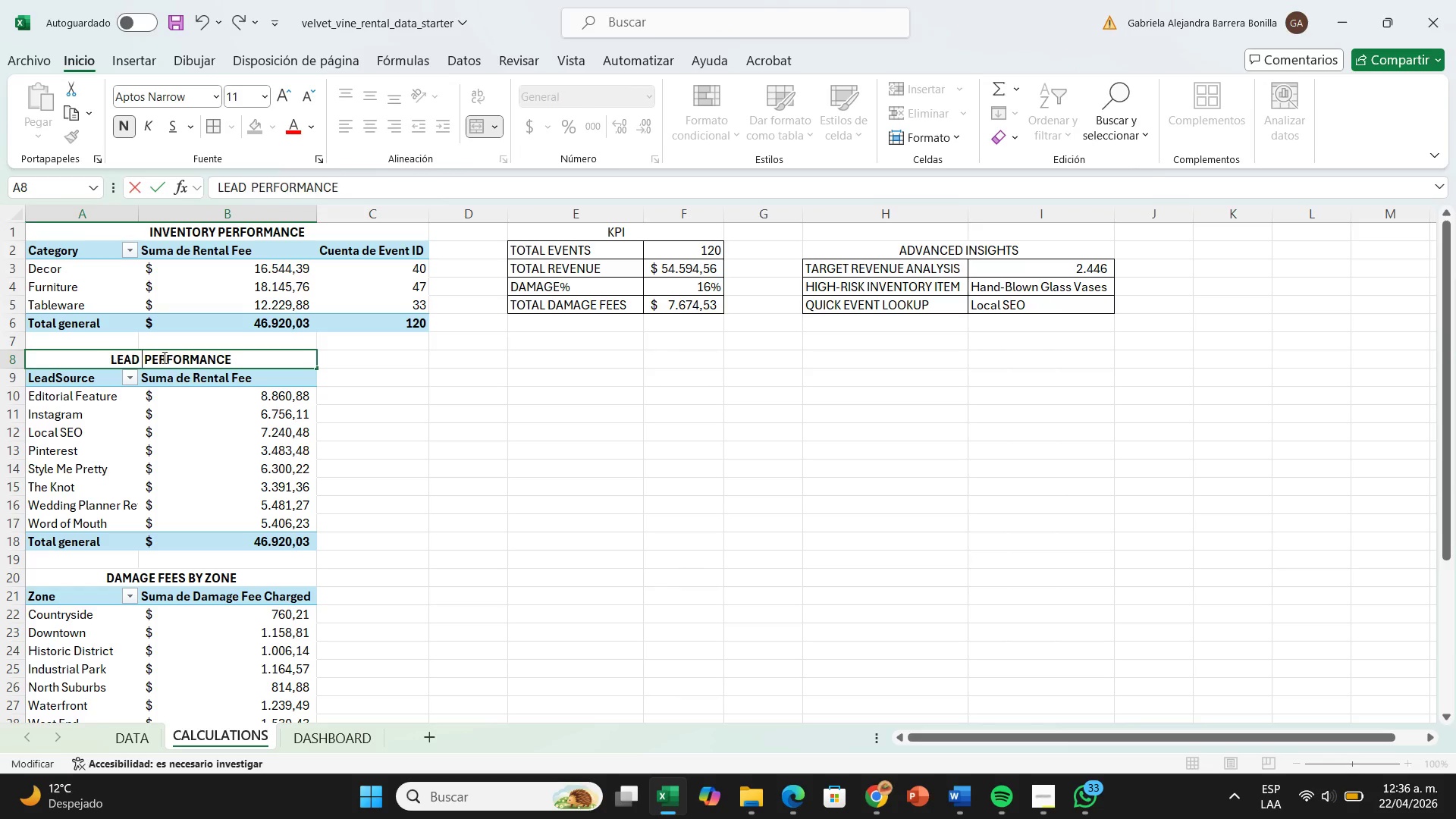 
key(Backspace)
key(Backspace)
key(Backspace)
key(Backspace)
key(Backspace)
key(Backspace)
type(MARKETING)
 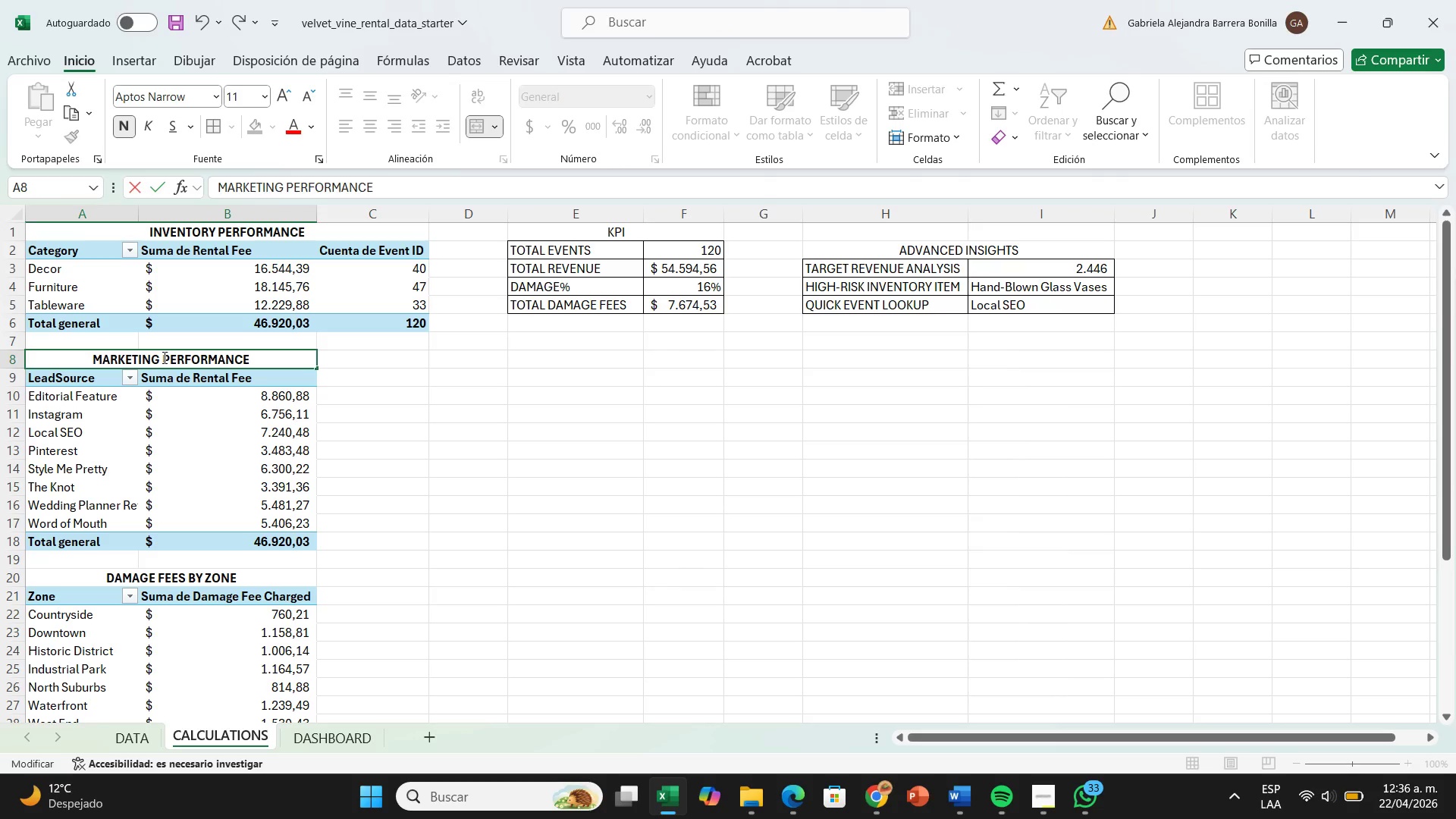 
wait(5.81)
 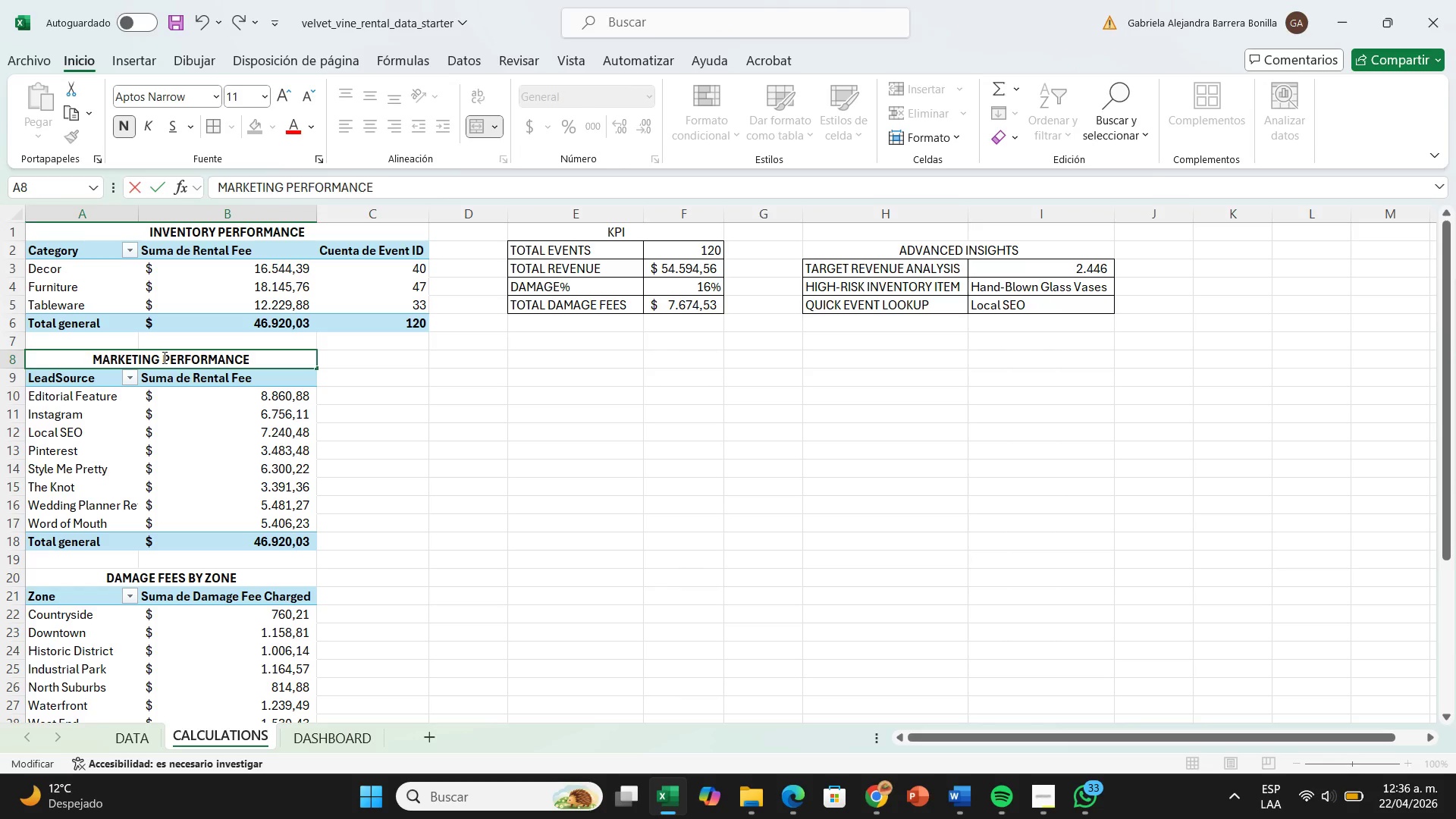 
left_click([253, 352])
 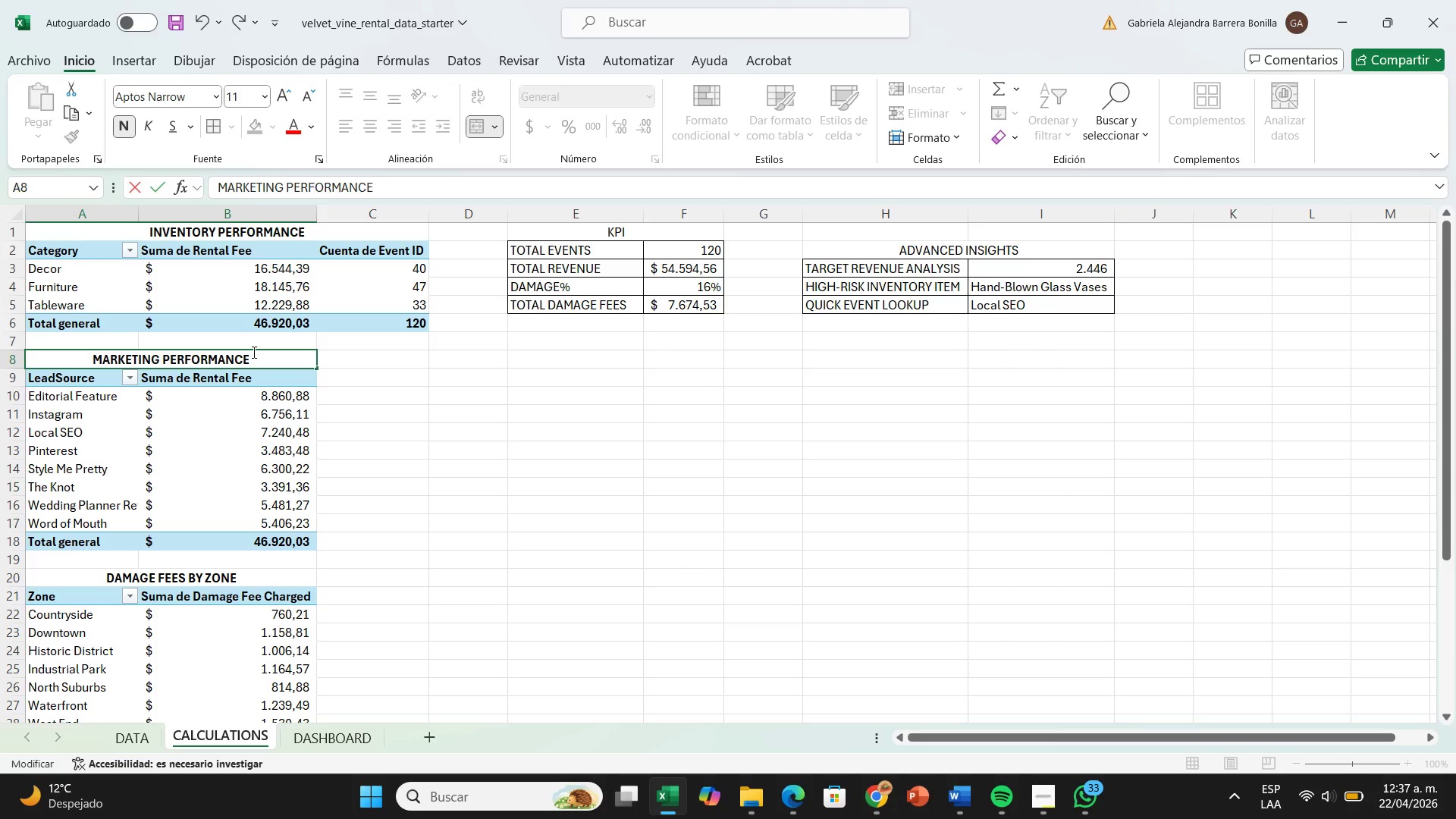 
hold_key(key=Backspace, duration=0.62)
 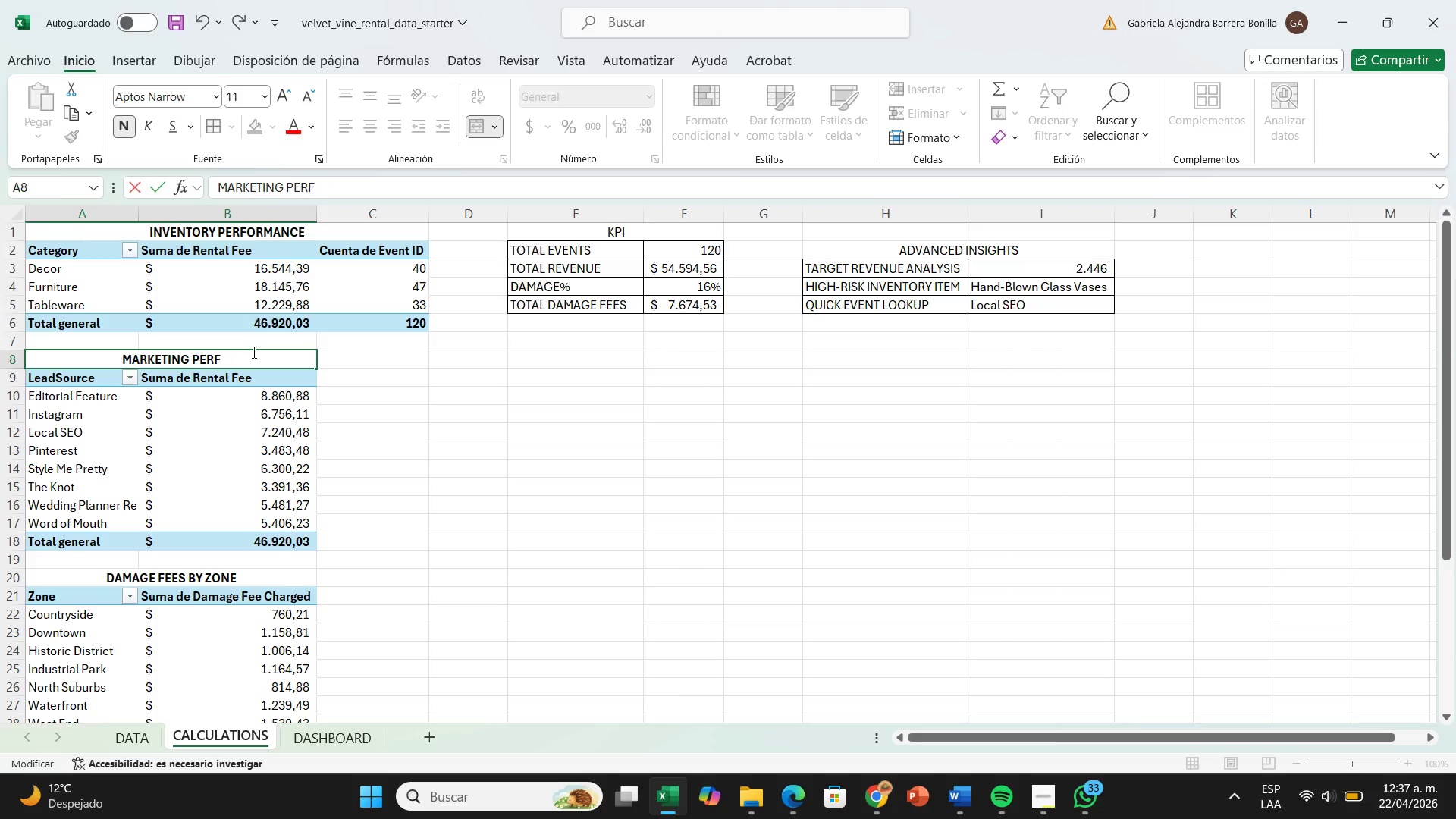 
key(Backspace)
key(Backspace)
key(Backspace)
key(Backspace)
key(Backspace)
type(ANALYSIS)
 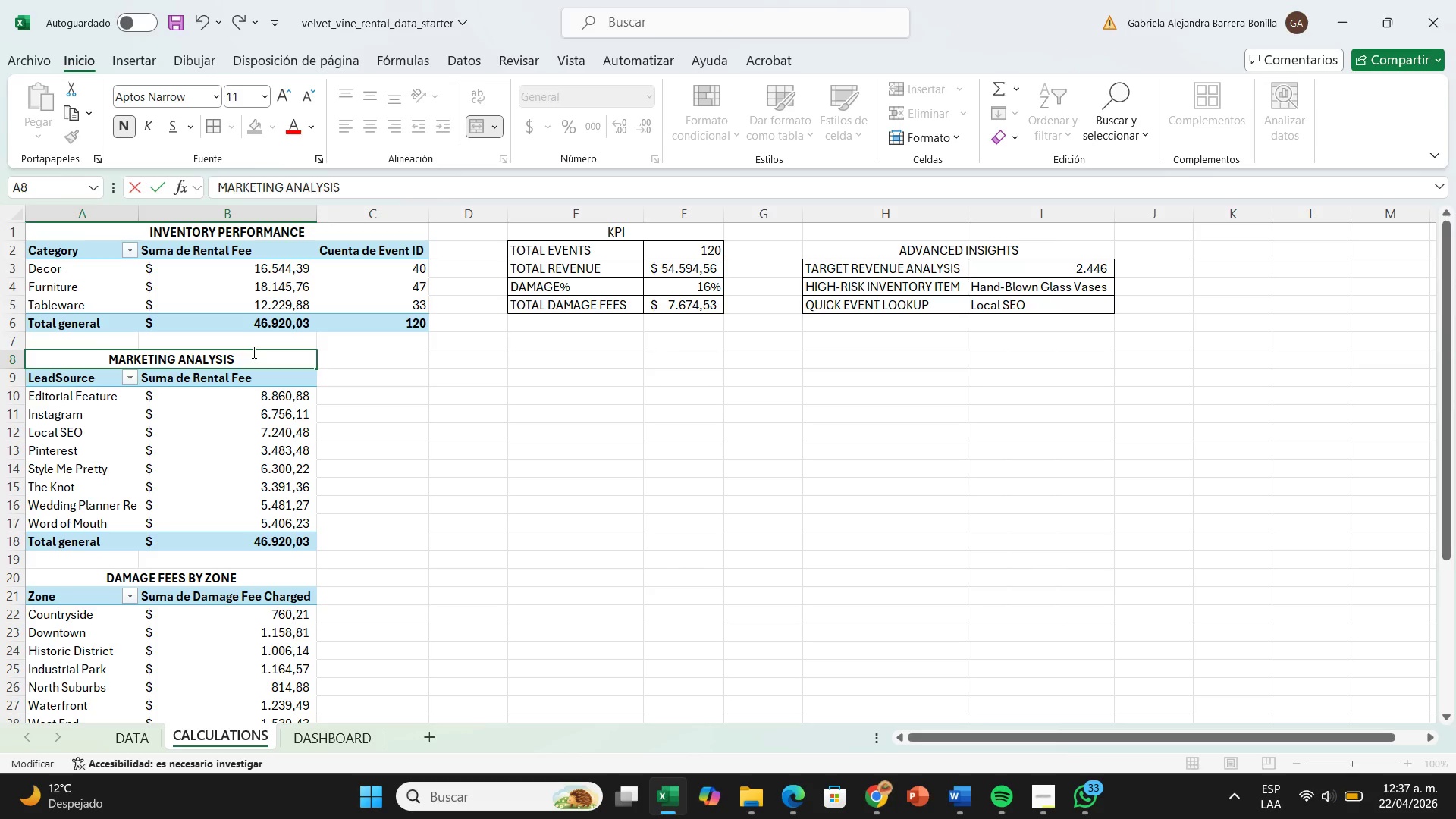 
key(Enter)
 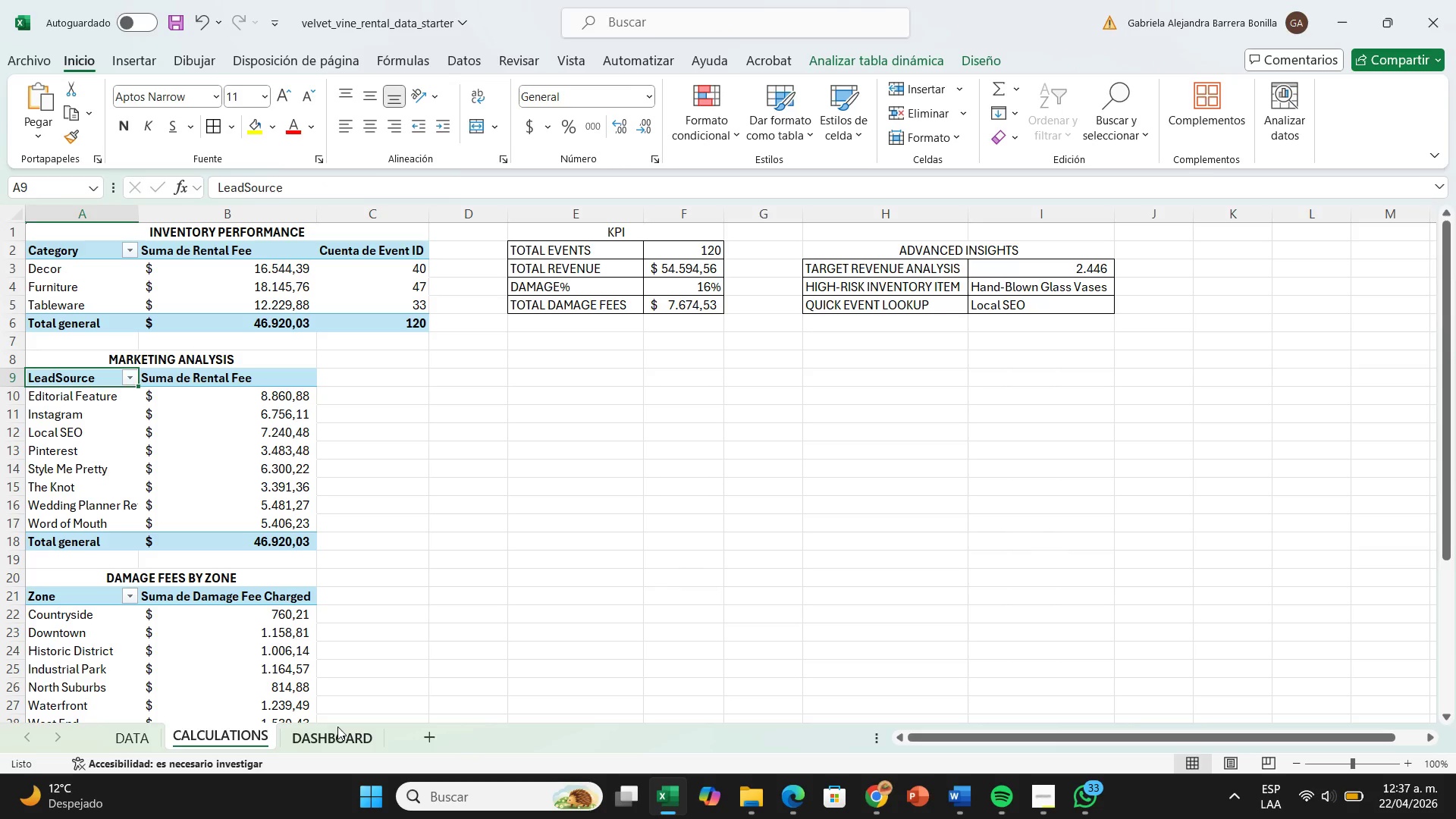 
left_click([337, 726])
 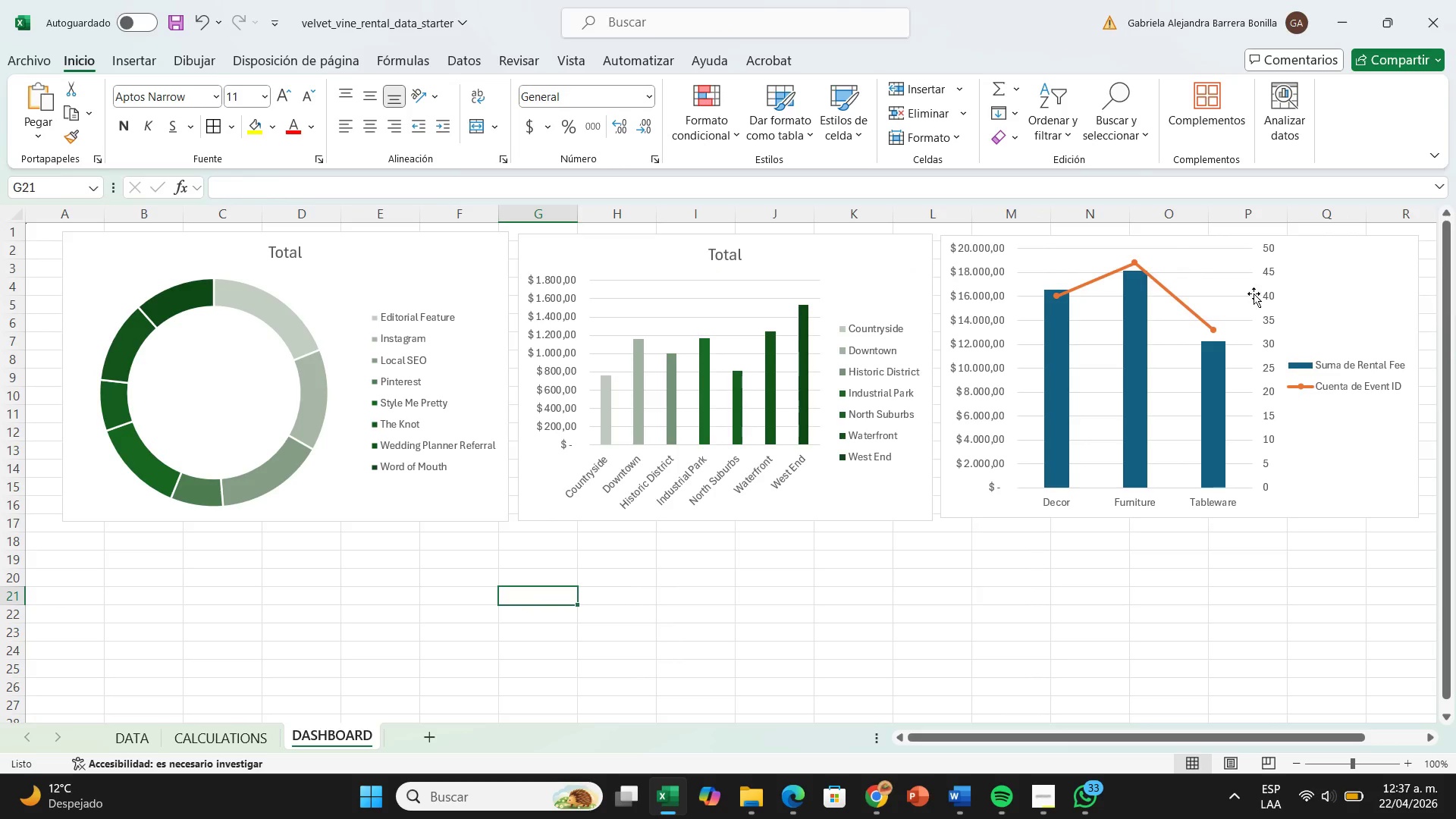 
left_click([1422, 275])
 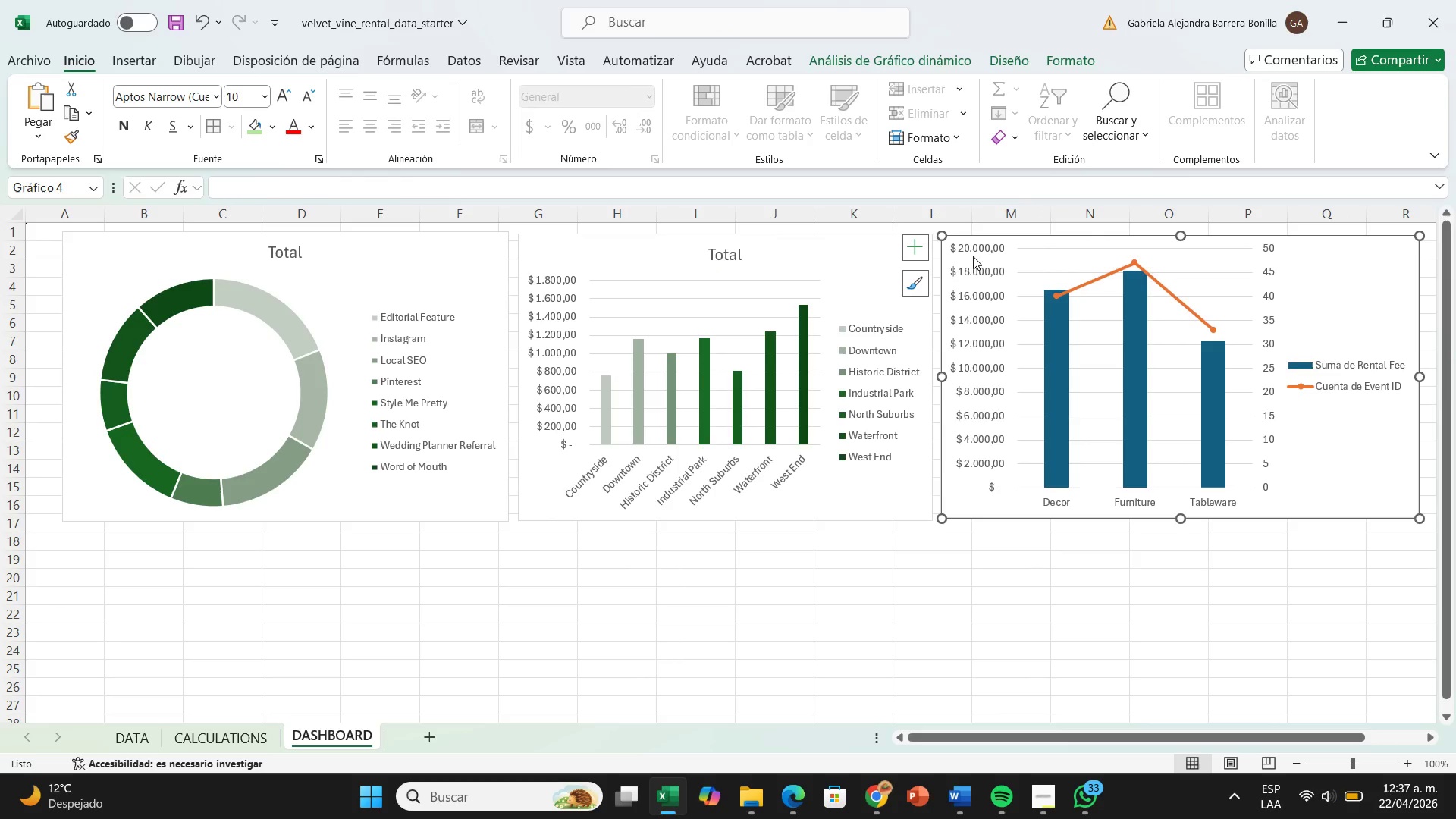 
left_click([918, 256])
 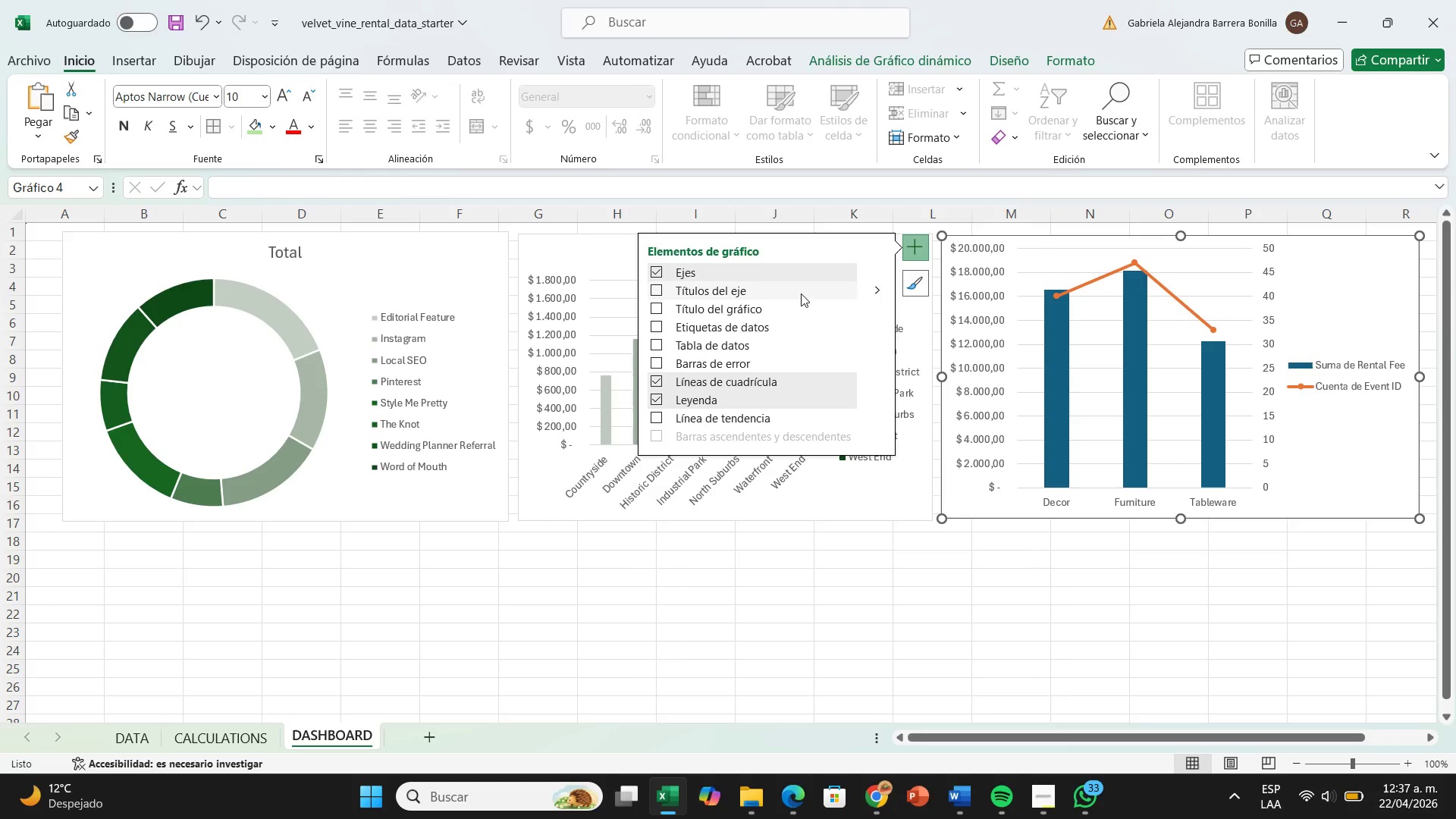 
left_click([801, 304])
 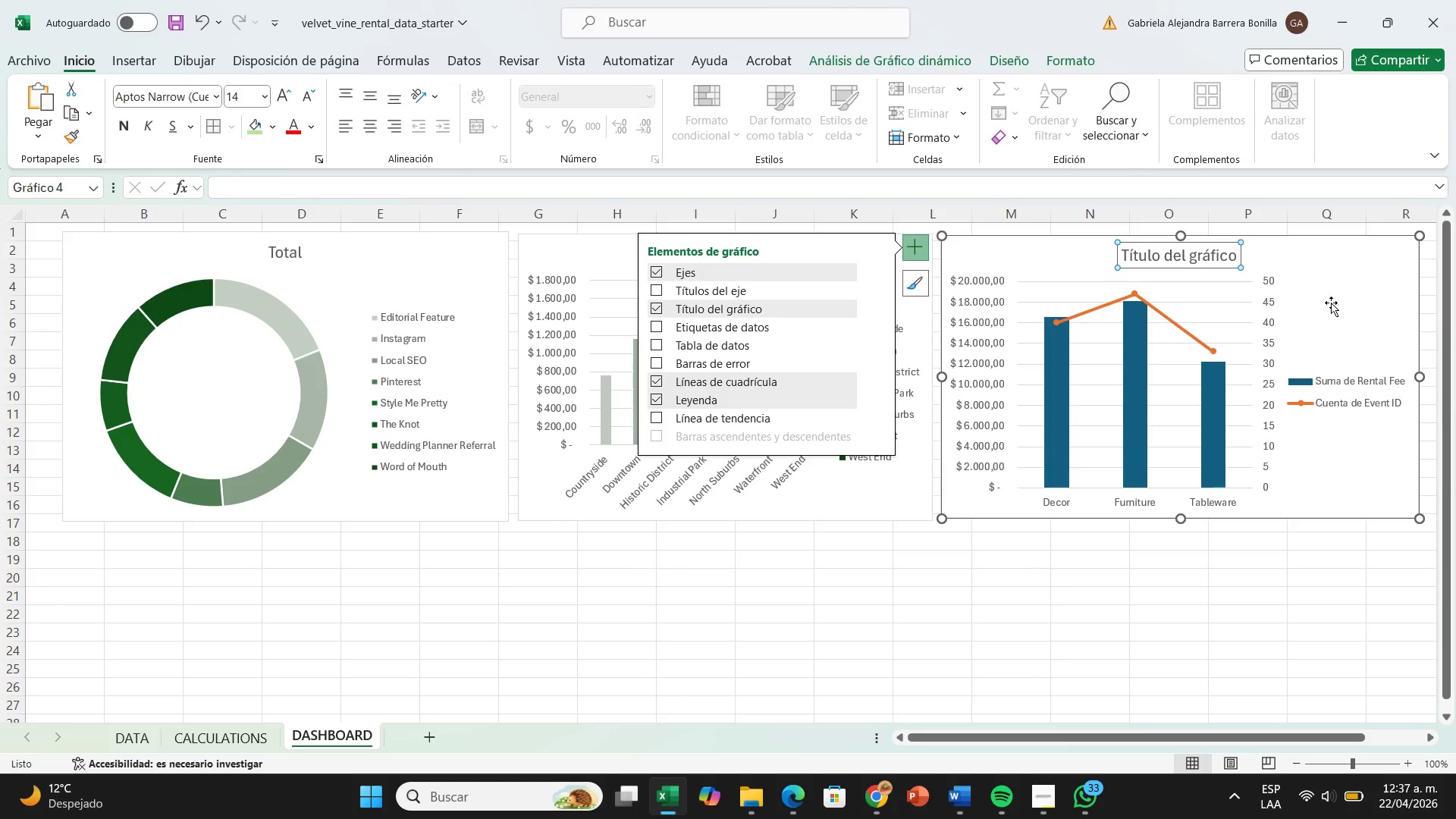 
mouse_move([1306, 375])
 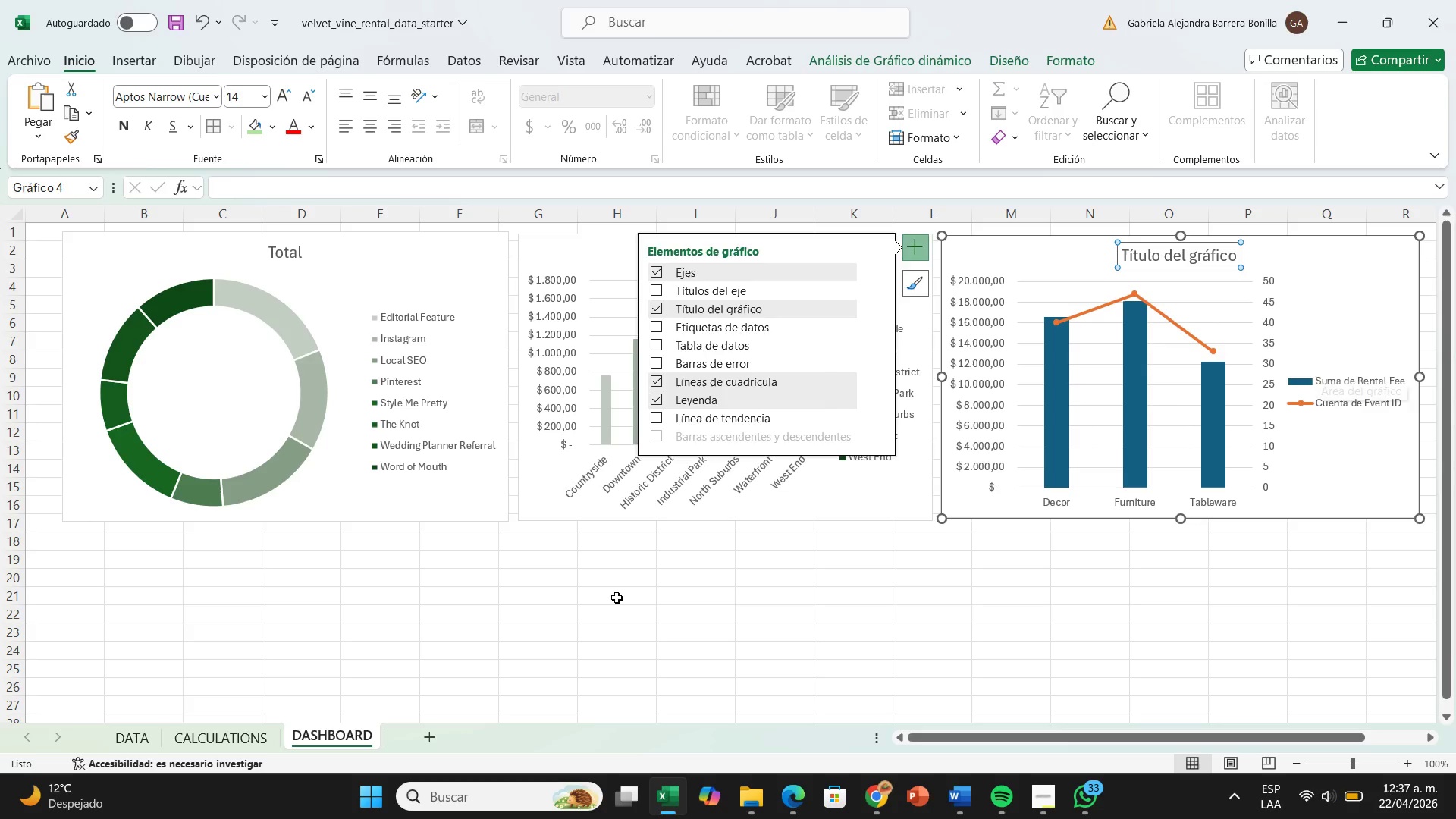 
left_click([617, 598])
 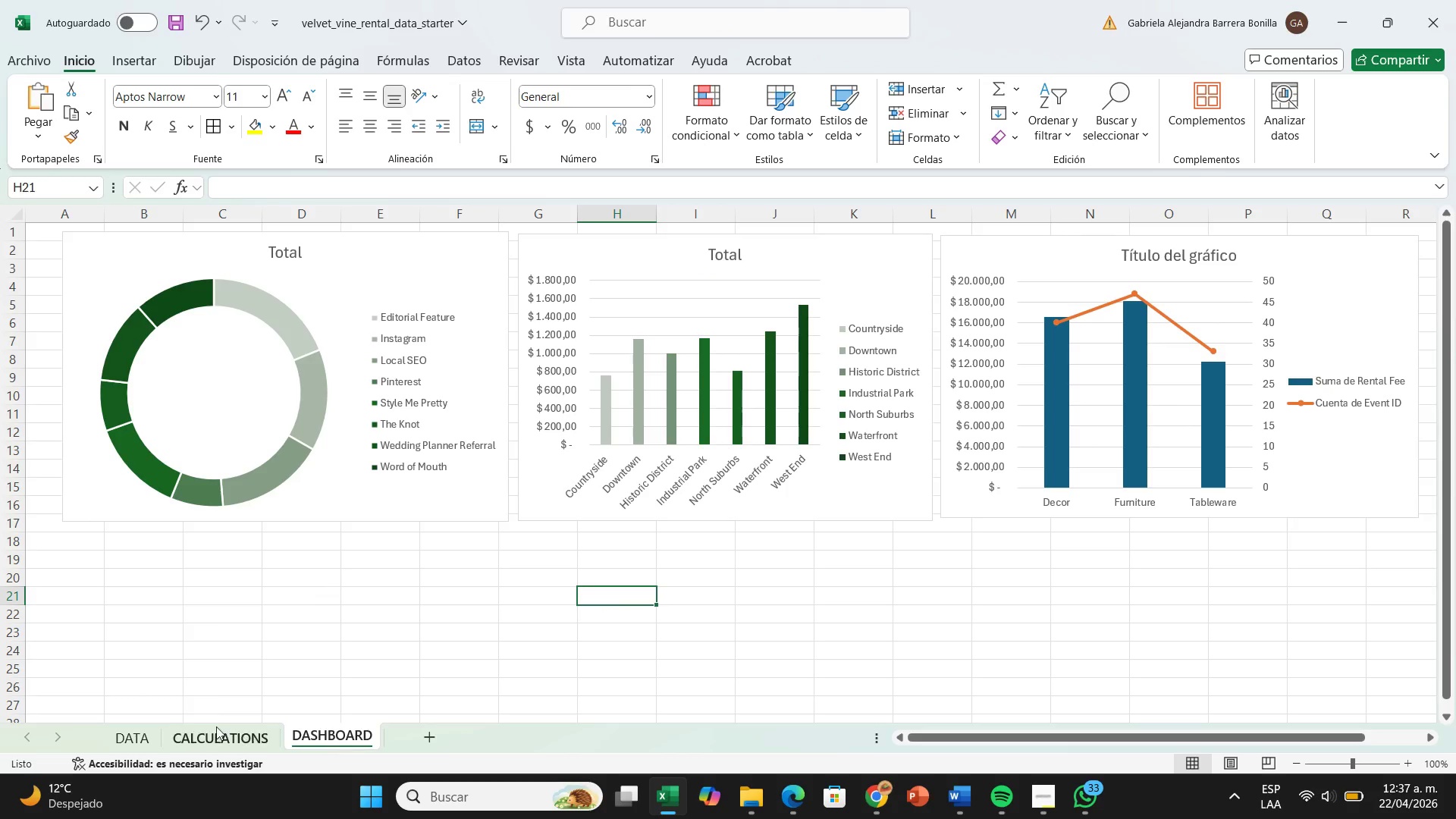 
left_click([216, 726])
 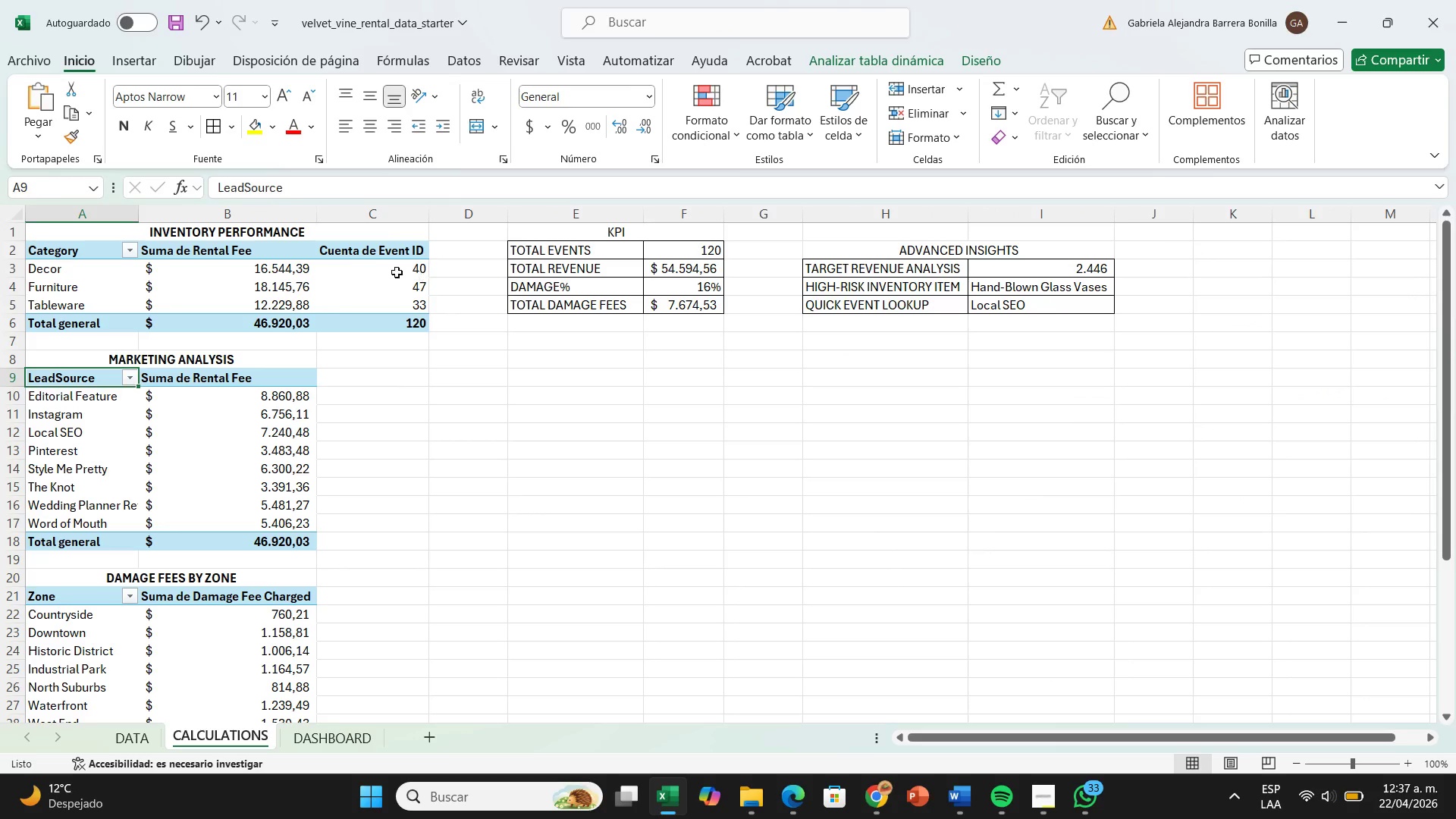 
left_click([366, 269])
 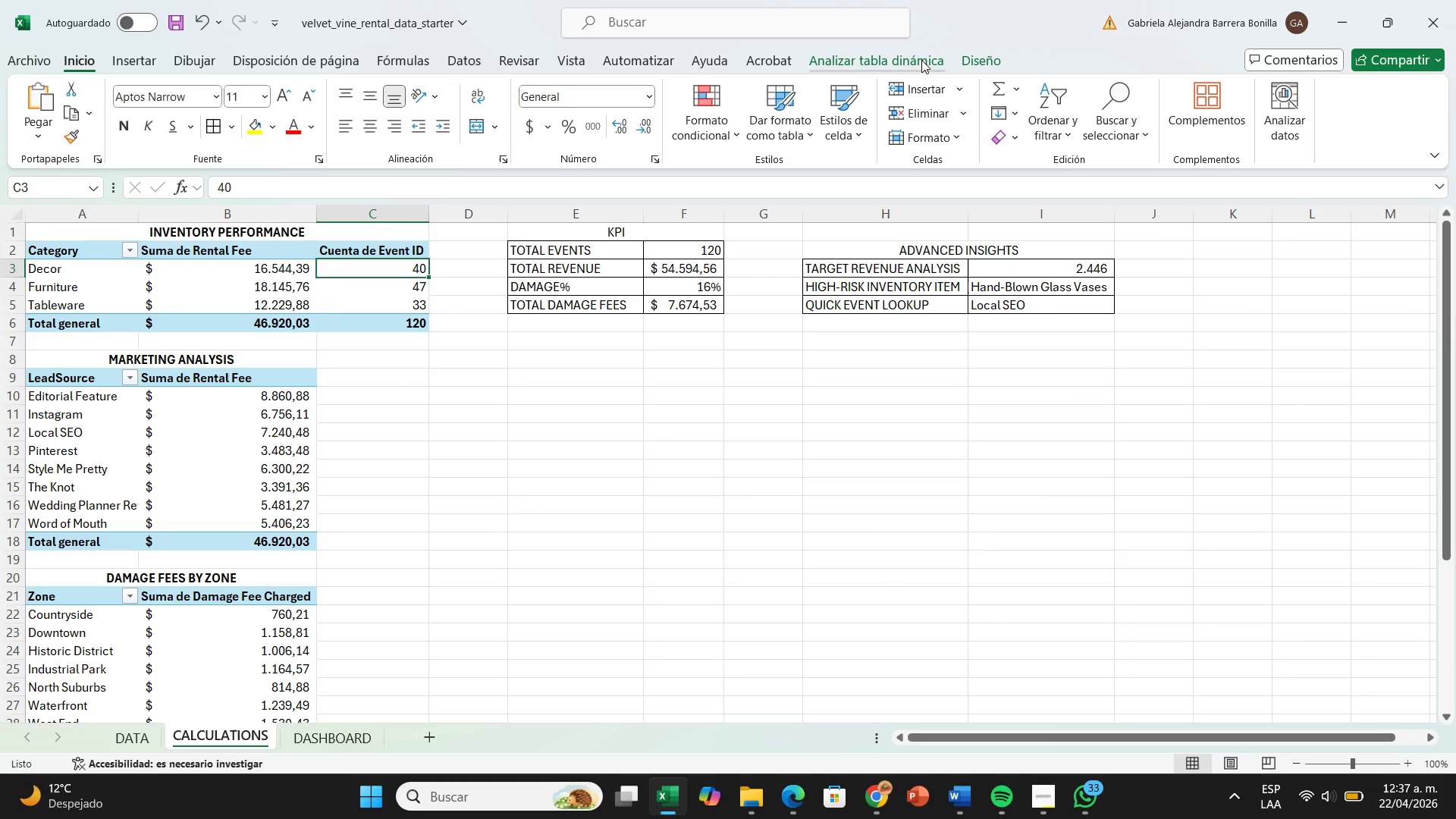 
left_click([919, 62])
 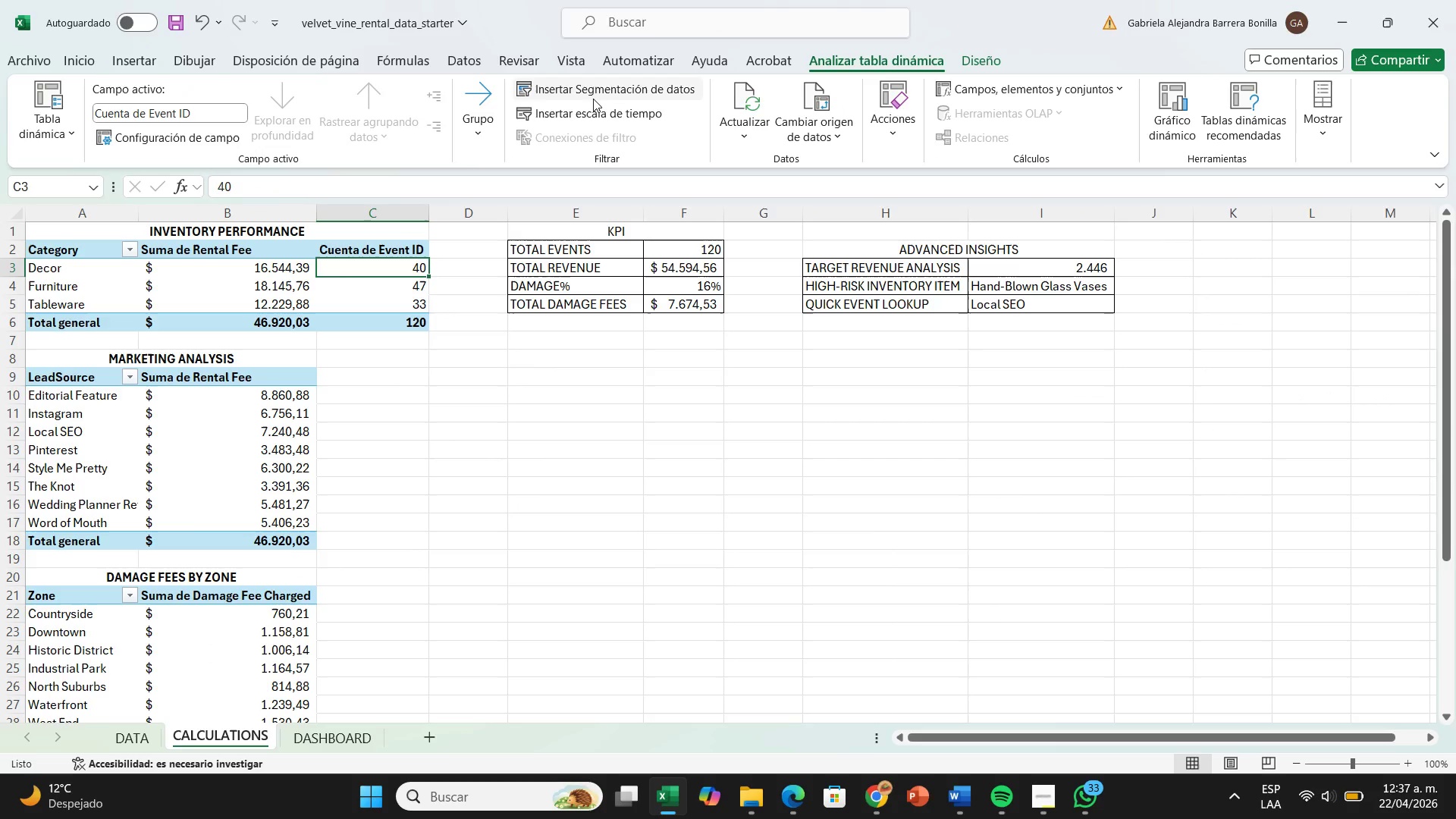 
left_click([593, 92])
 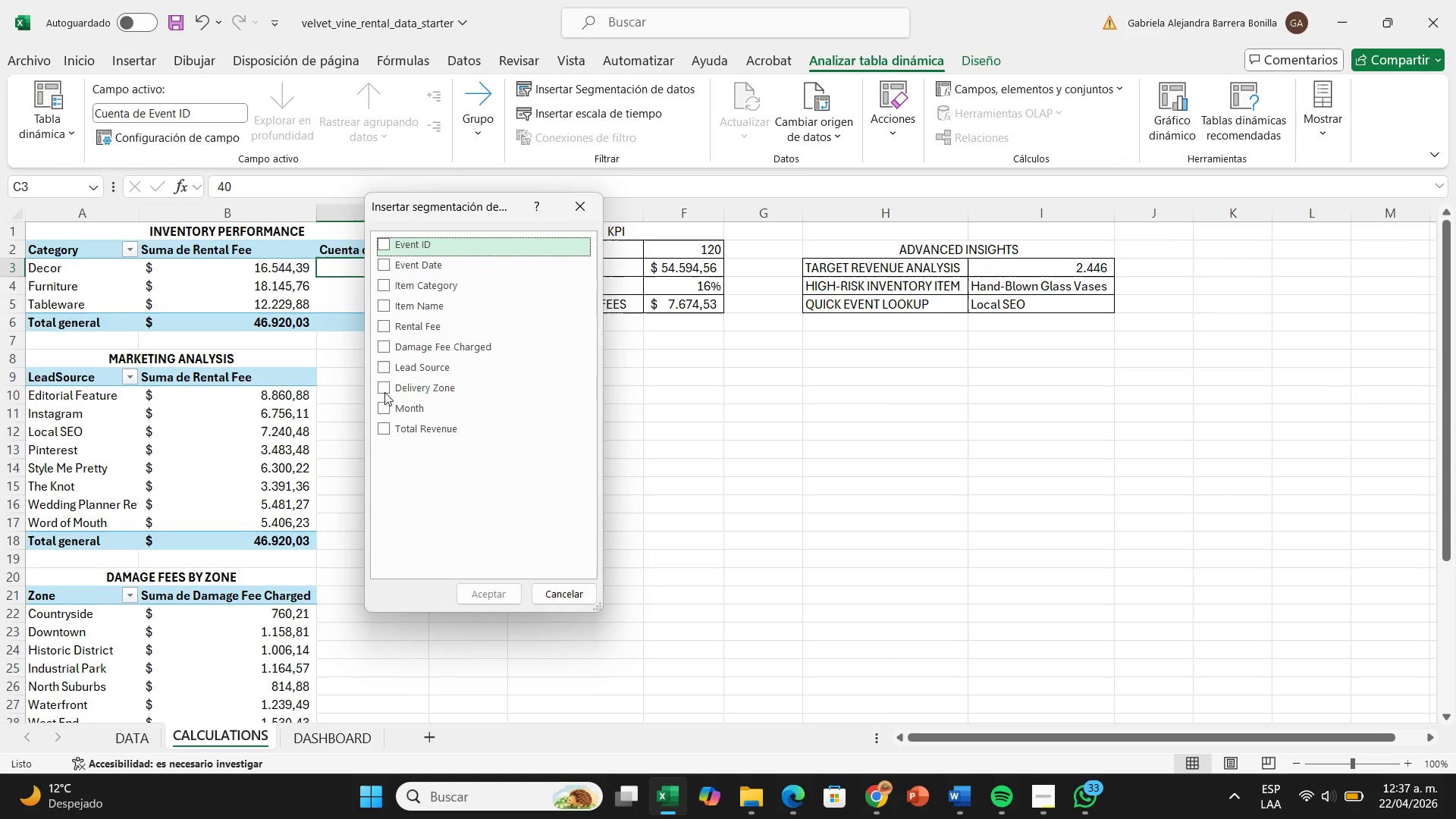 
left_click([387, 406])
 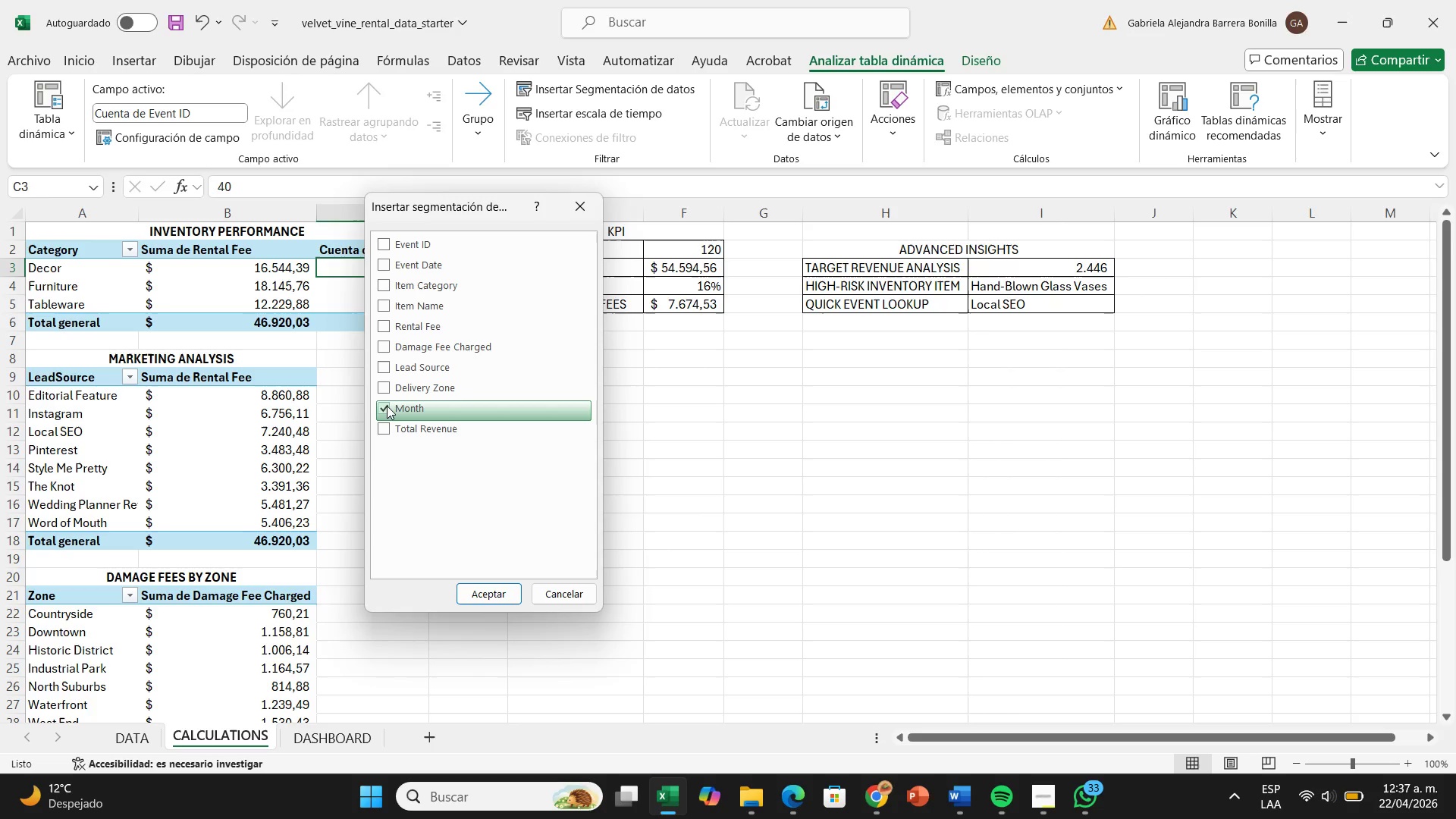 
wait(12.22)
 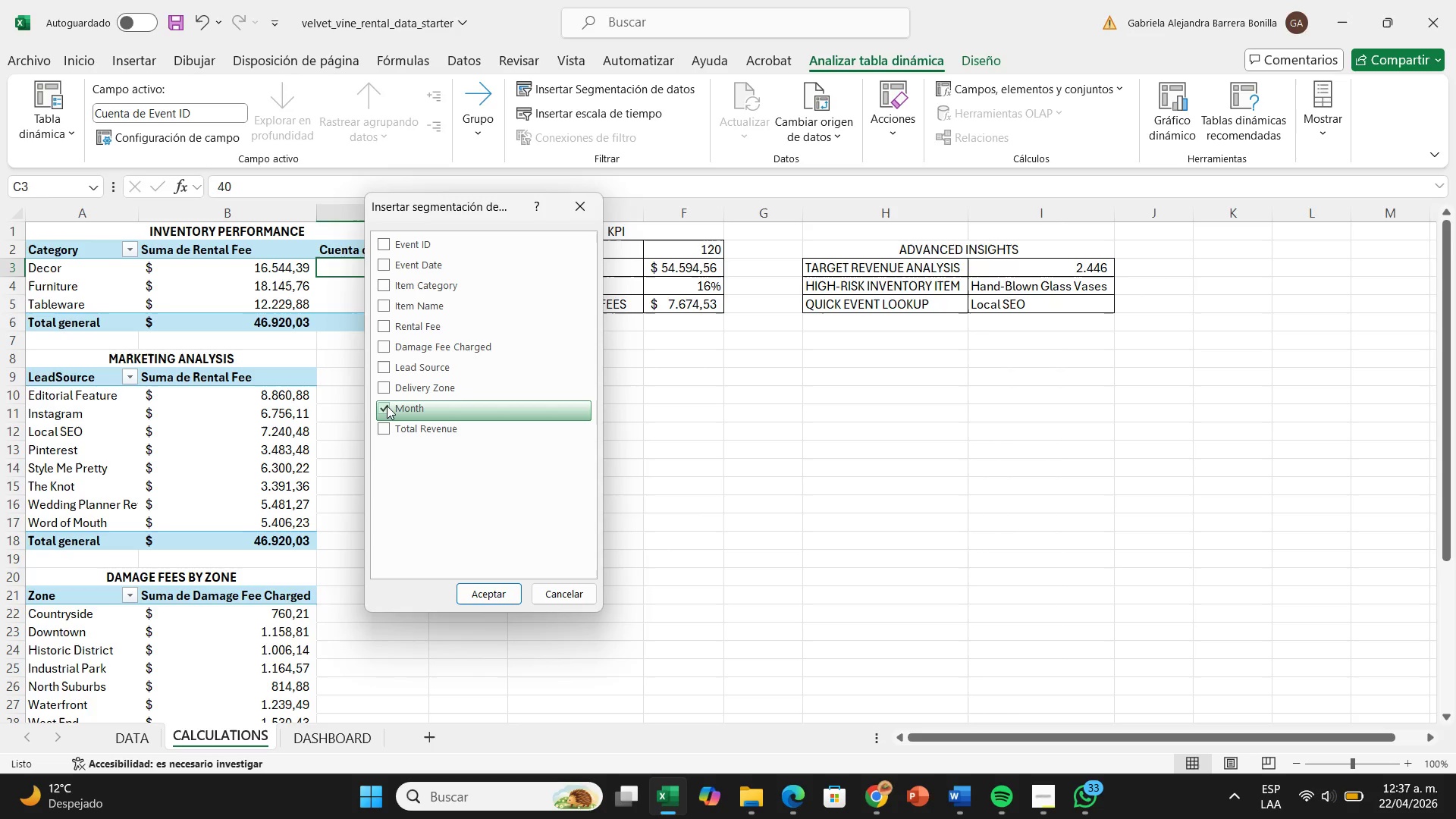 
left_click([403, 389])
 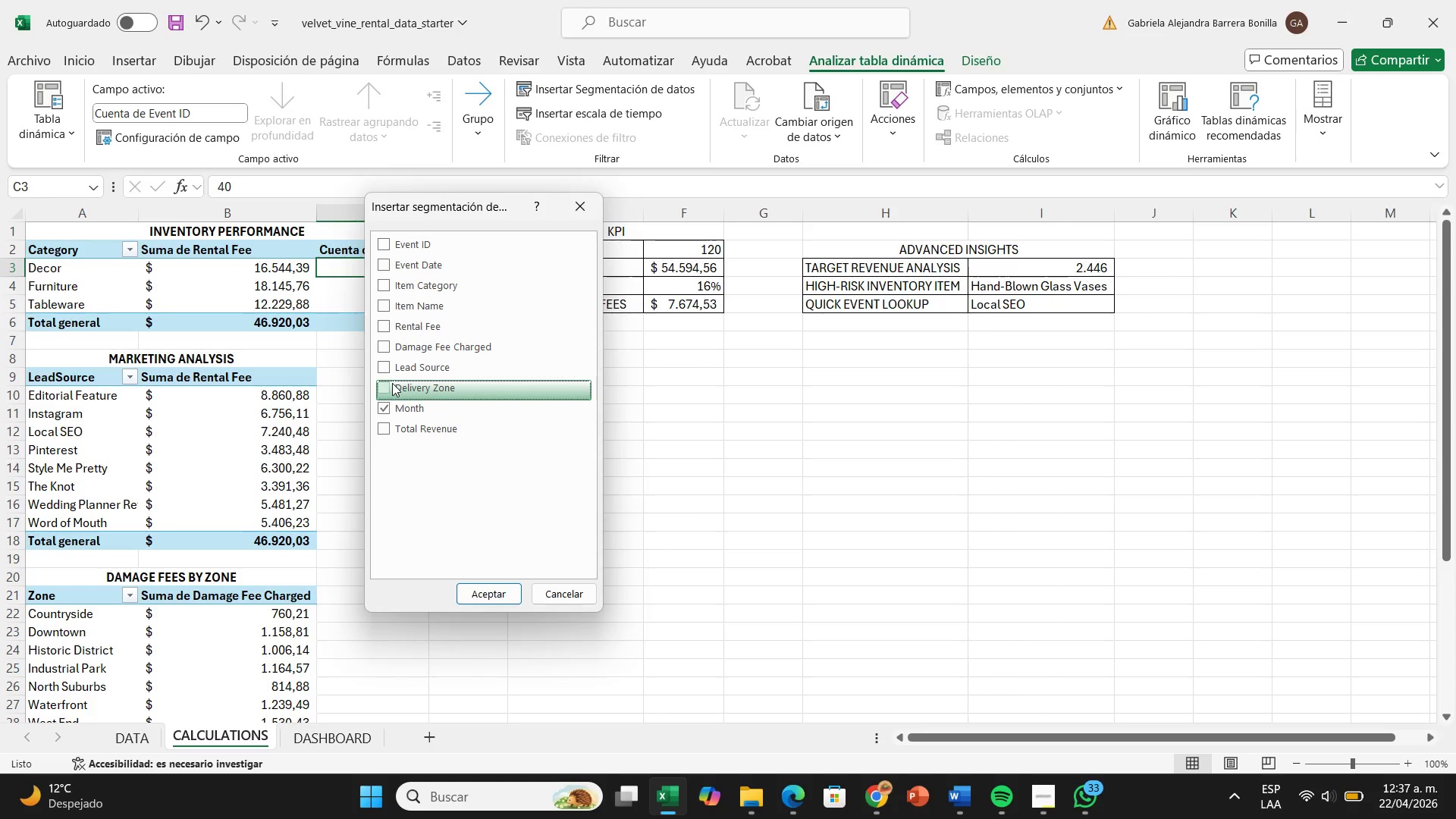 
left_click([387, 383])
 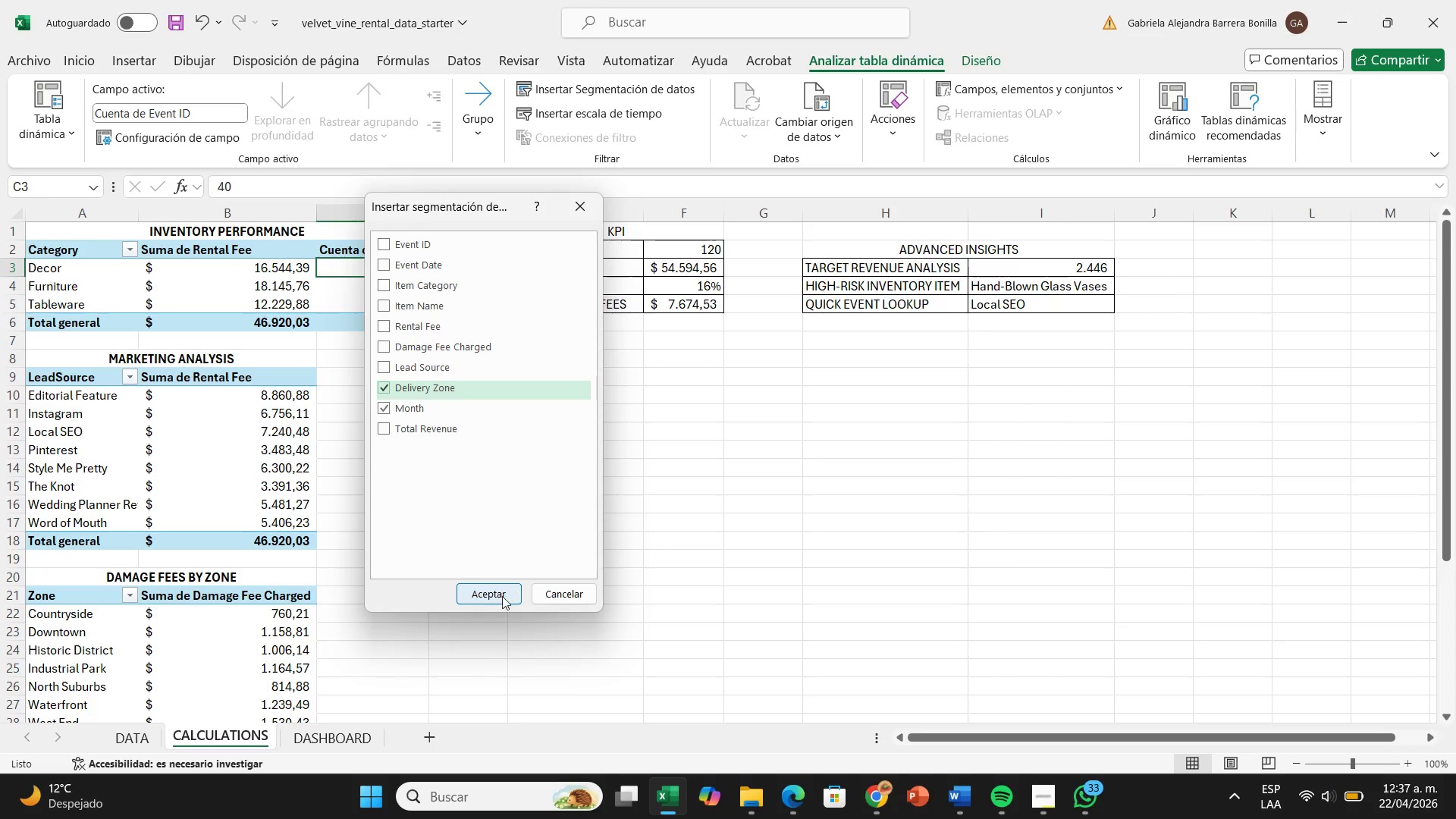 
left_click([494, 599])
 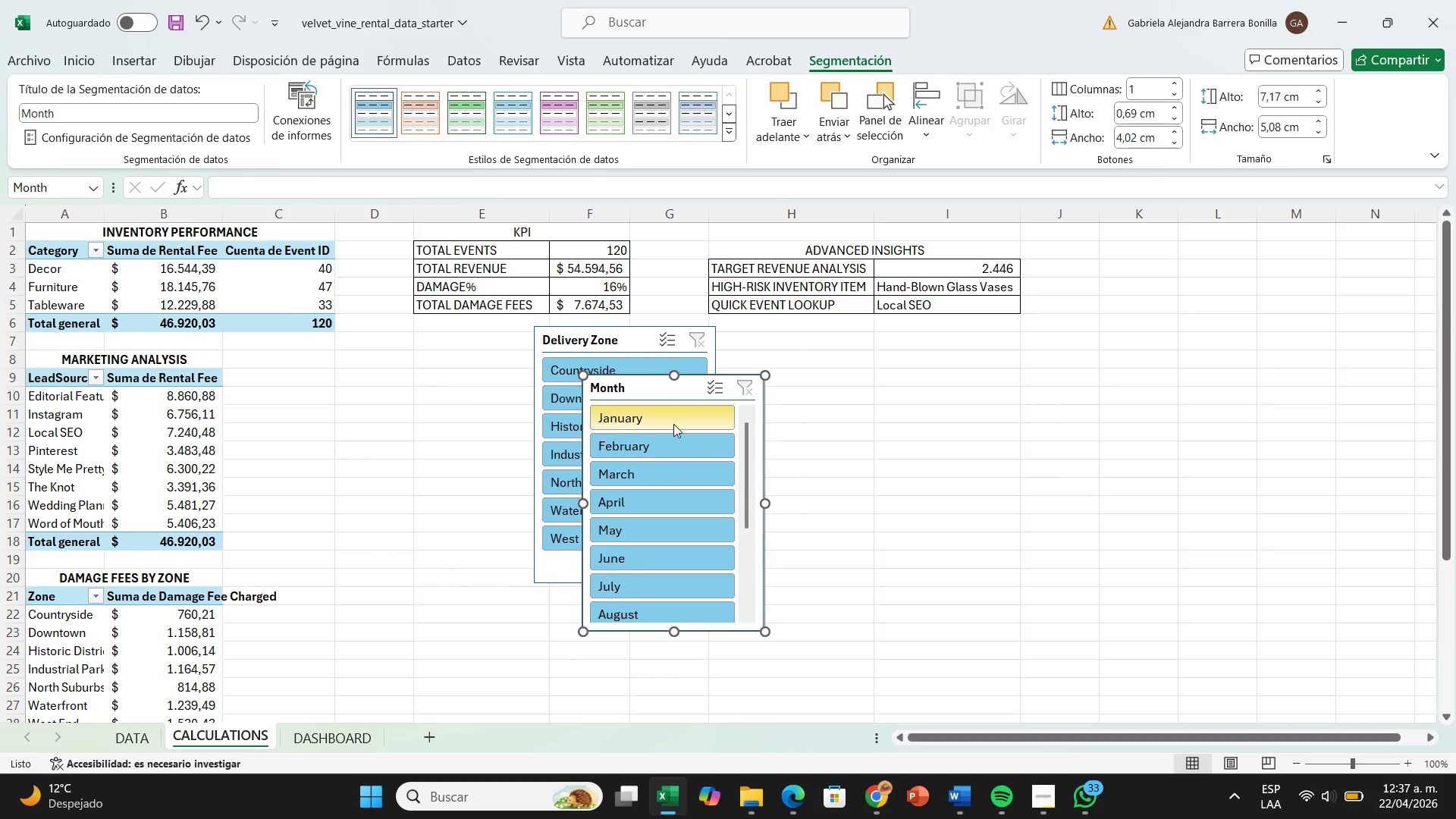 
right_click([663, 398])
 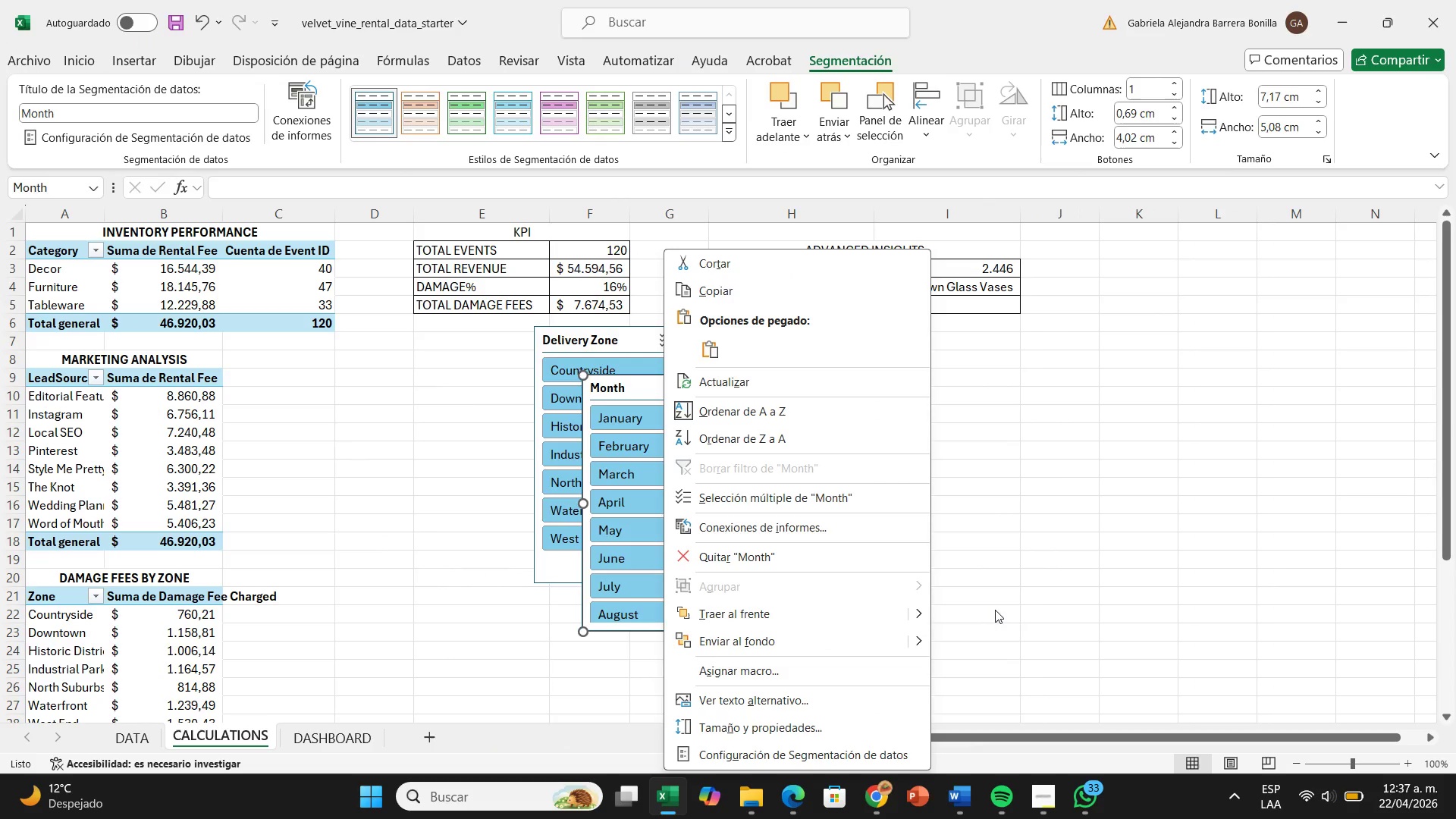 
left_click([1018, 585])
 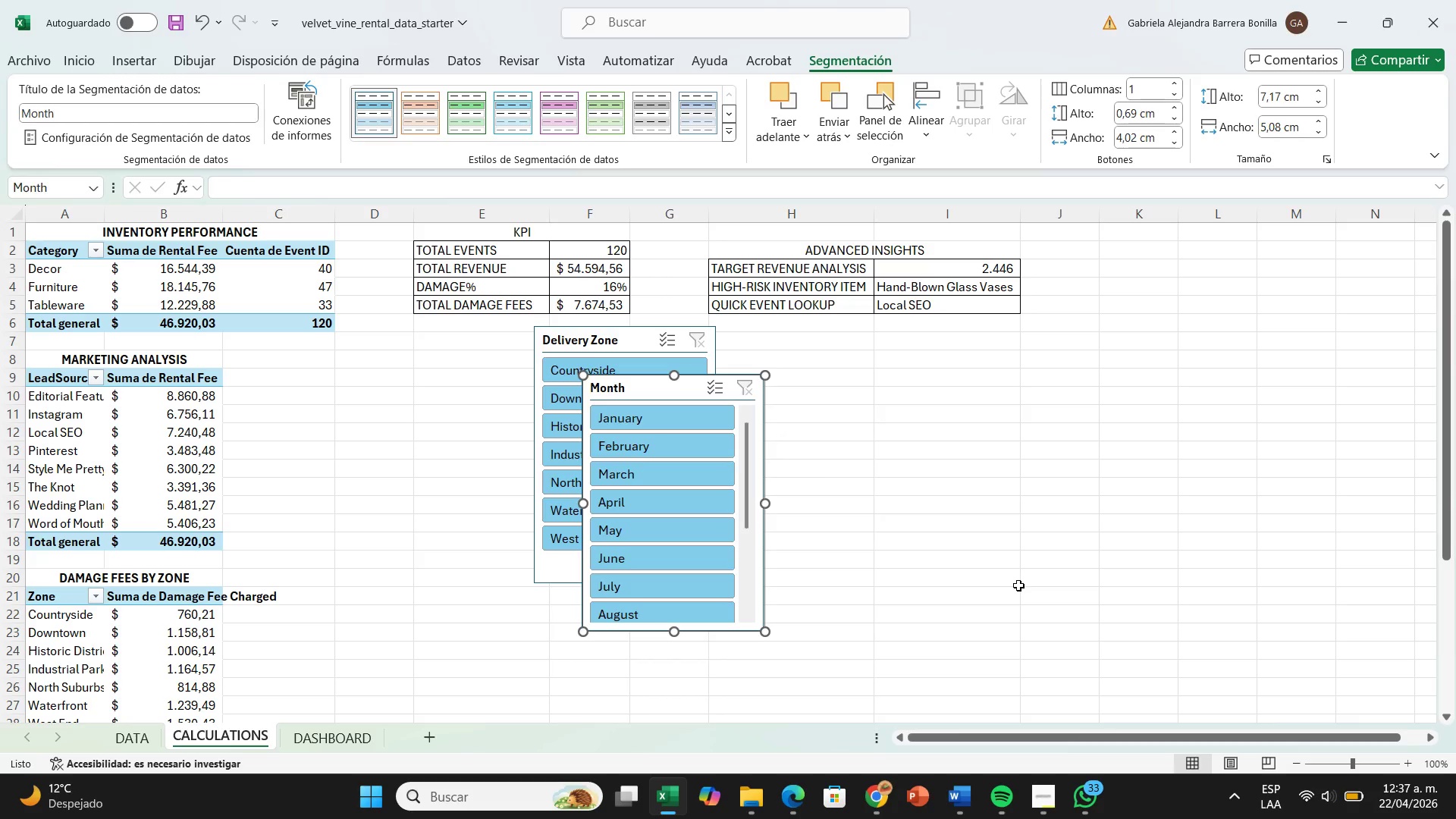 
key(Control+X)
 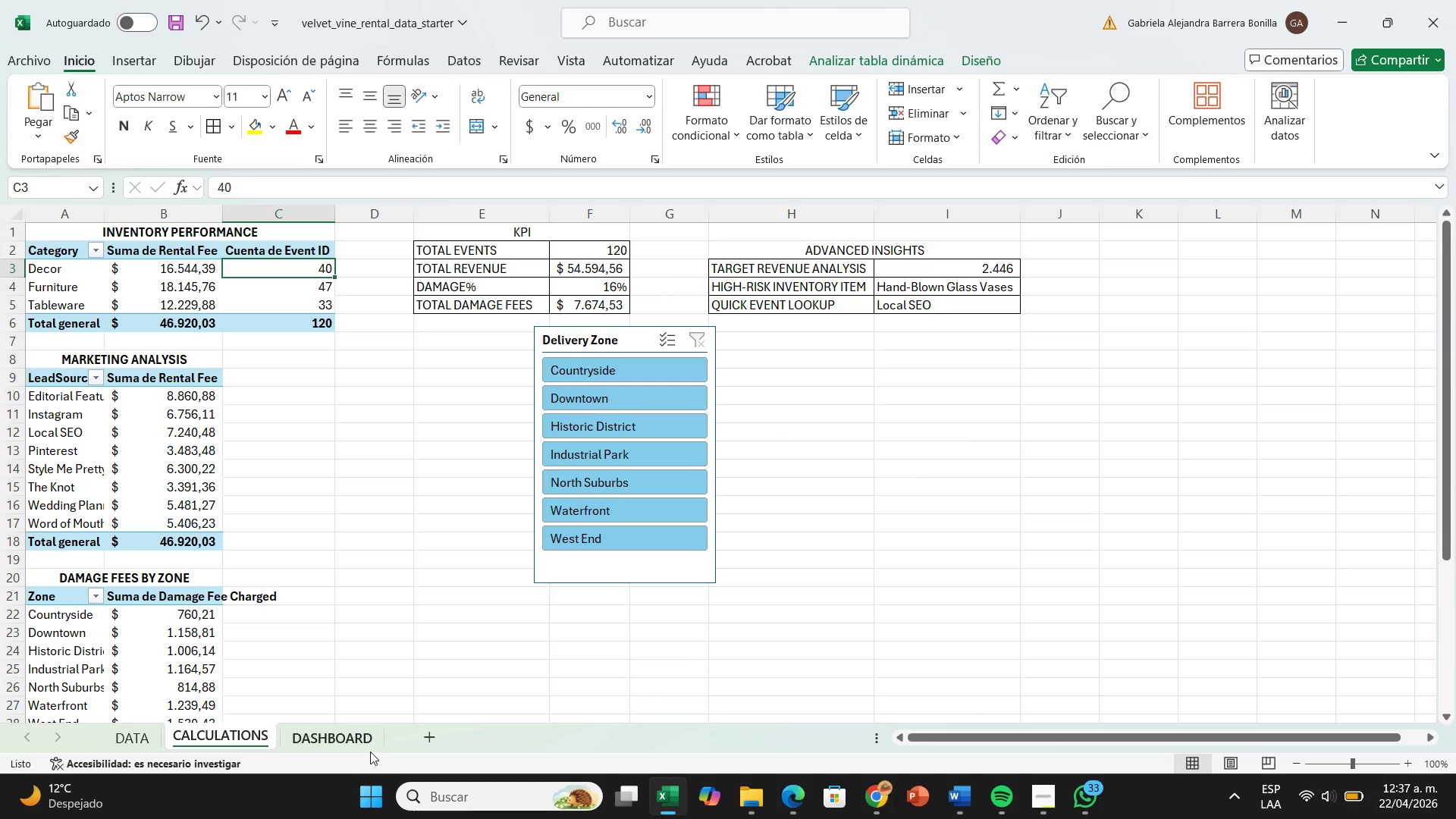 
left_click([352, 745])
 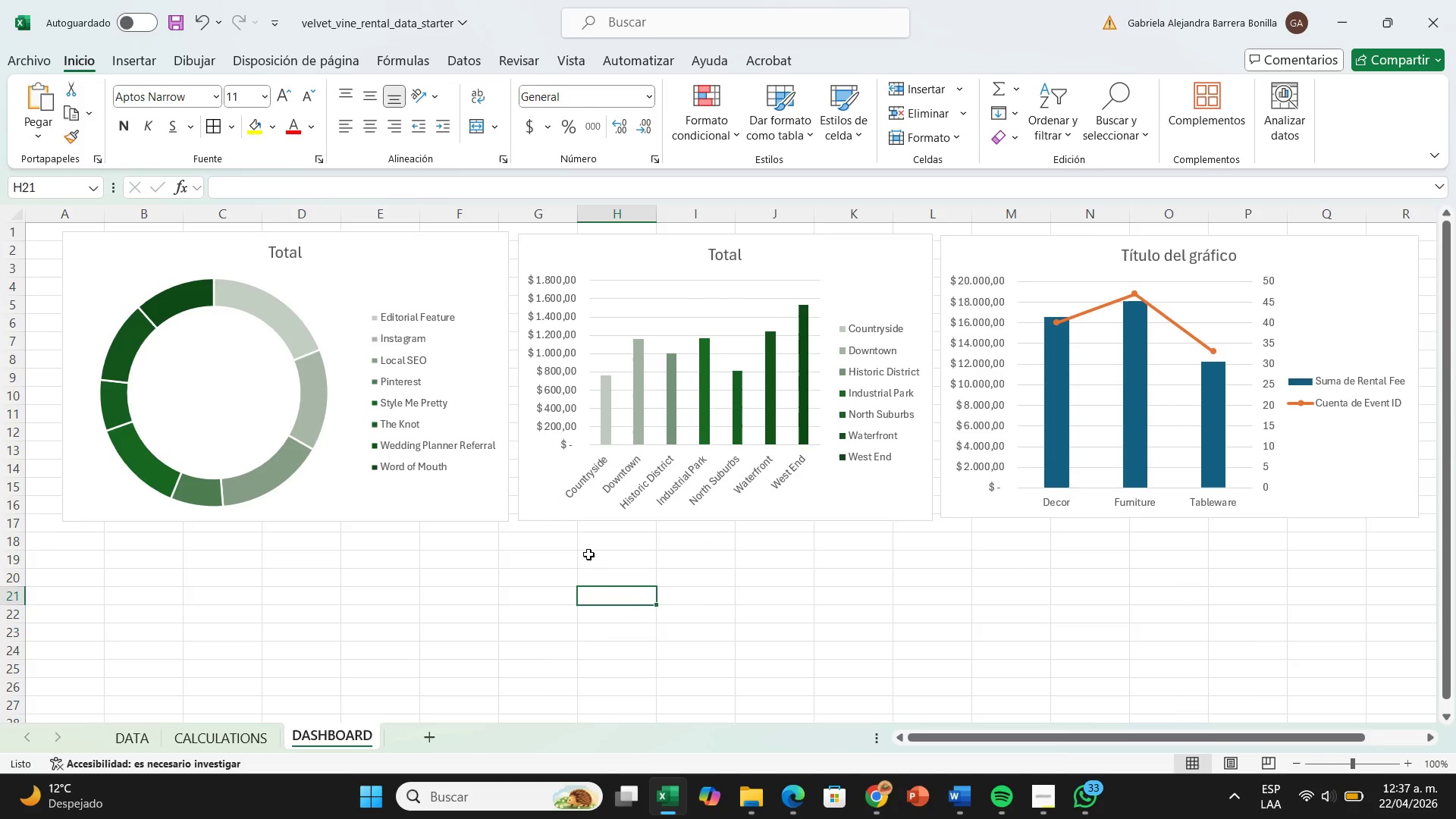 
key(Control+V)
 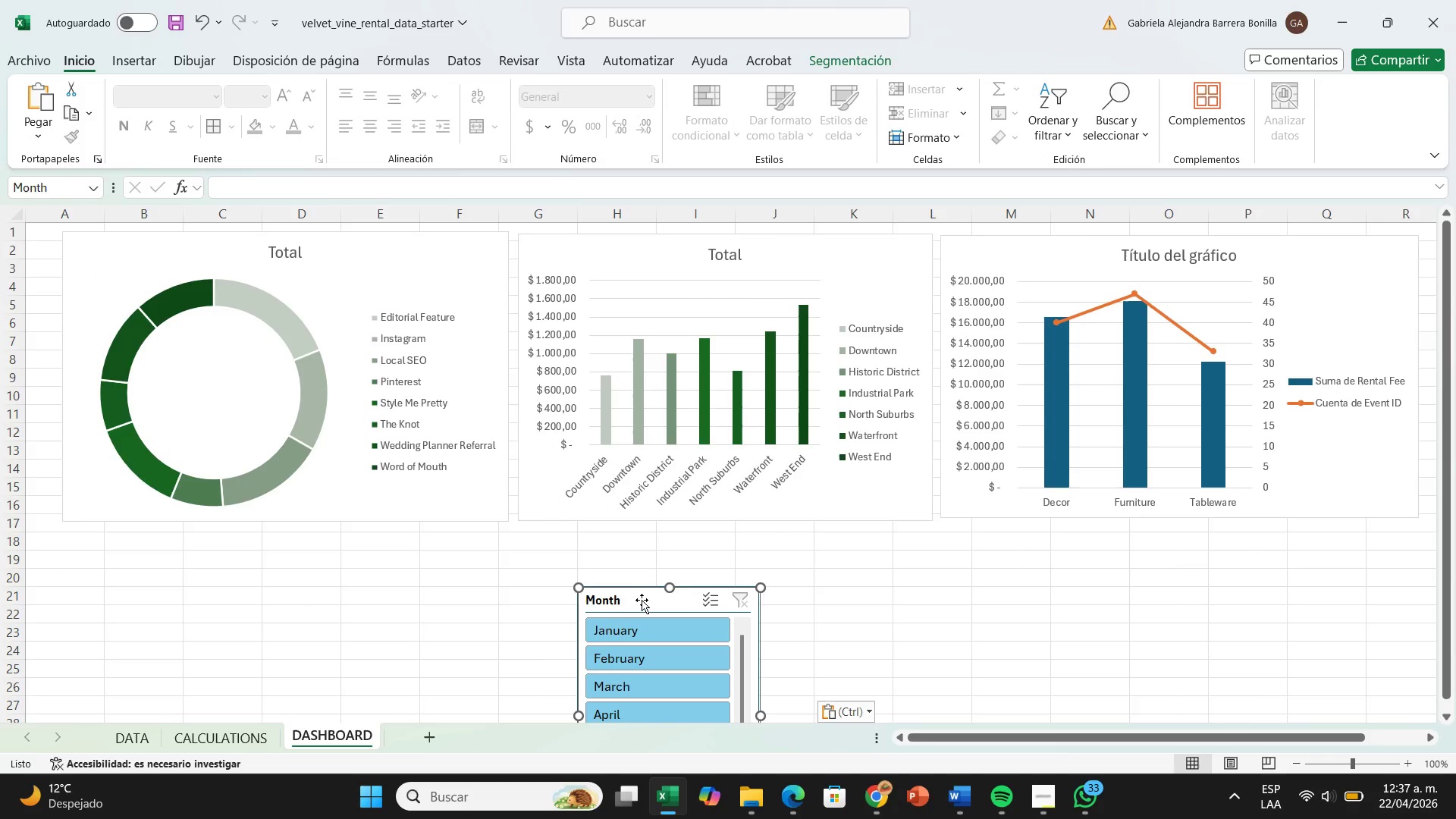 
left_click_drag(start_coordinate=[642, 599], to_coordinate=[568, 431])
 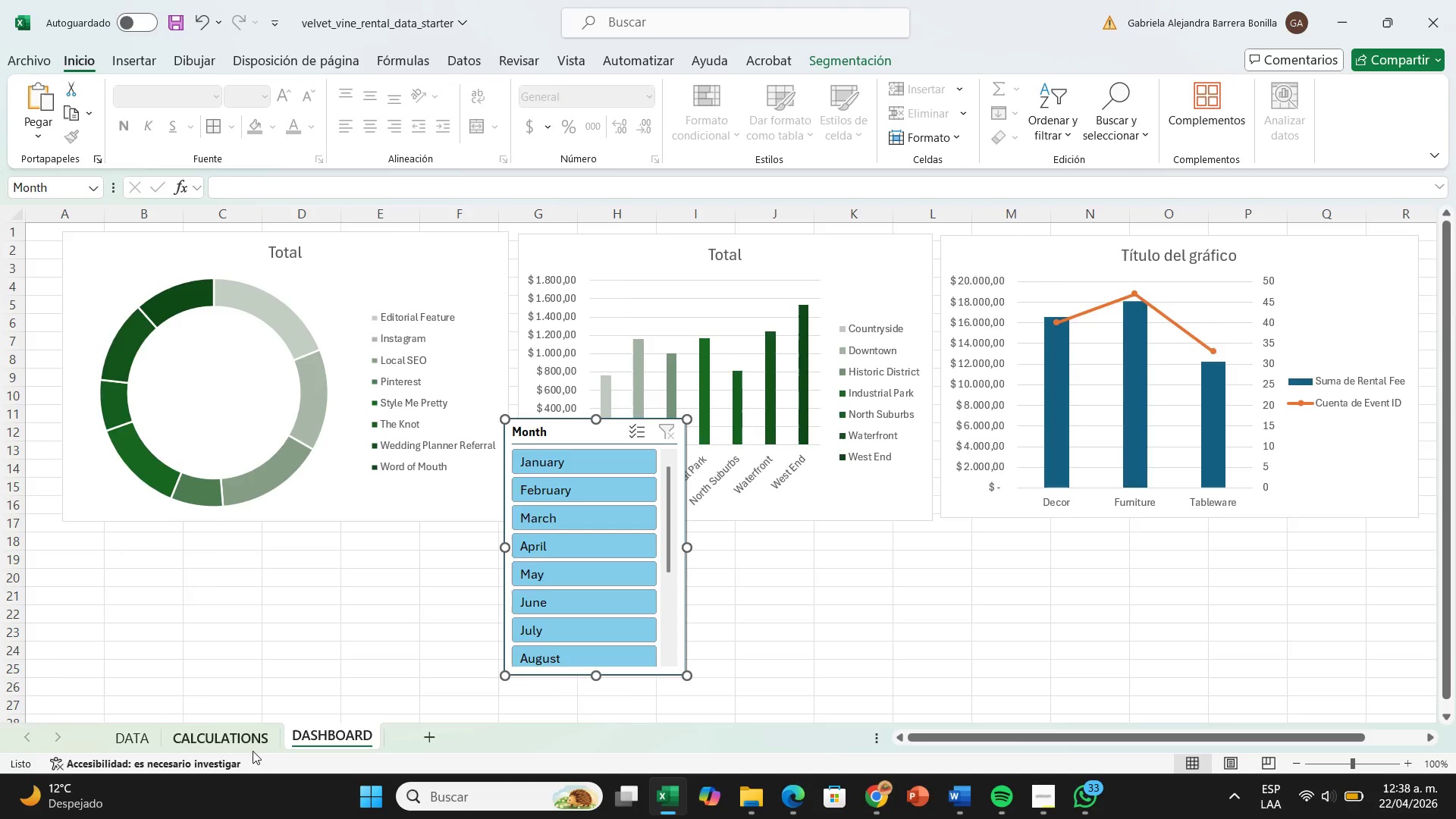 
left_click([253, 751])
 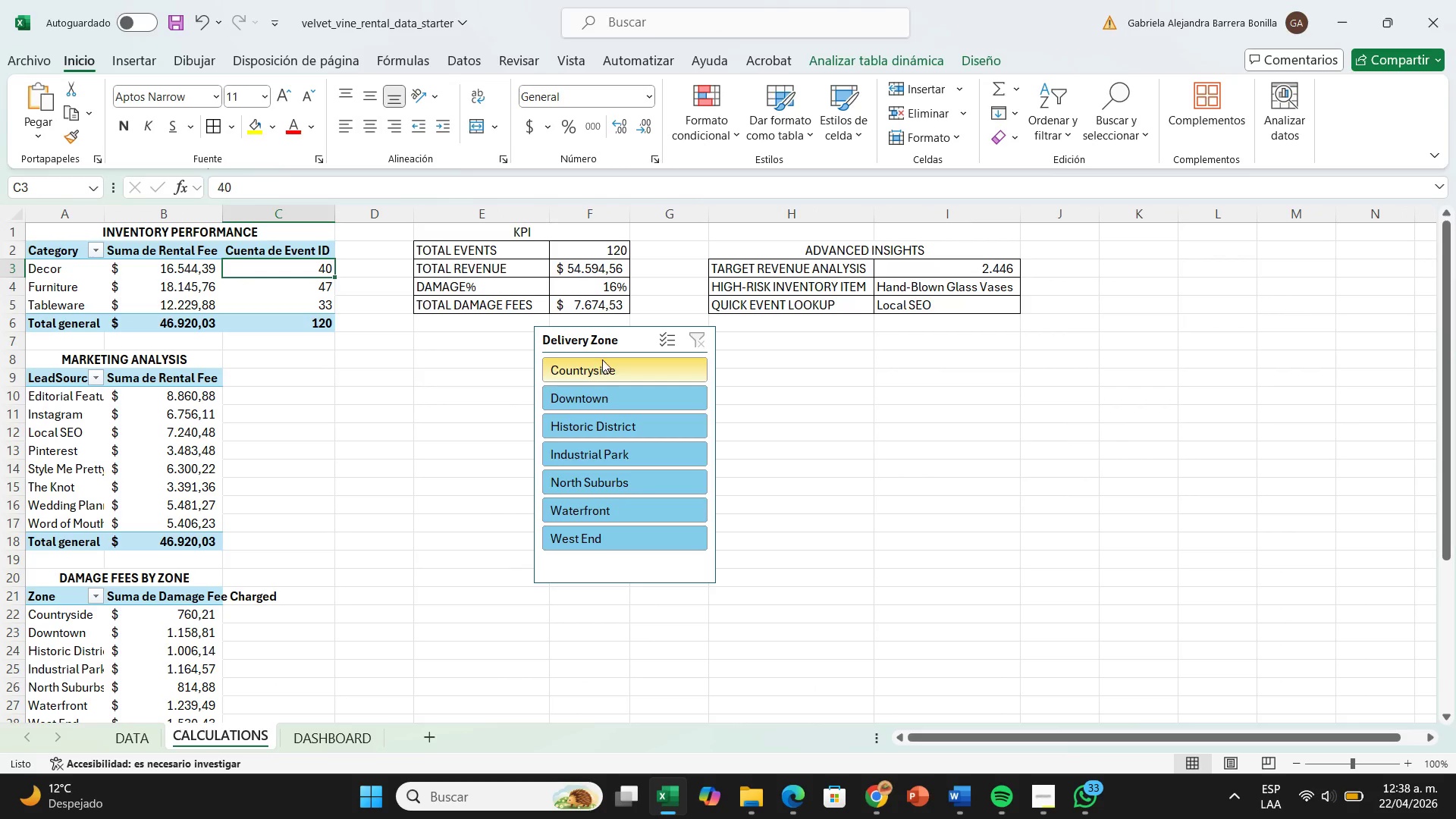 
left_click([604, 345])
 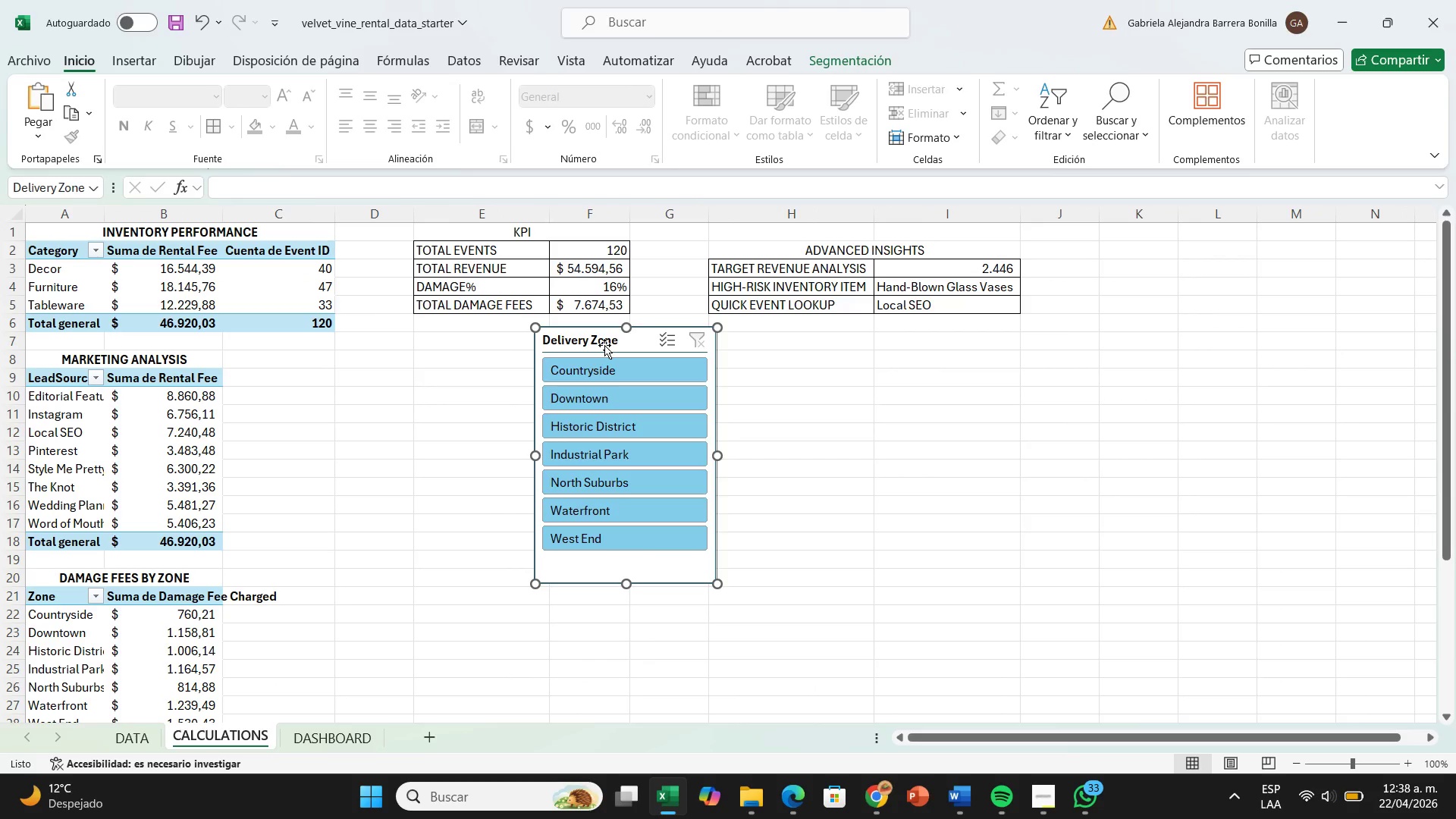 
hold_key(key=ControlLeft, duration=0.66)
 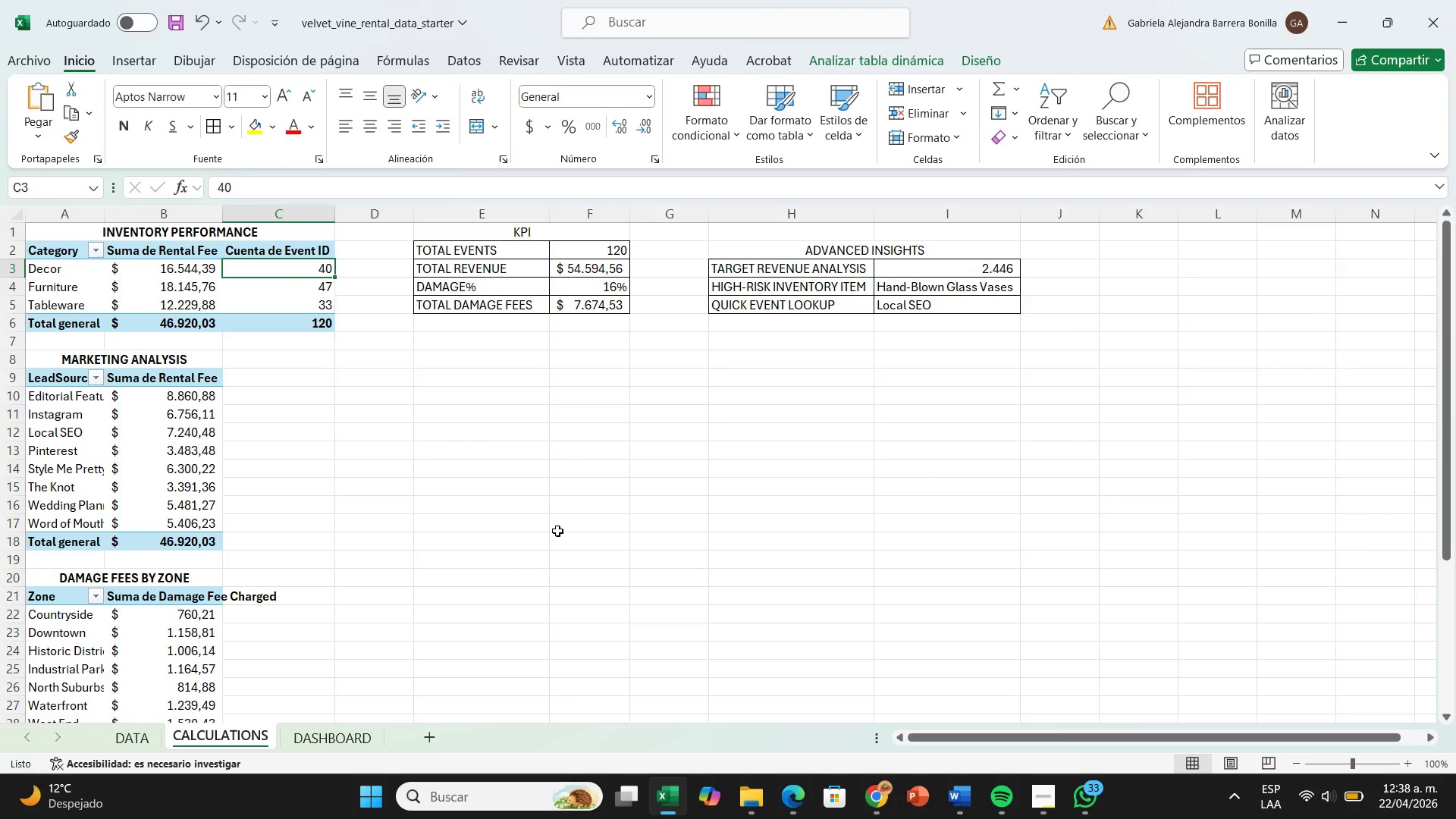 
left_click([363, 732])
 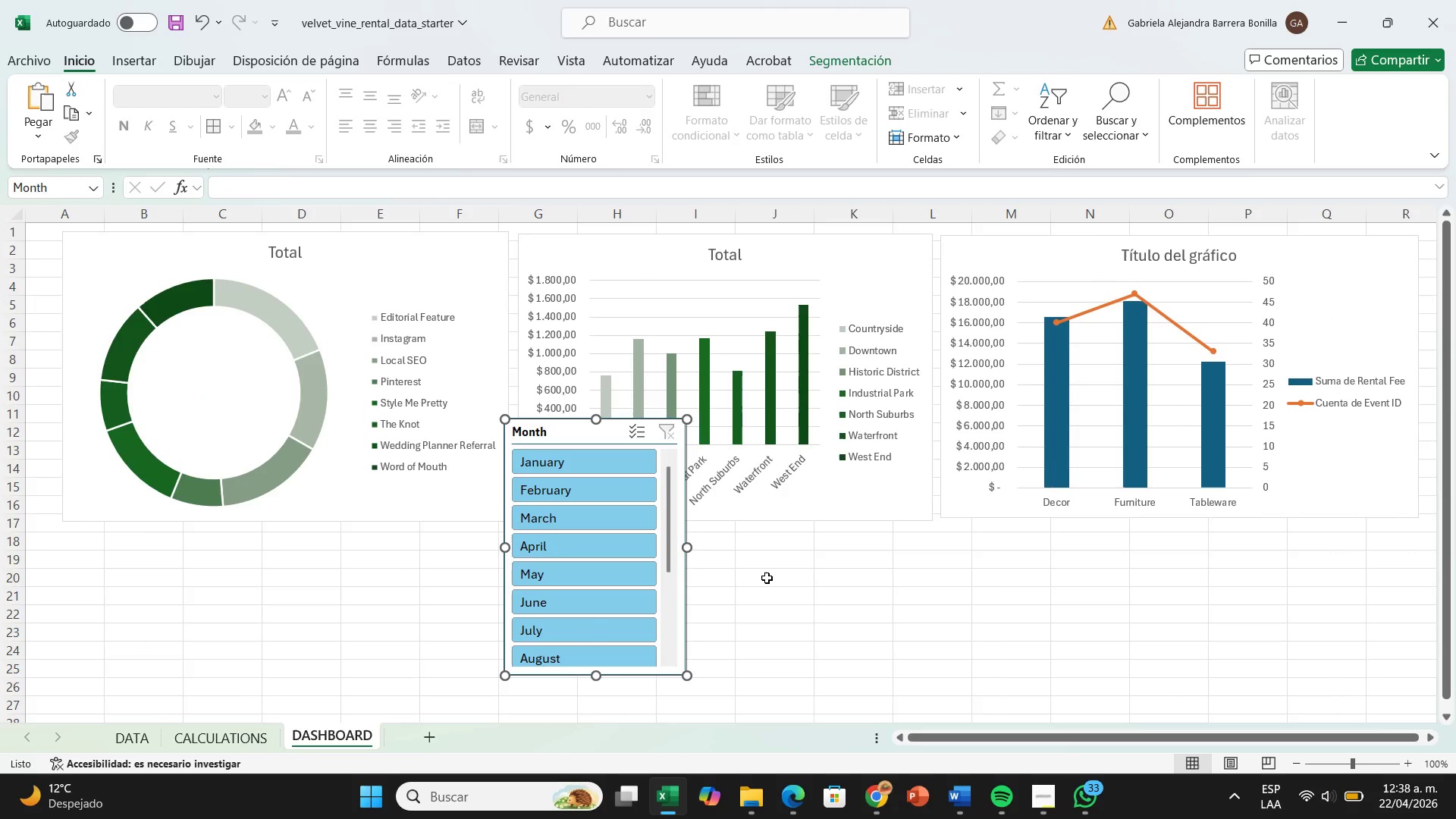 
key(Control+V)
 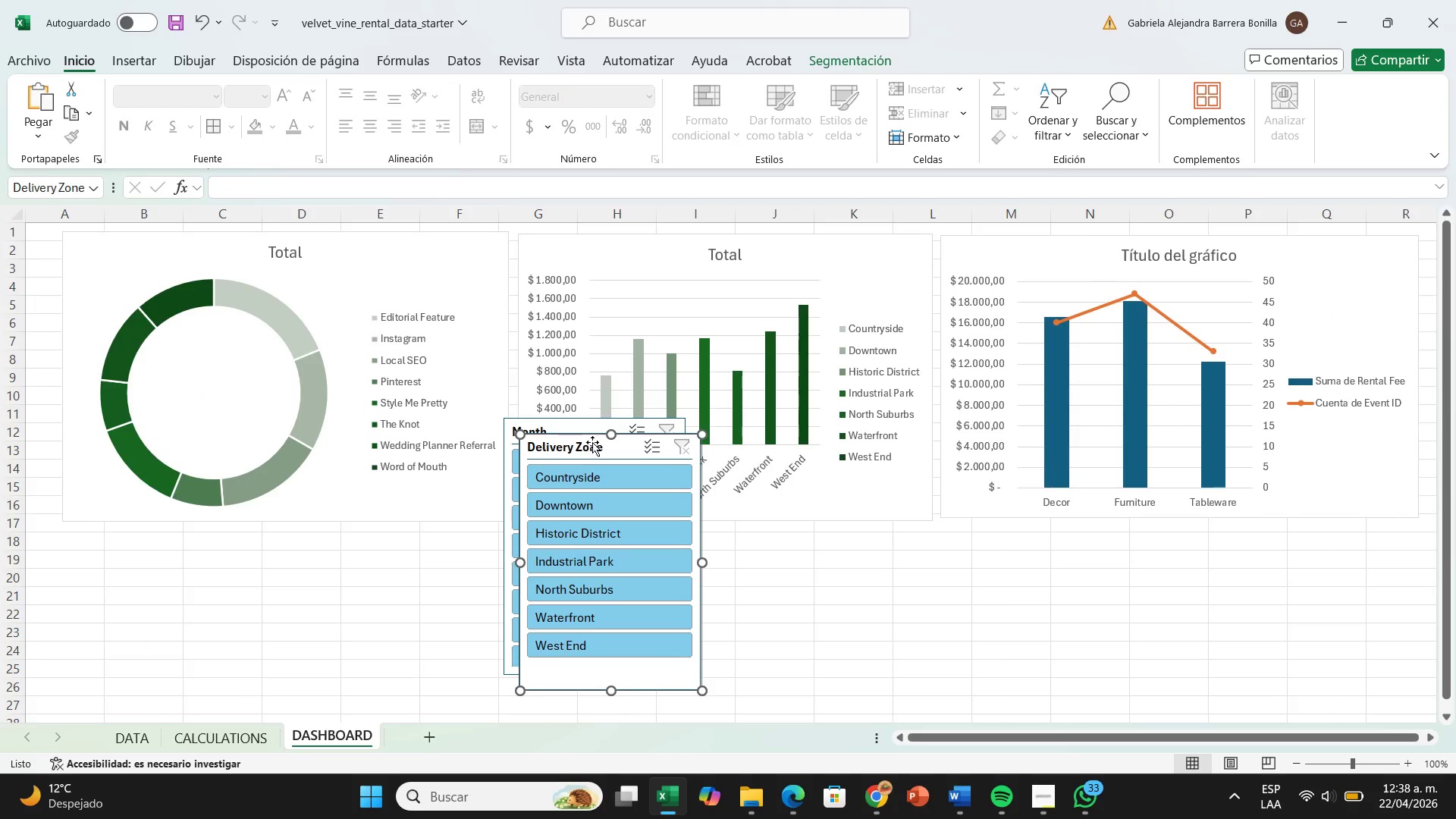 
left_click_drag(start_coordinate=[595, 447], to_coordinate=[1159, 463])
 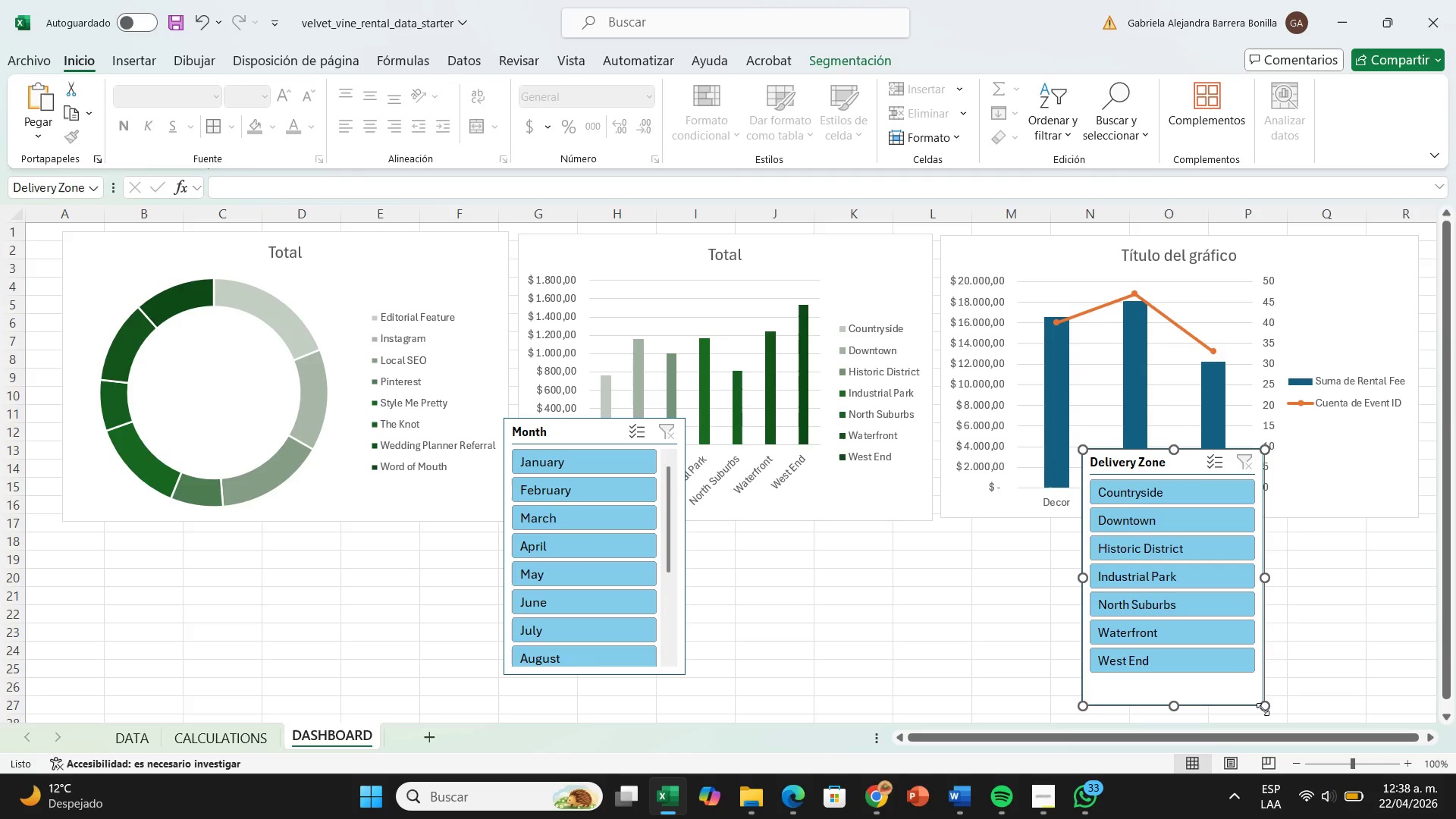 
left_click_drag(start_coordinate=[1263, 709], to_coordinate=[1246, 660])
 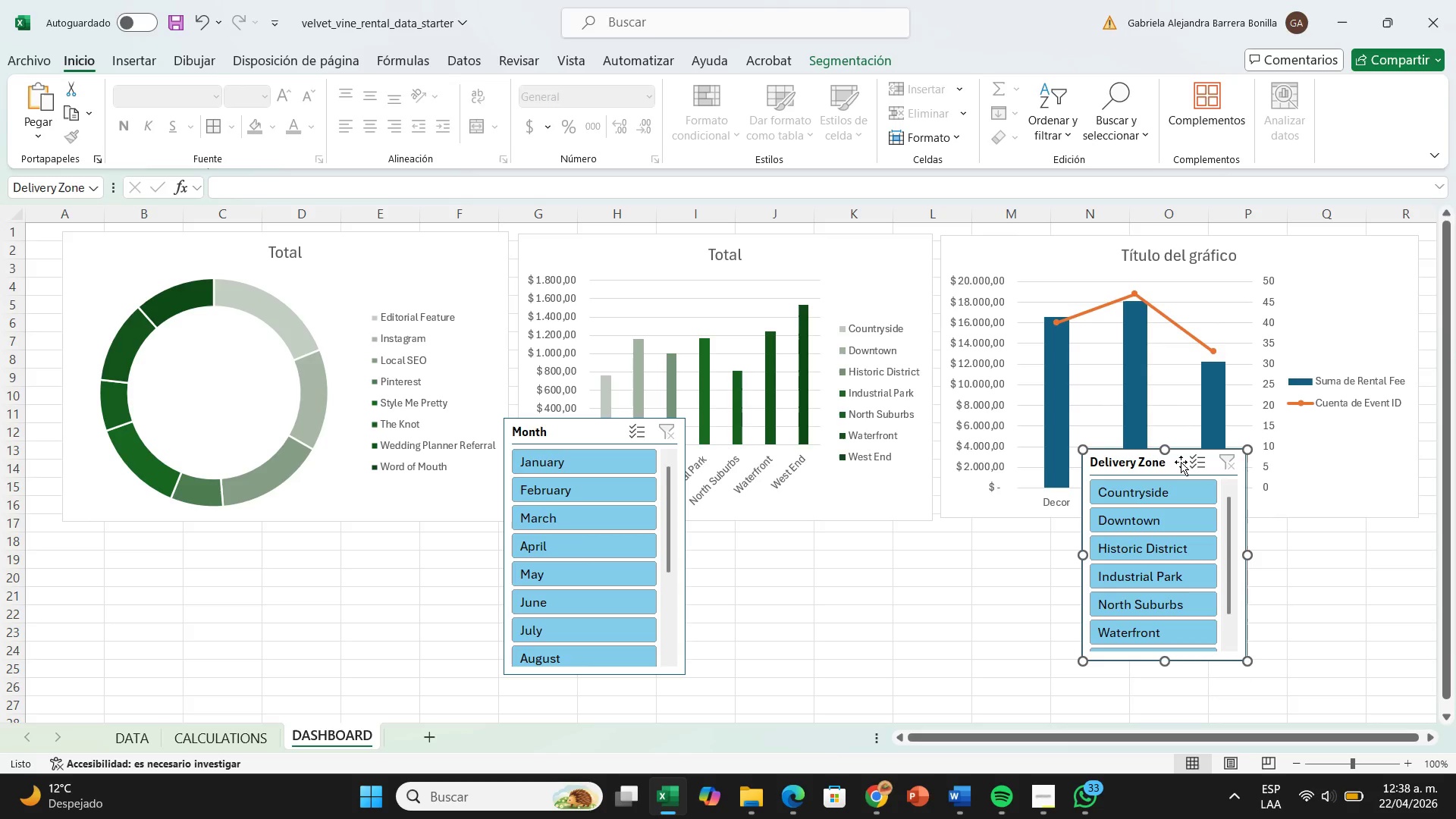 
left_click_drag(start_coordinate=[1181, 462], to_coordinate=[1360, 538])
 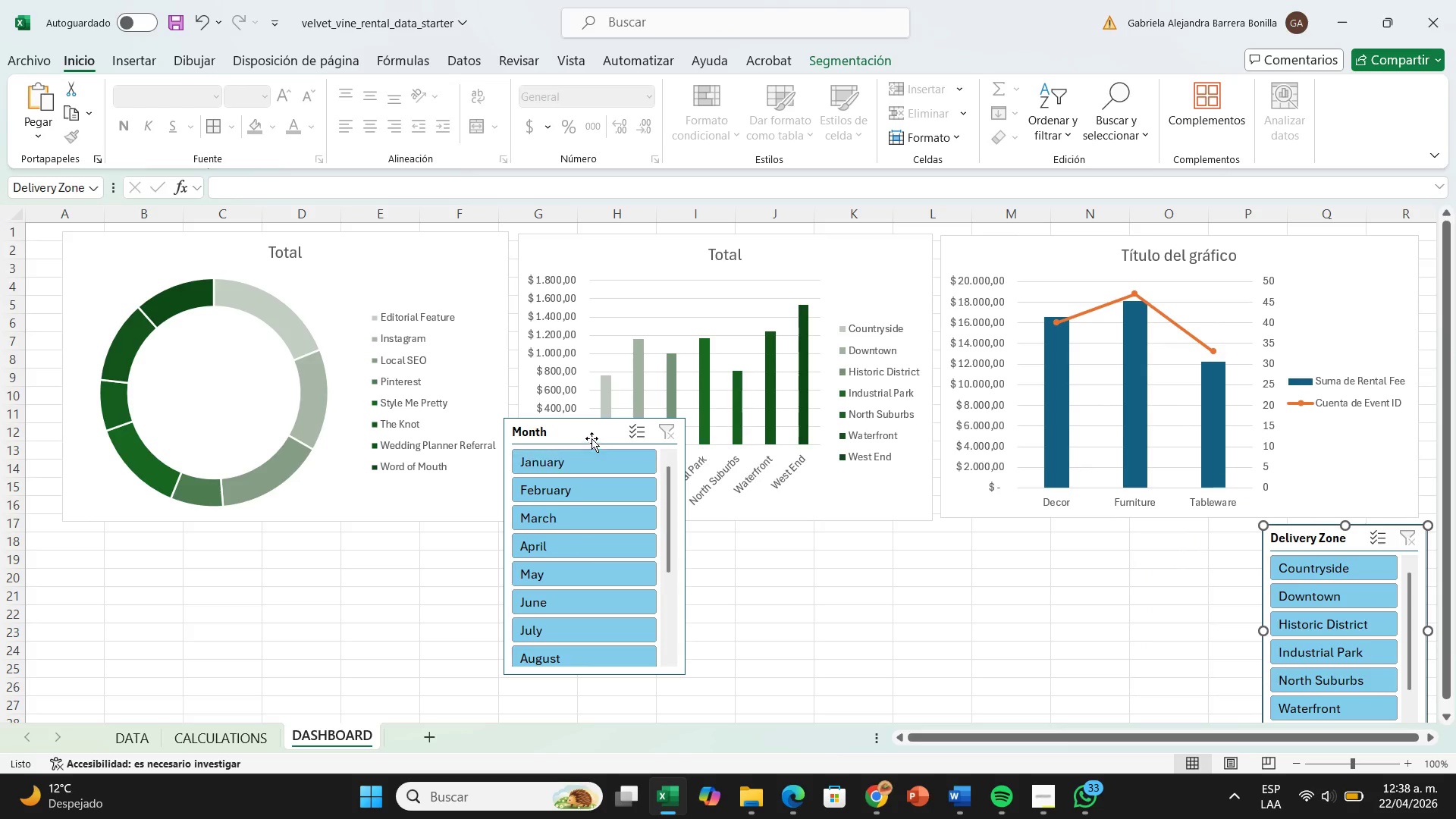 
left_click([592, 437])
 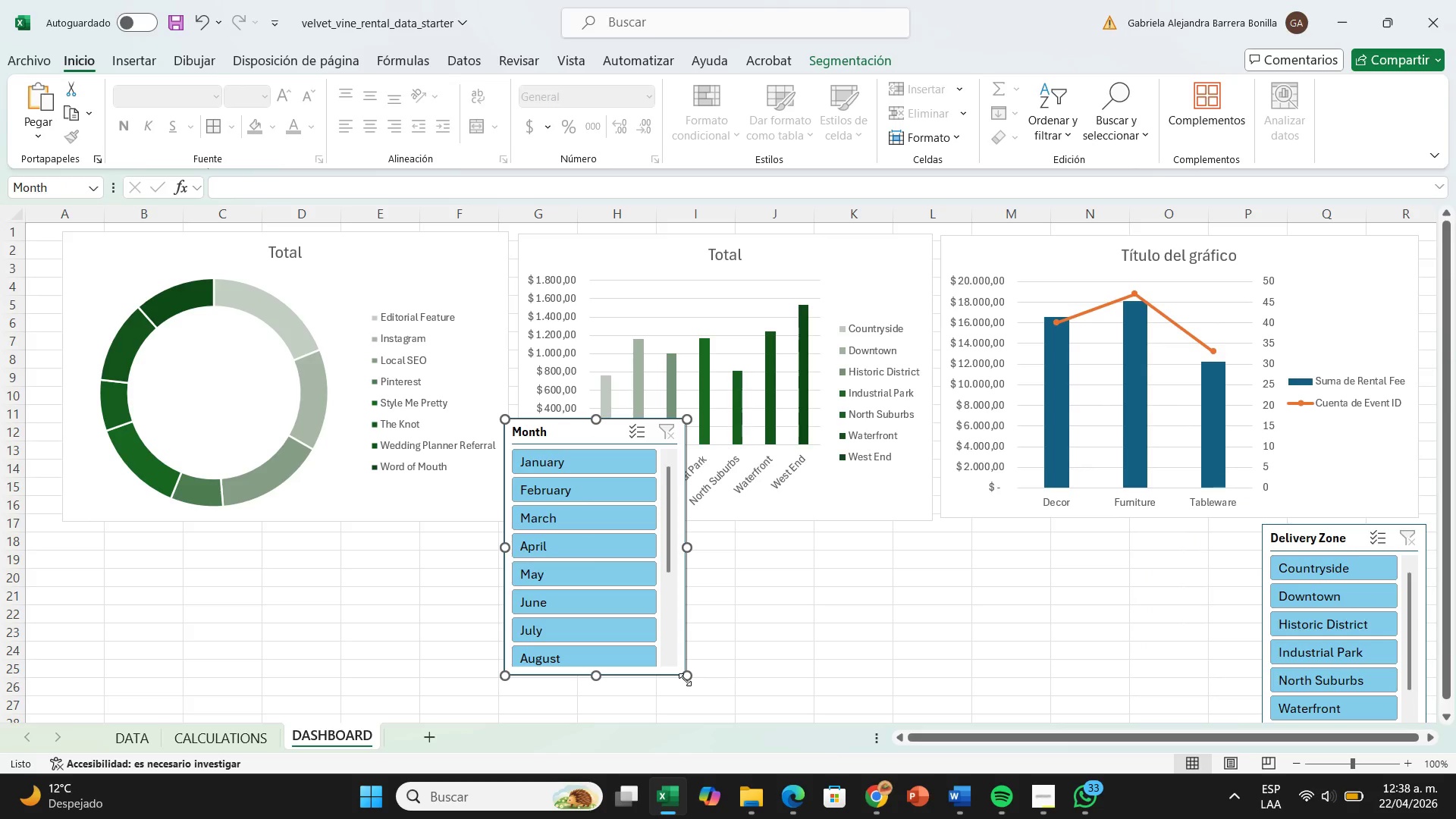 
left_click_drag(start_coordinate=[685, 679], to_coordinate=[674, 633])
 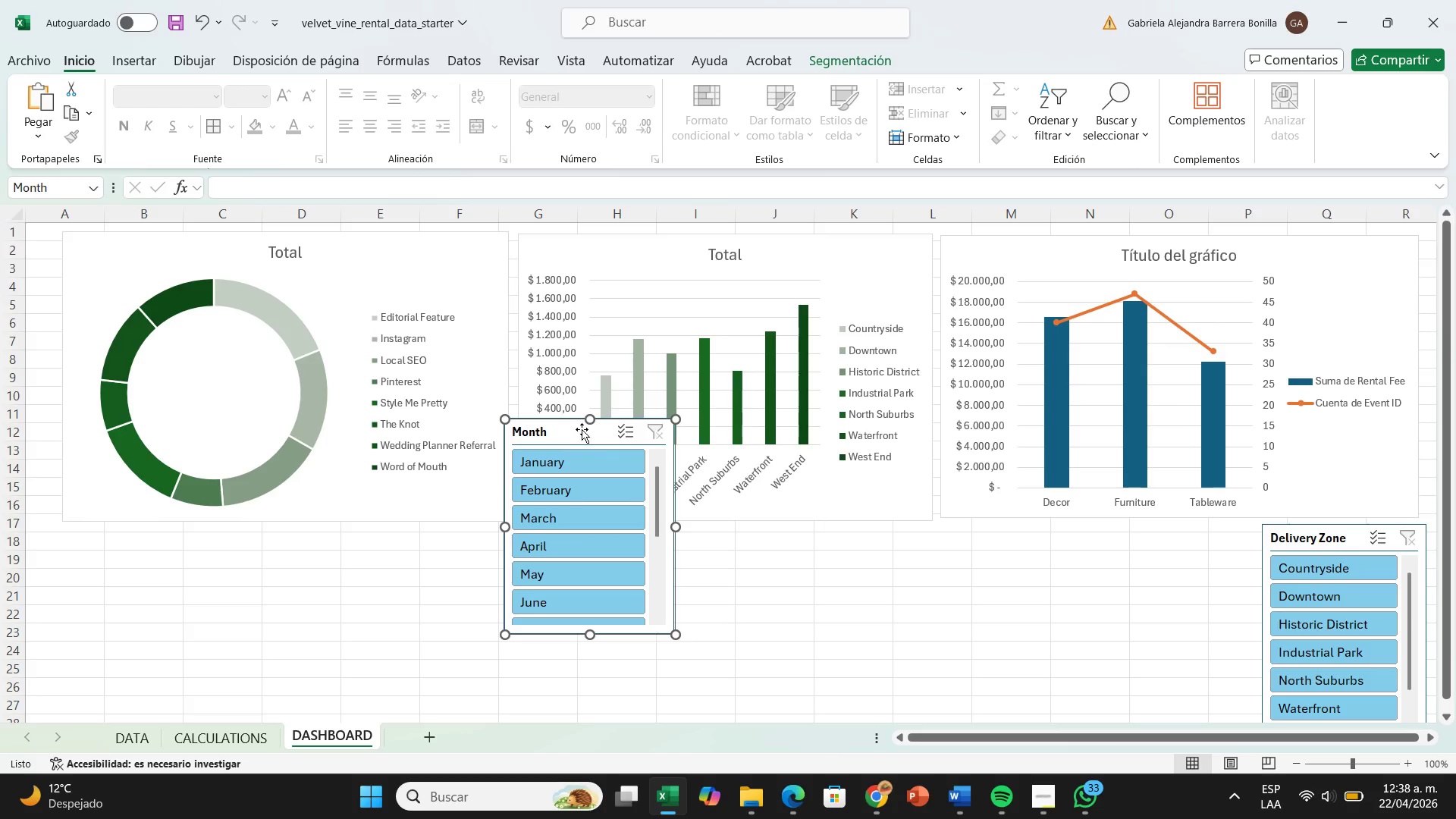 
left_click_drag(start_coordinate=[582, 429], to_coordinate=[1160, 535])
 